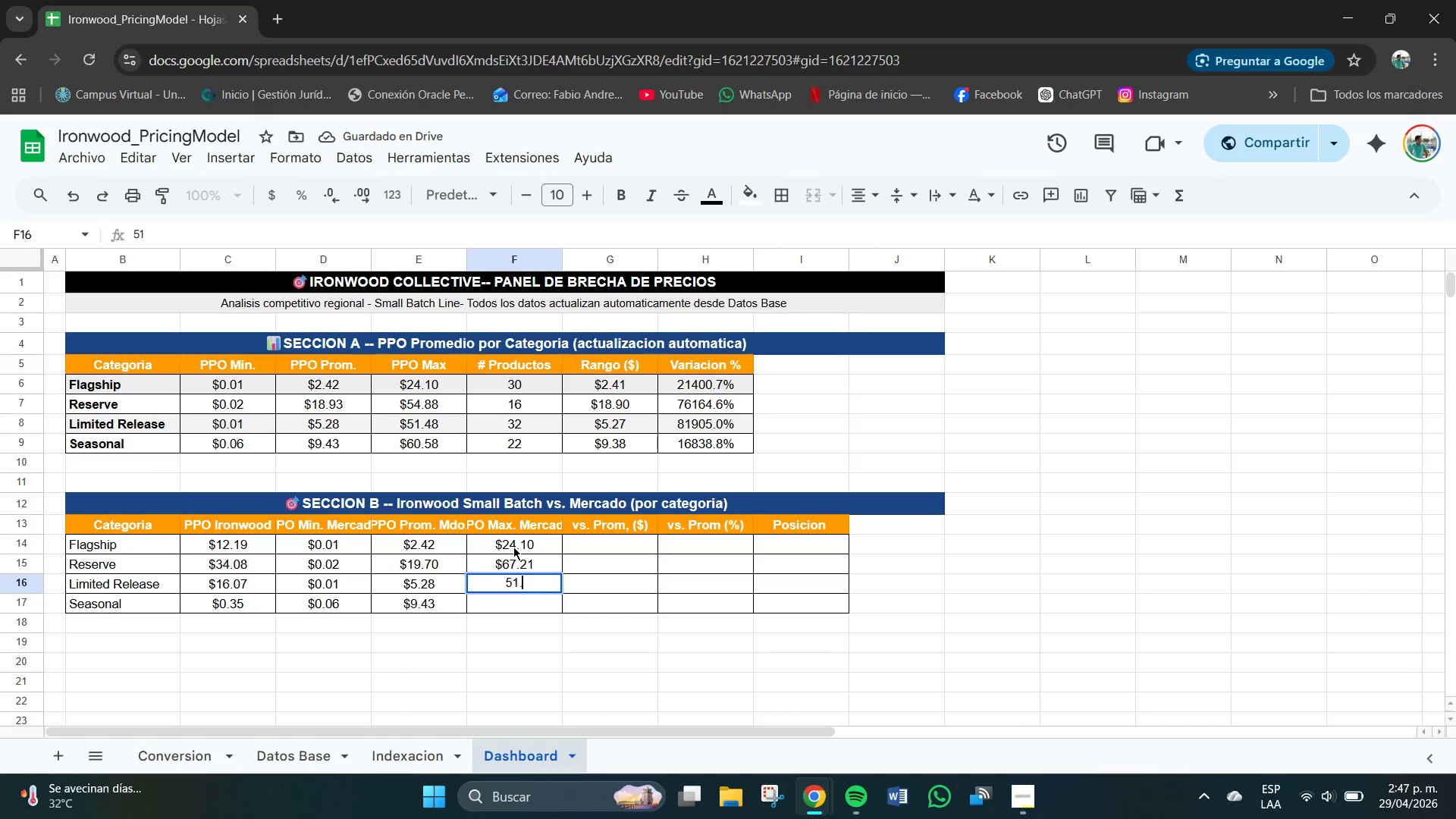 
key(NumpadDecimal)
 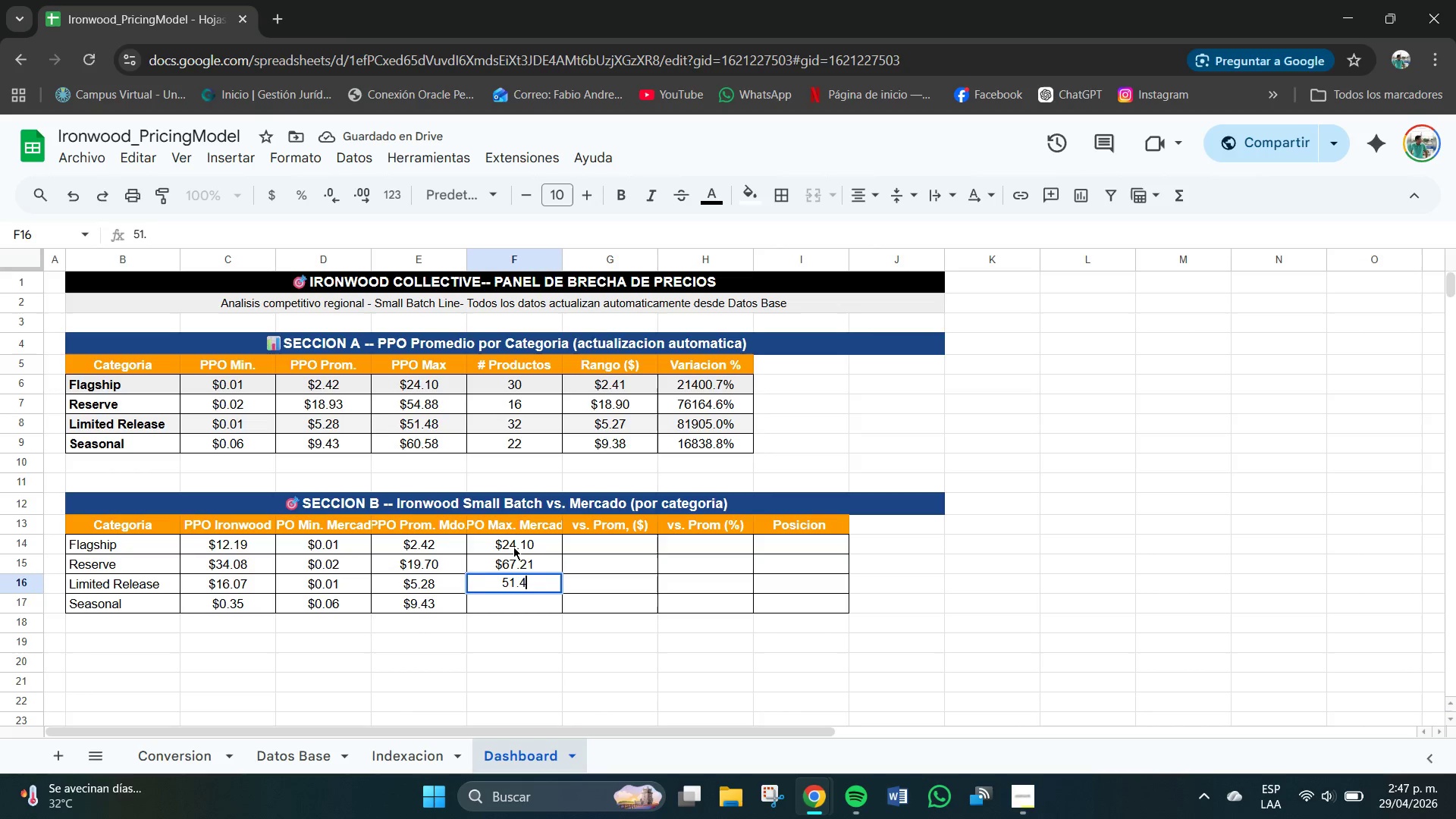 
key(Numpad4)
 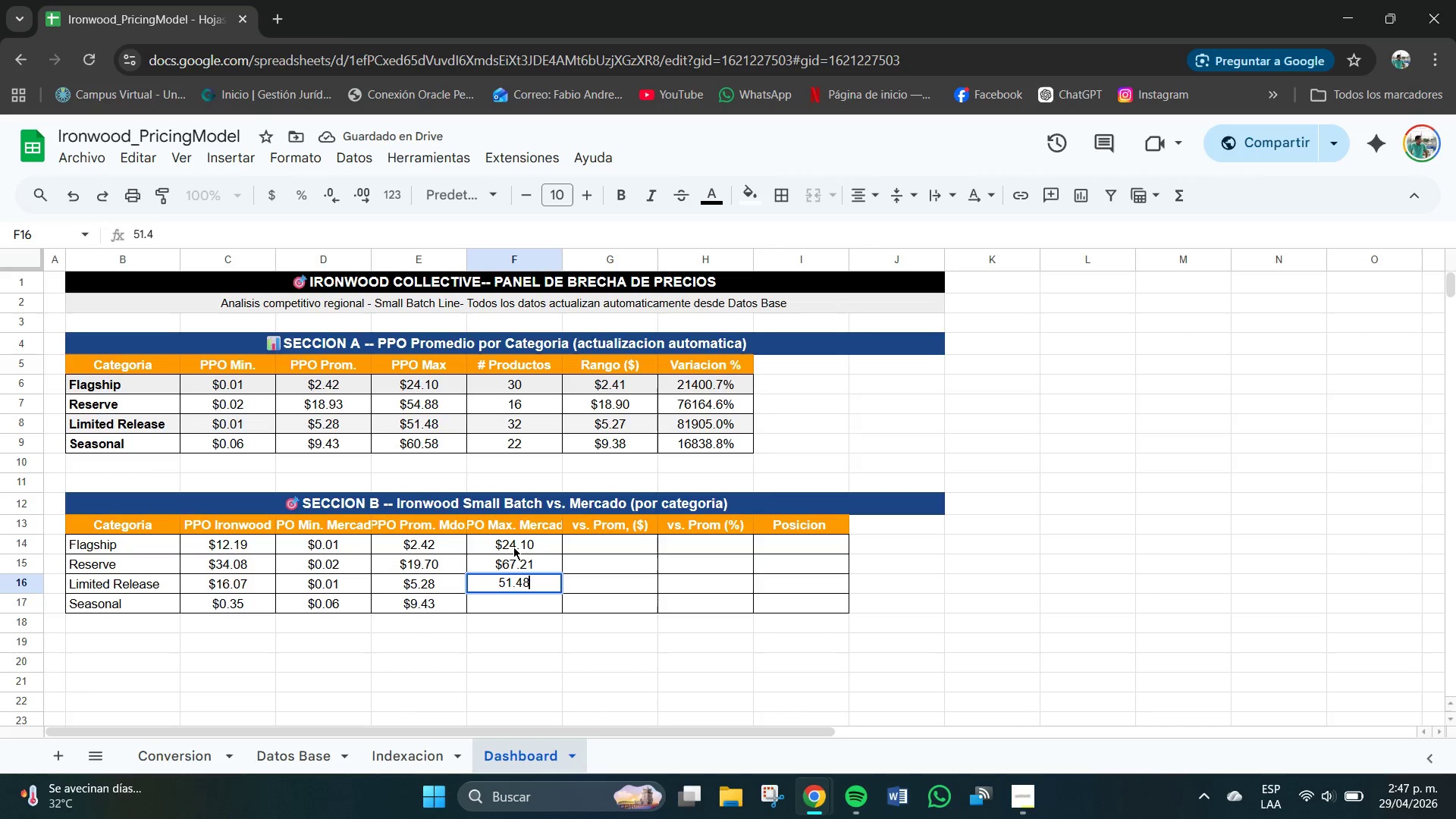 
key(Numpad8)
 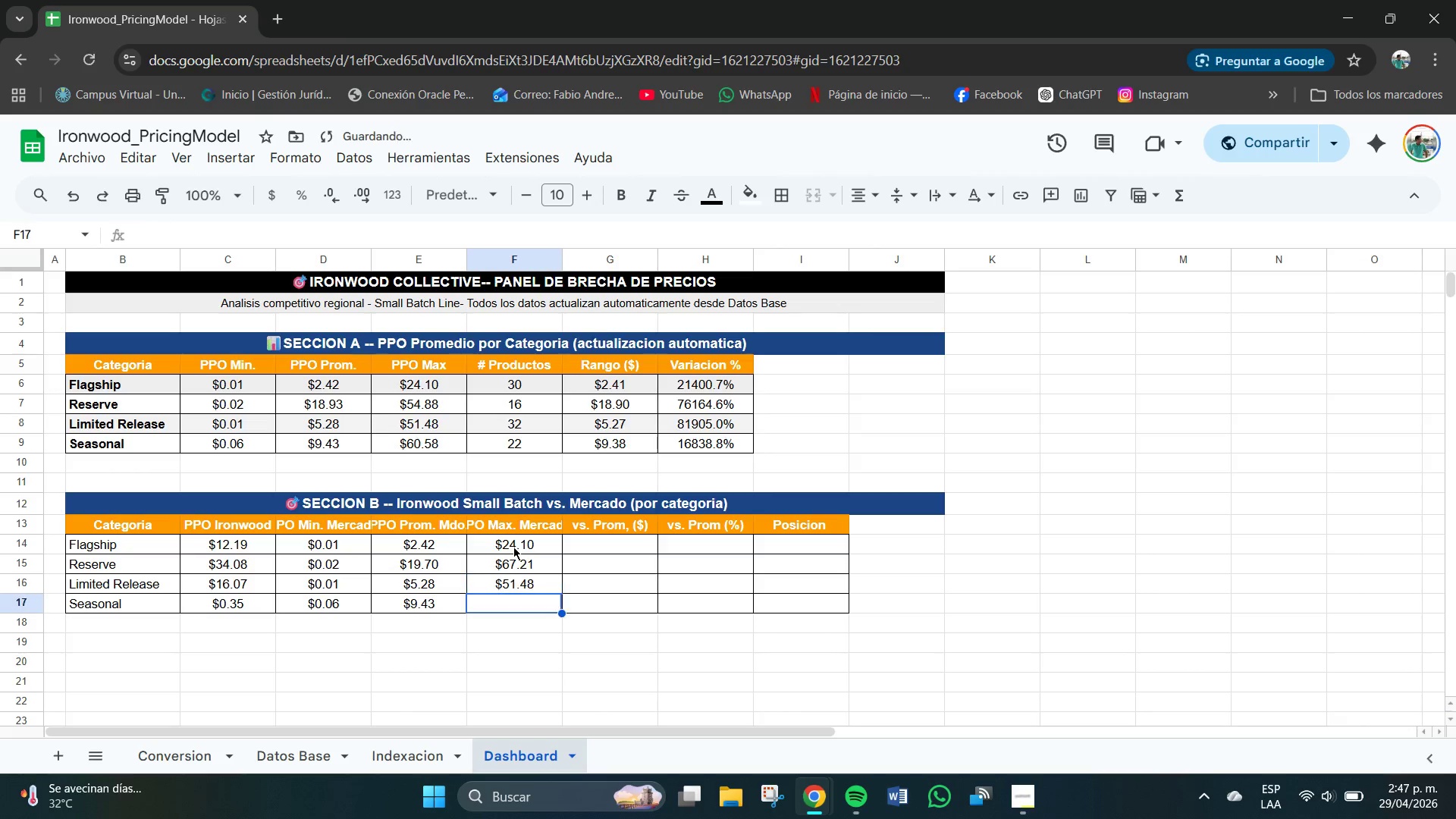 
key(NumpadEnter)
 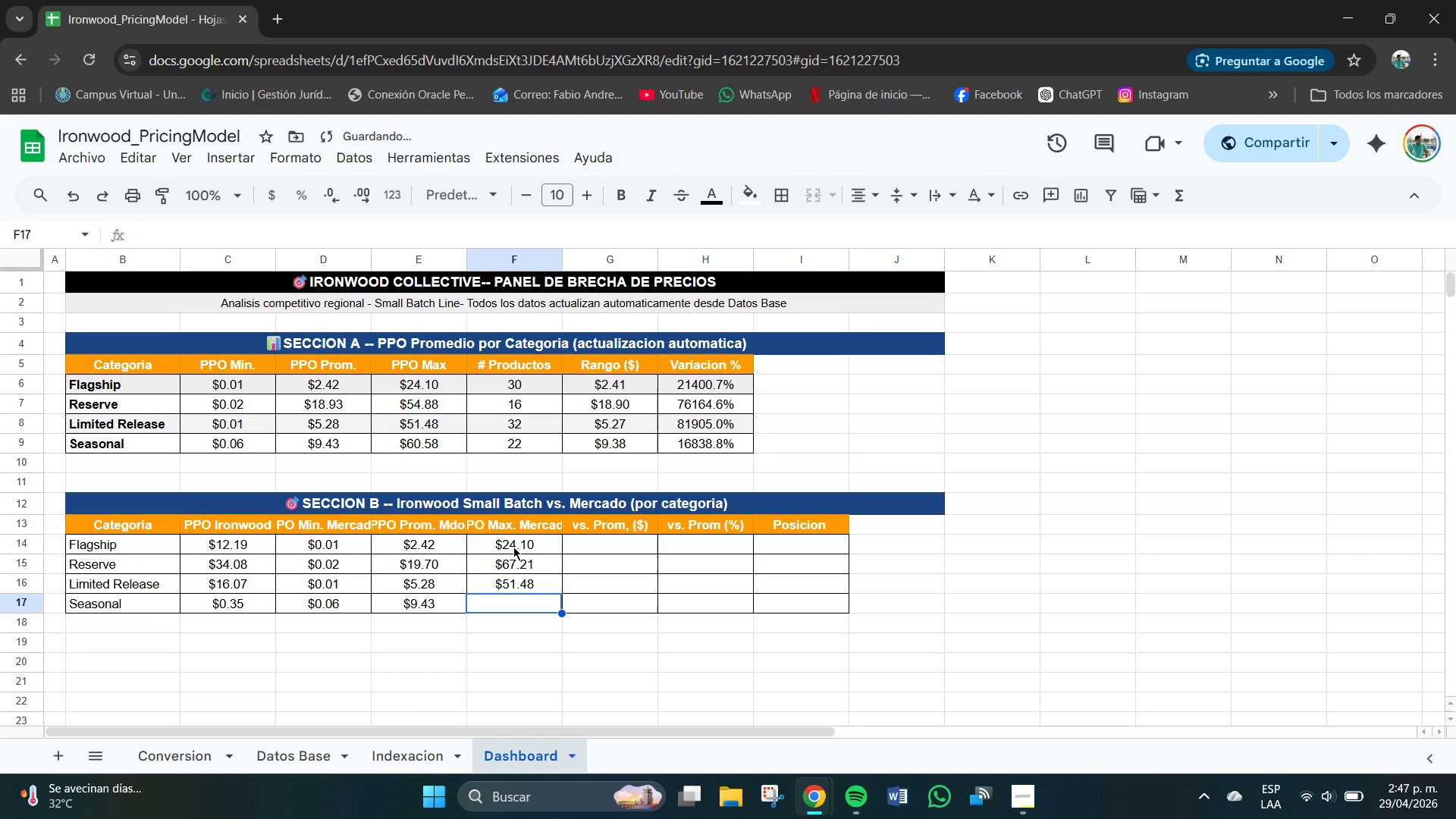 
key(Numpad6)
 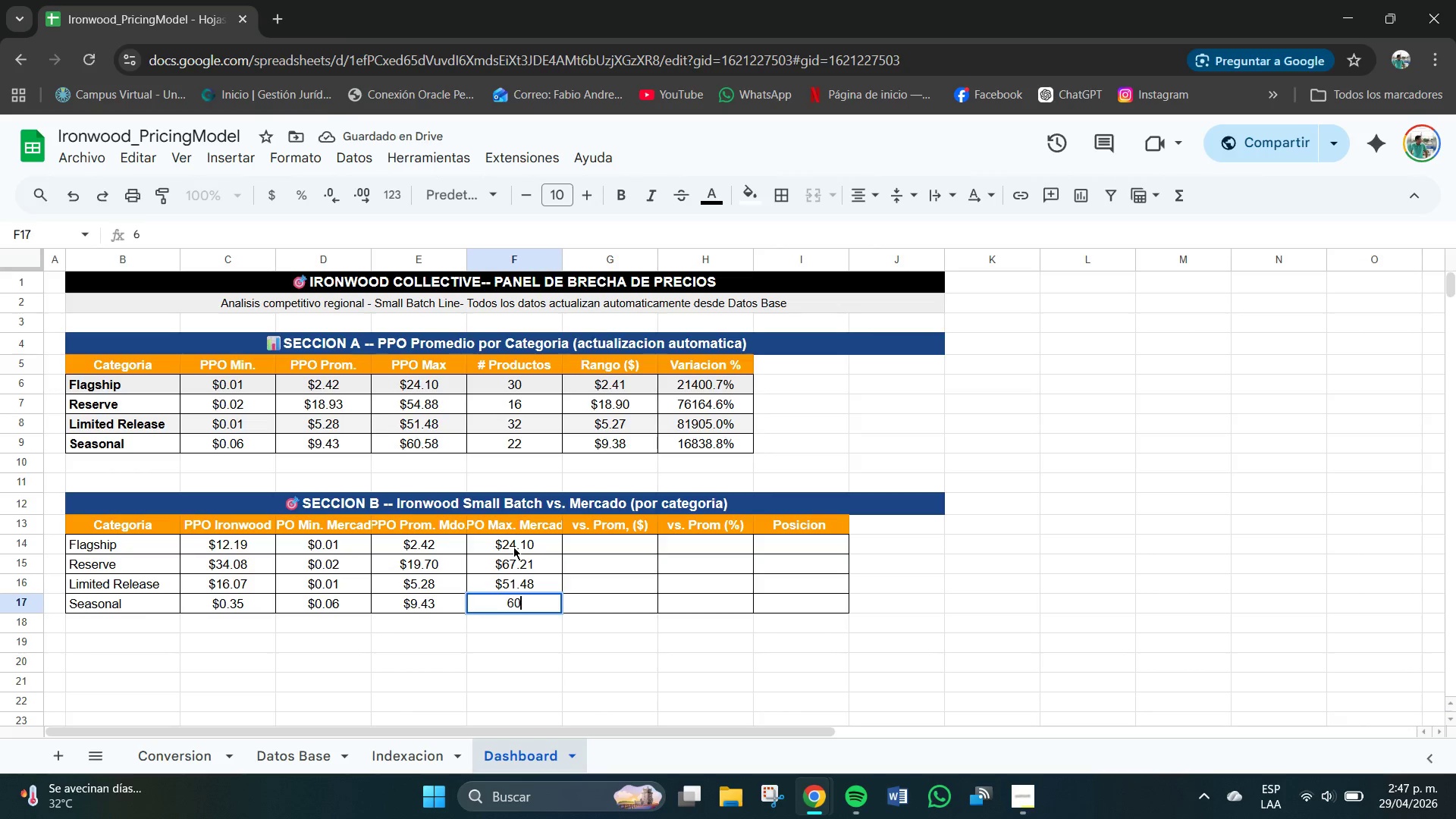 
key(Numpad0)
 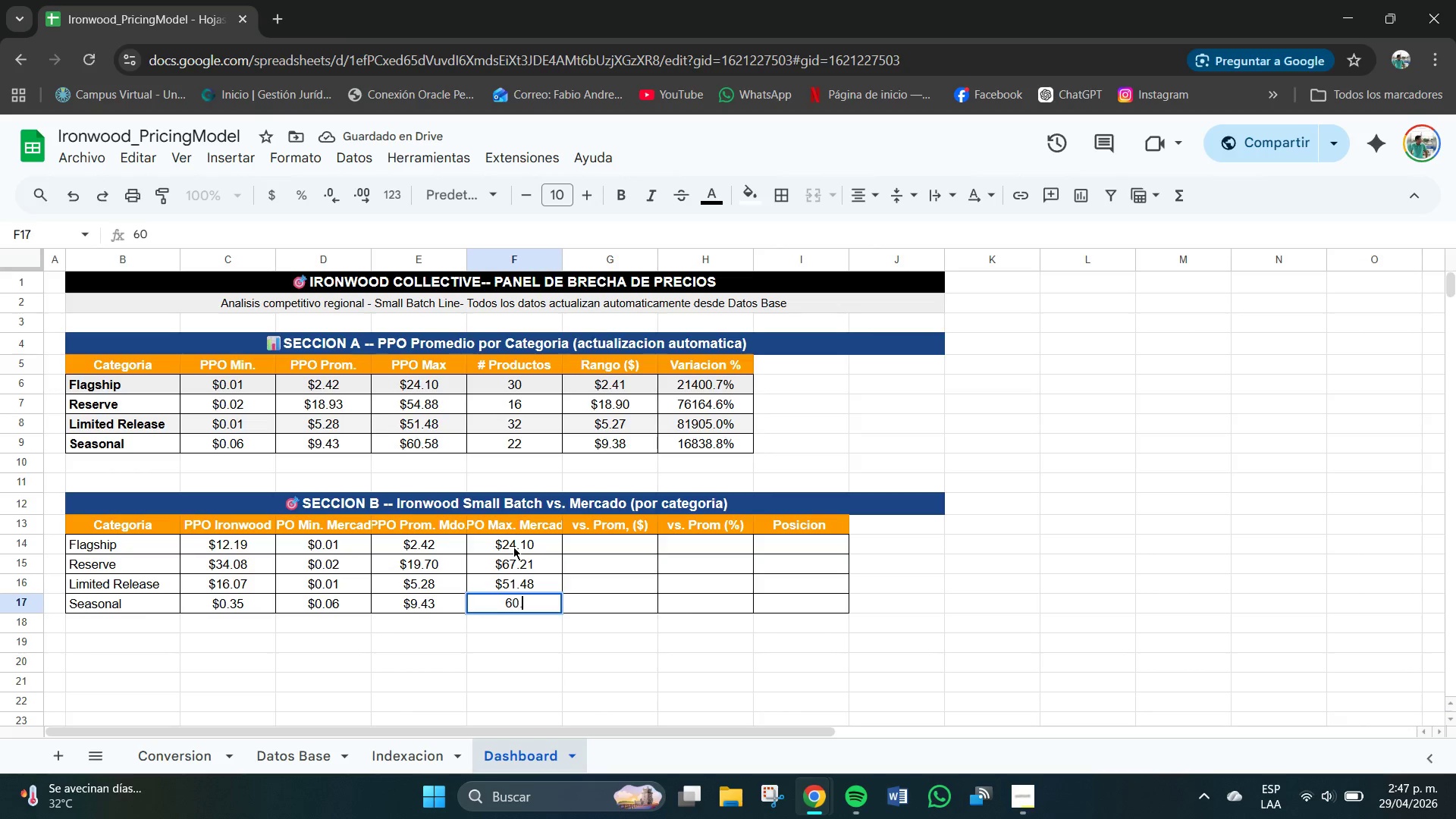 
key(NumpadDecimal)
 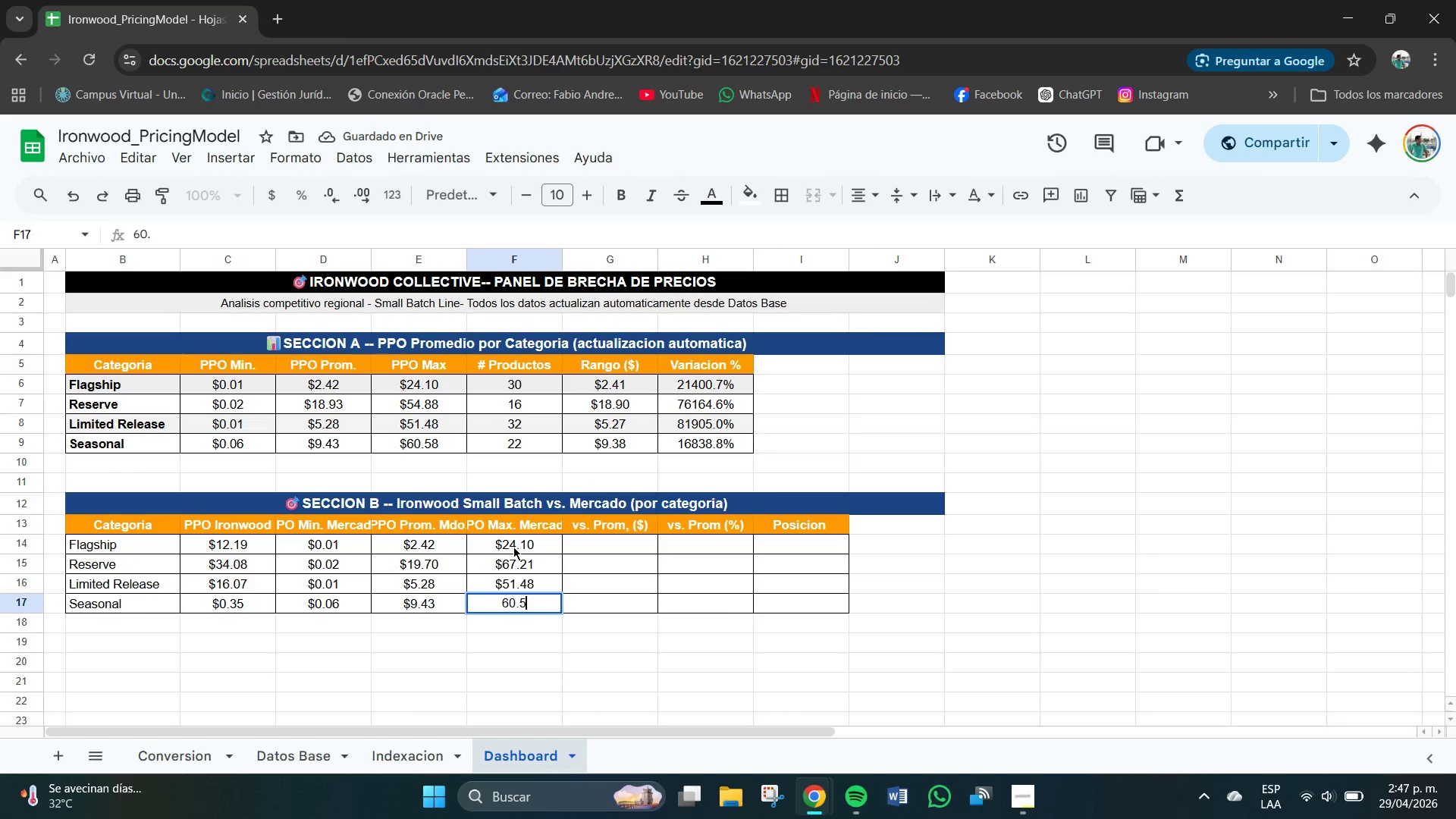 
key(Numpad5)
 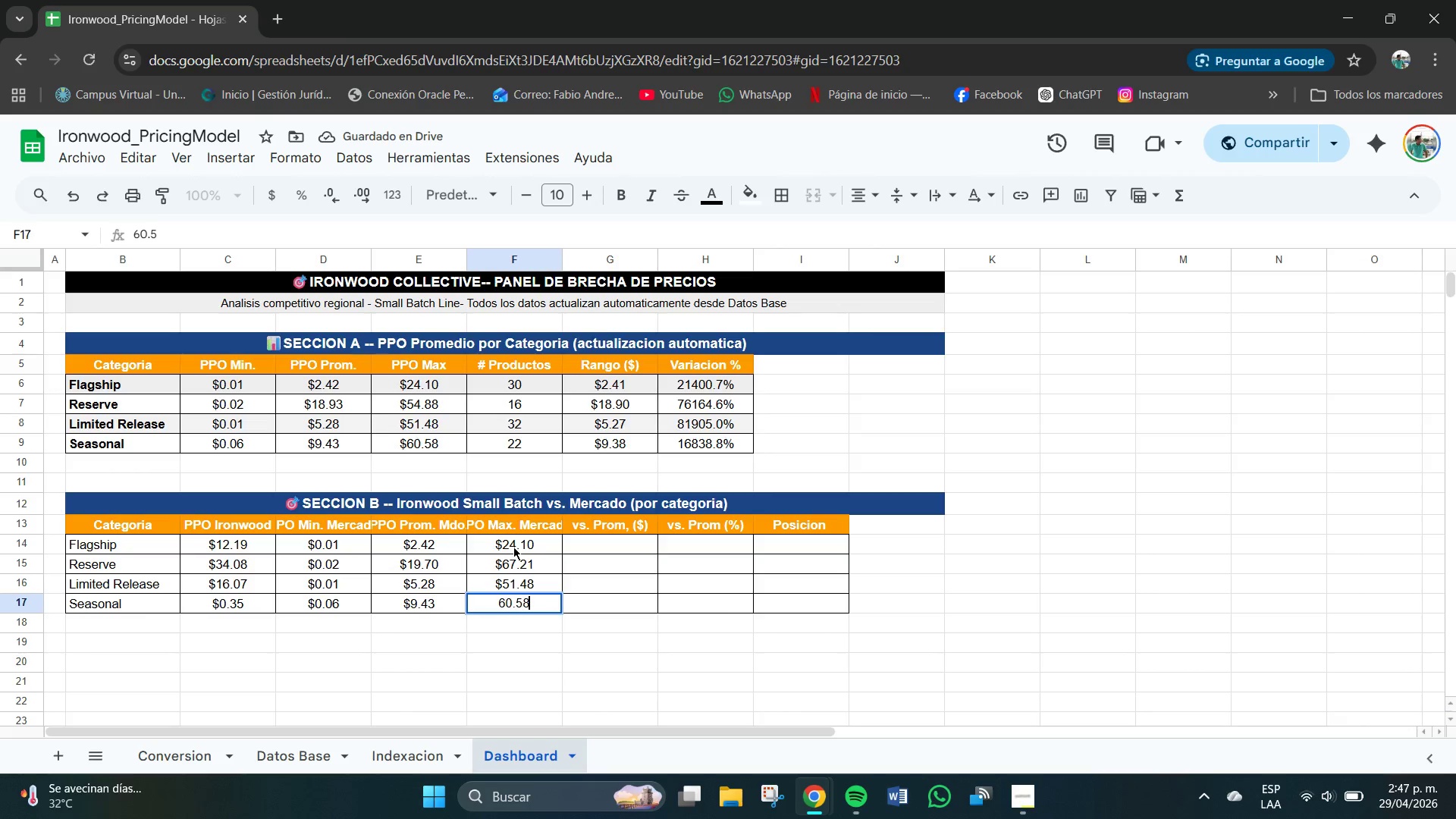 
key(Numpad8)
 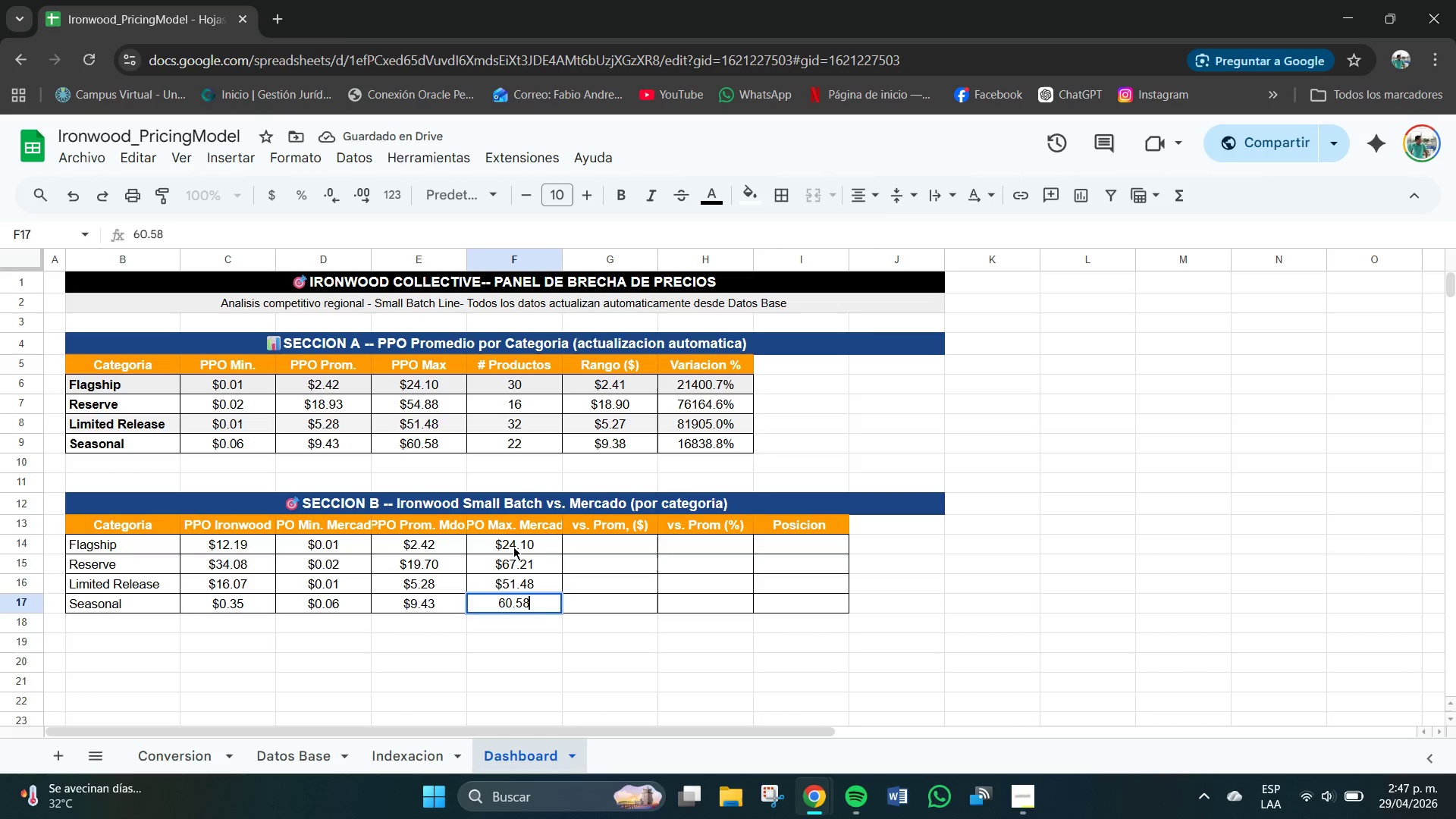 
key(NumpadEnter)
 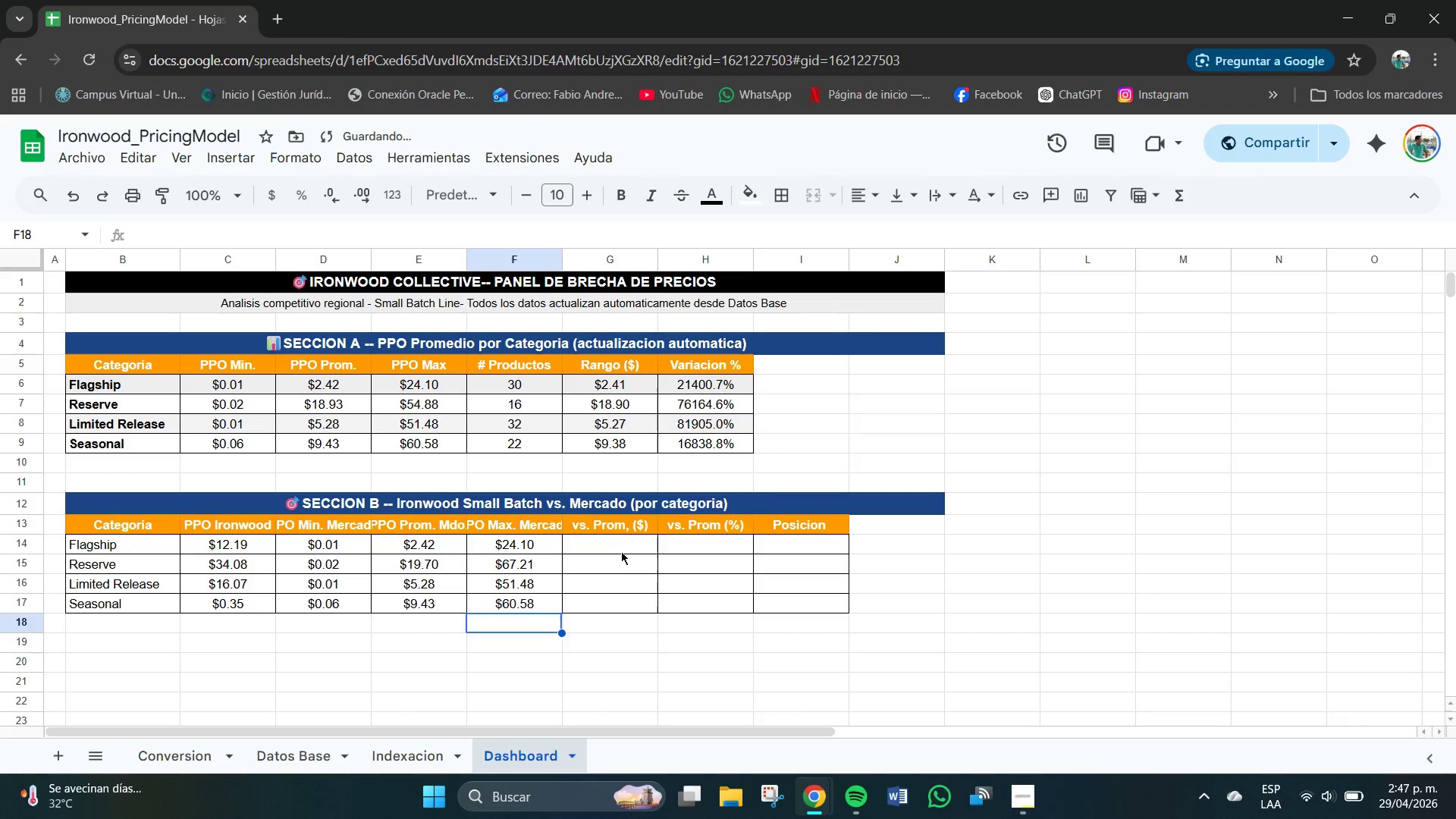 
double_click([623, 552])
 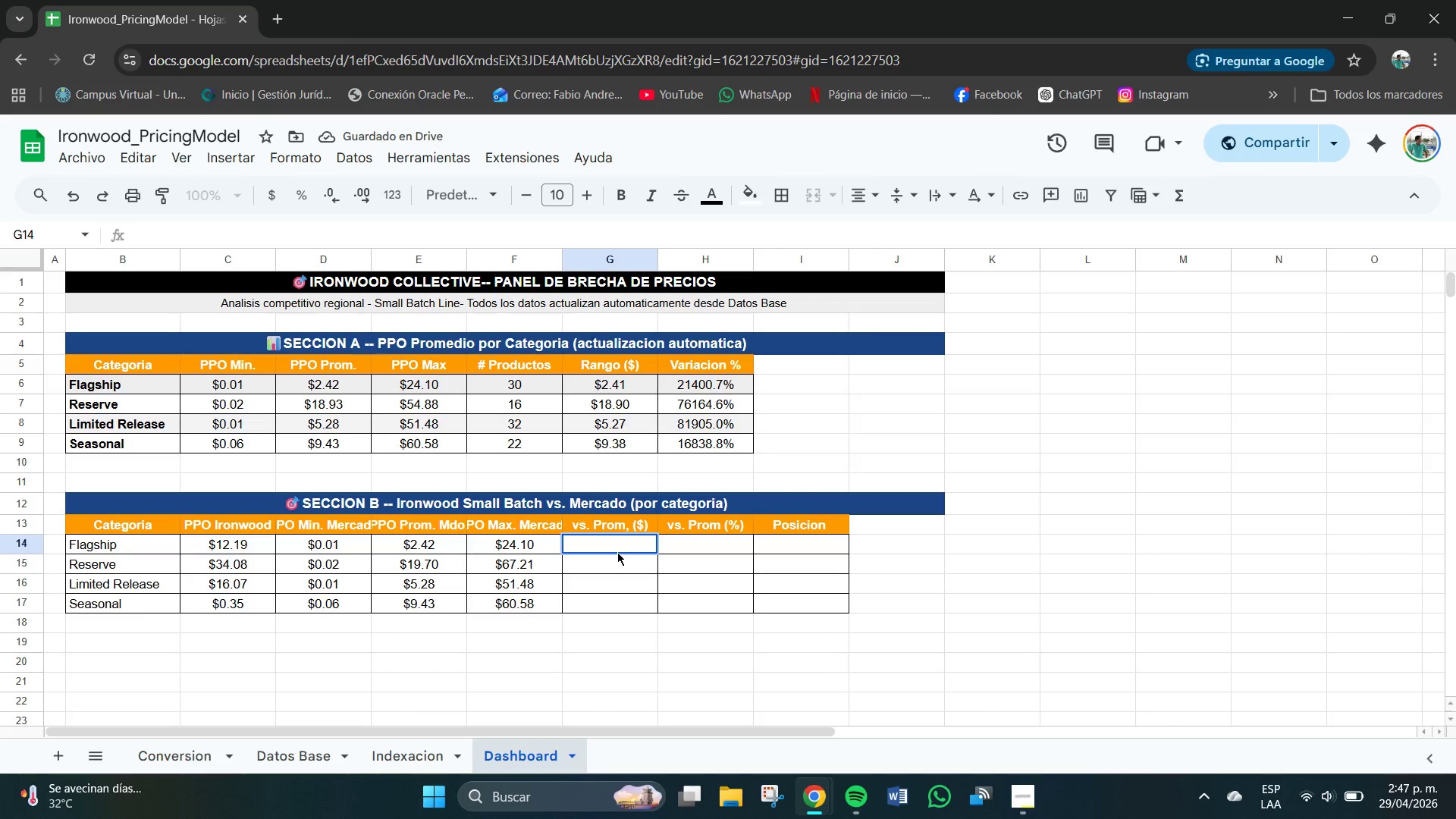 
left_click([617, 552])
 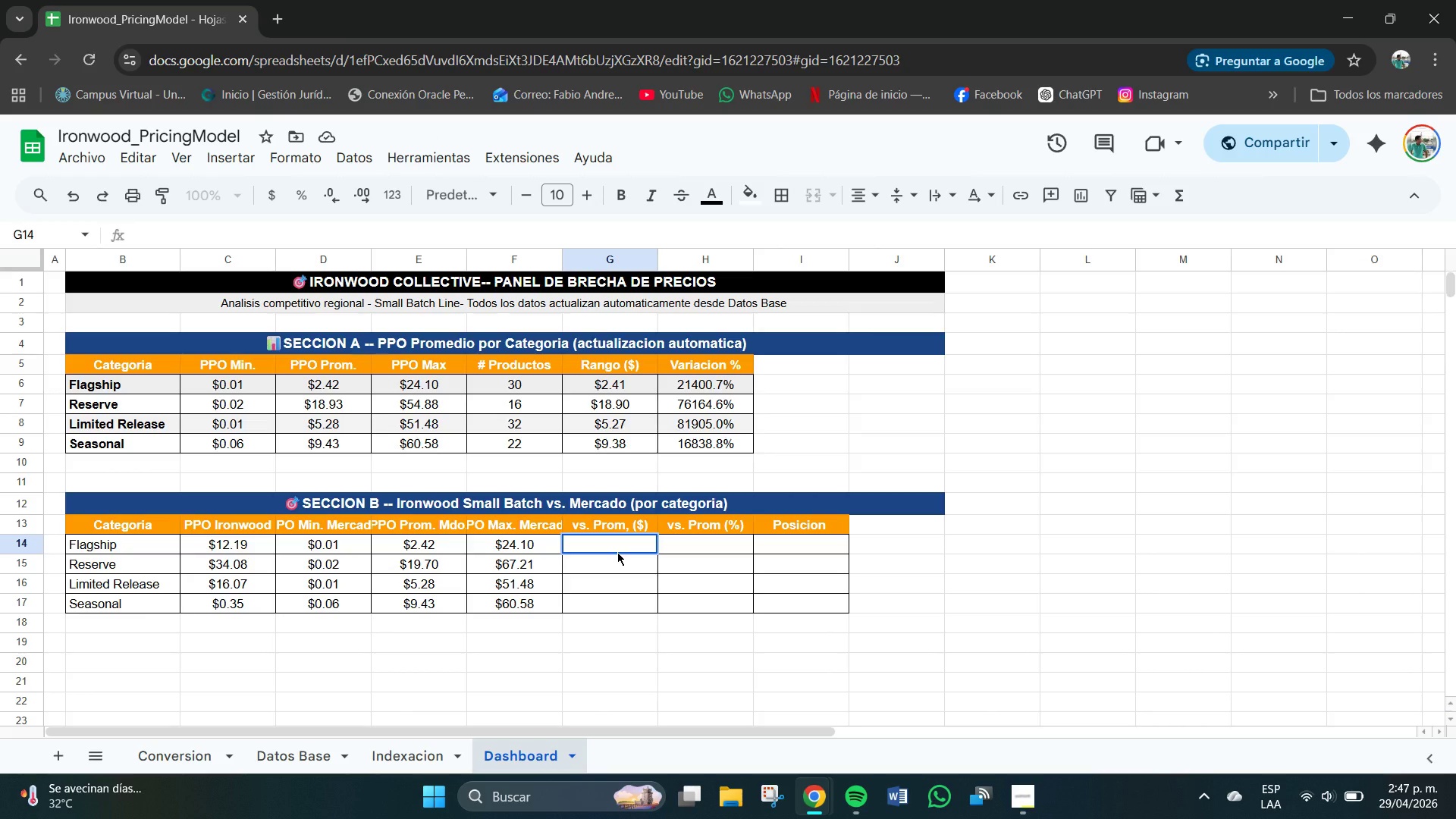 
key(Shift+0)
 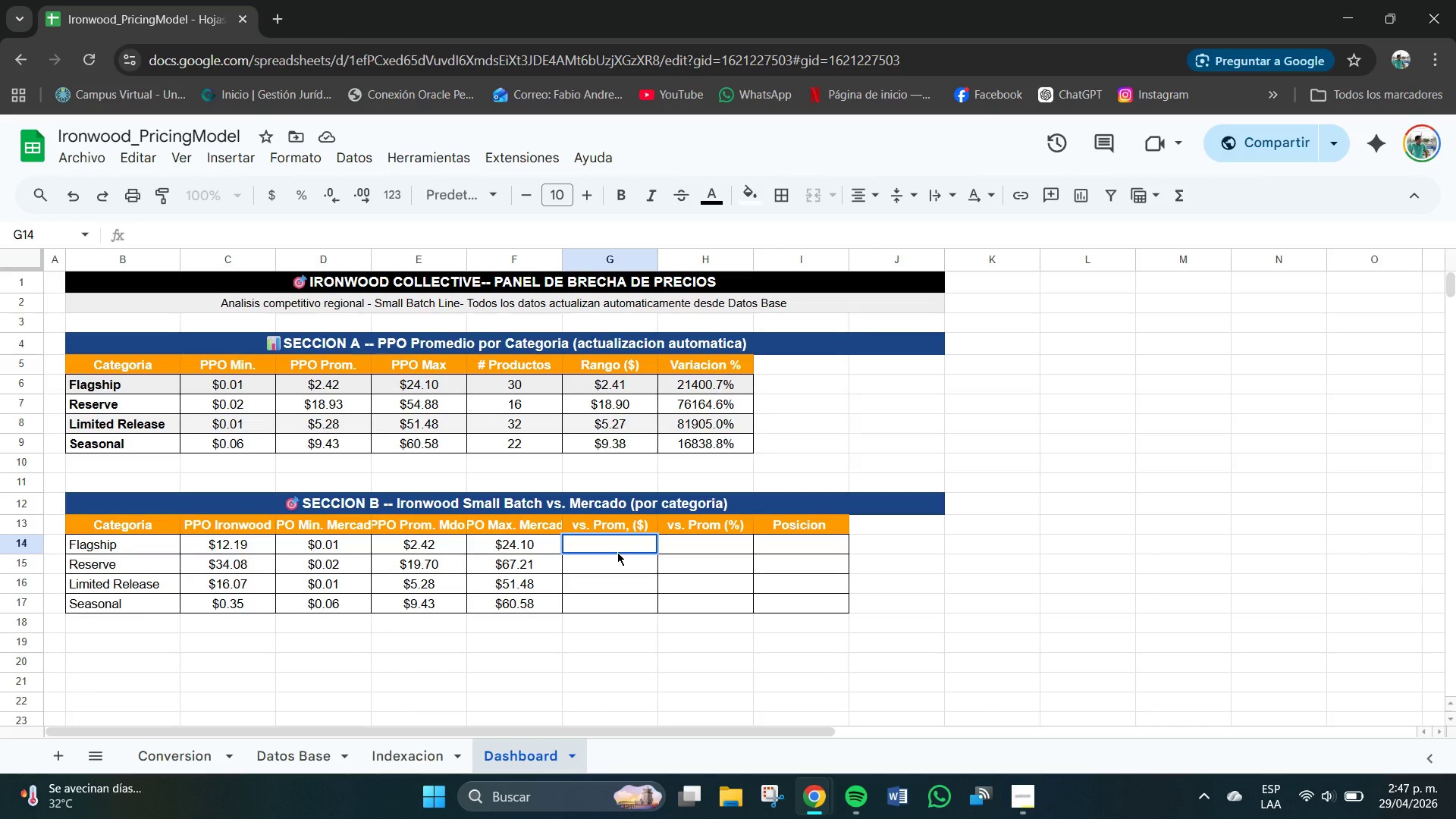 
key(CapsLock)
 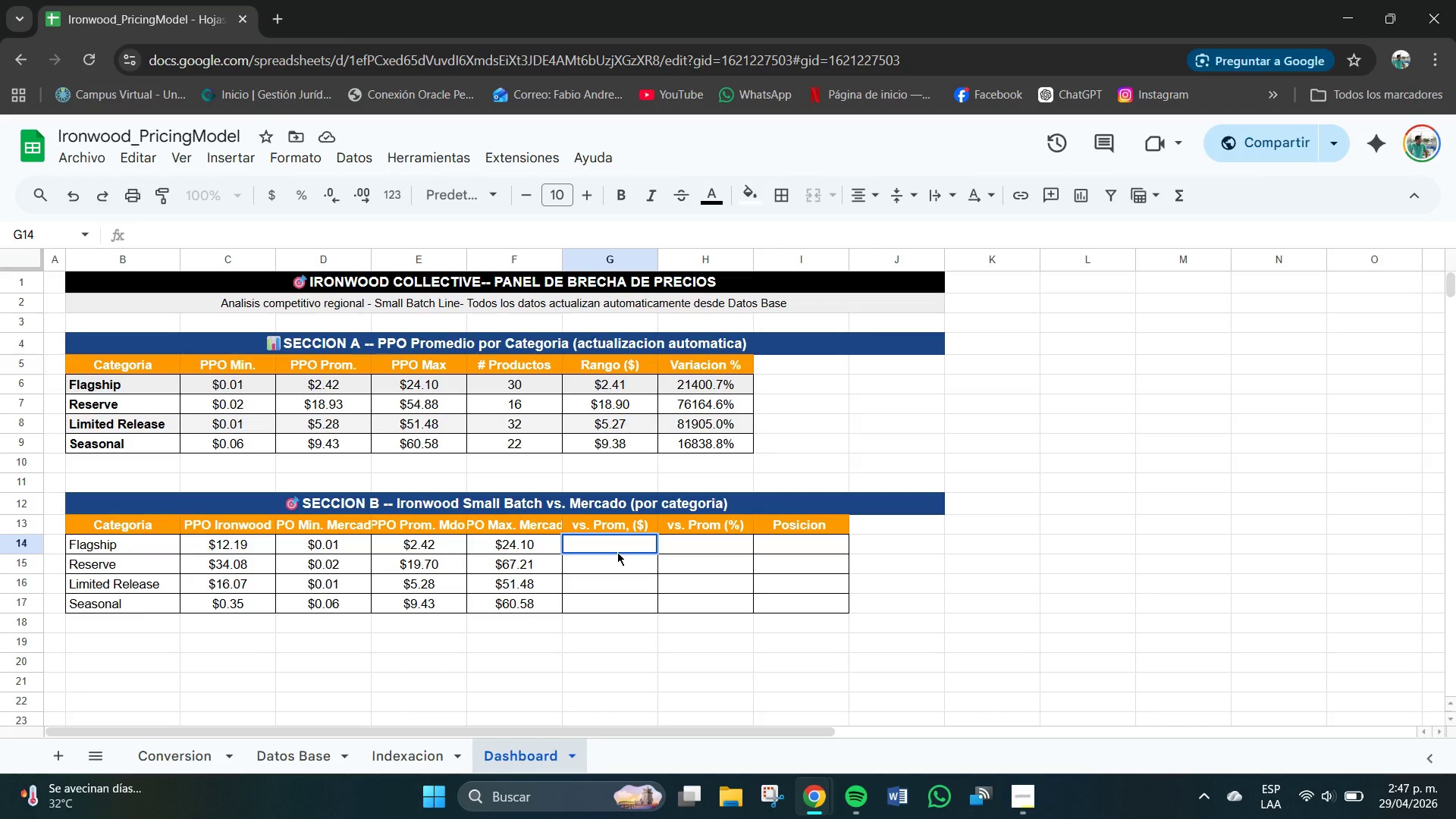 
key(S)
 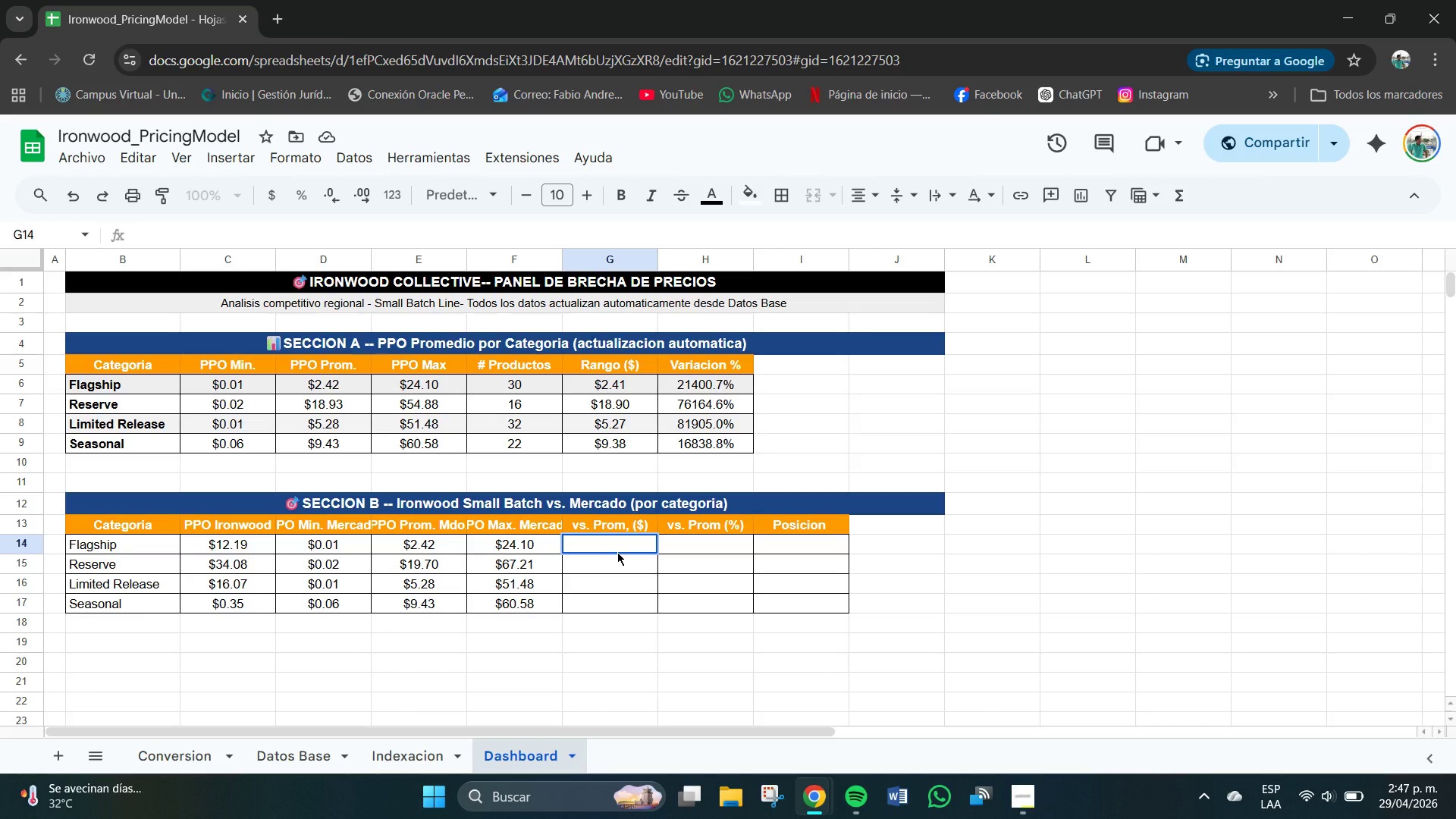 
key(CapsLock)
 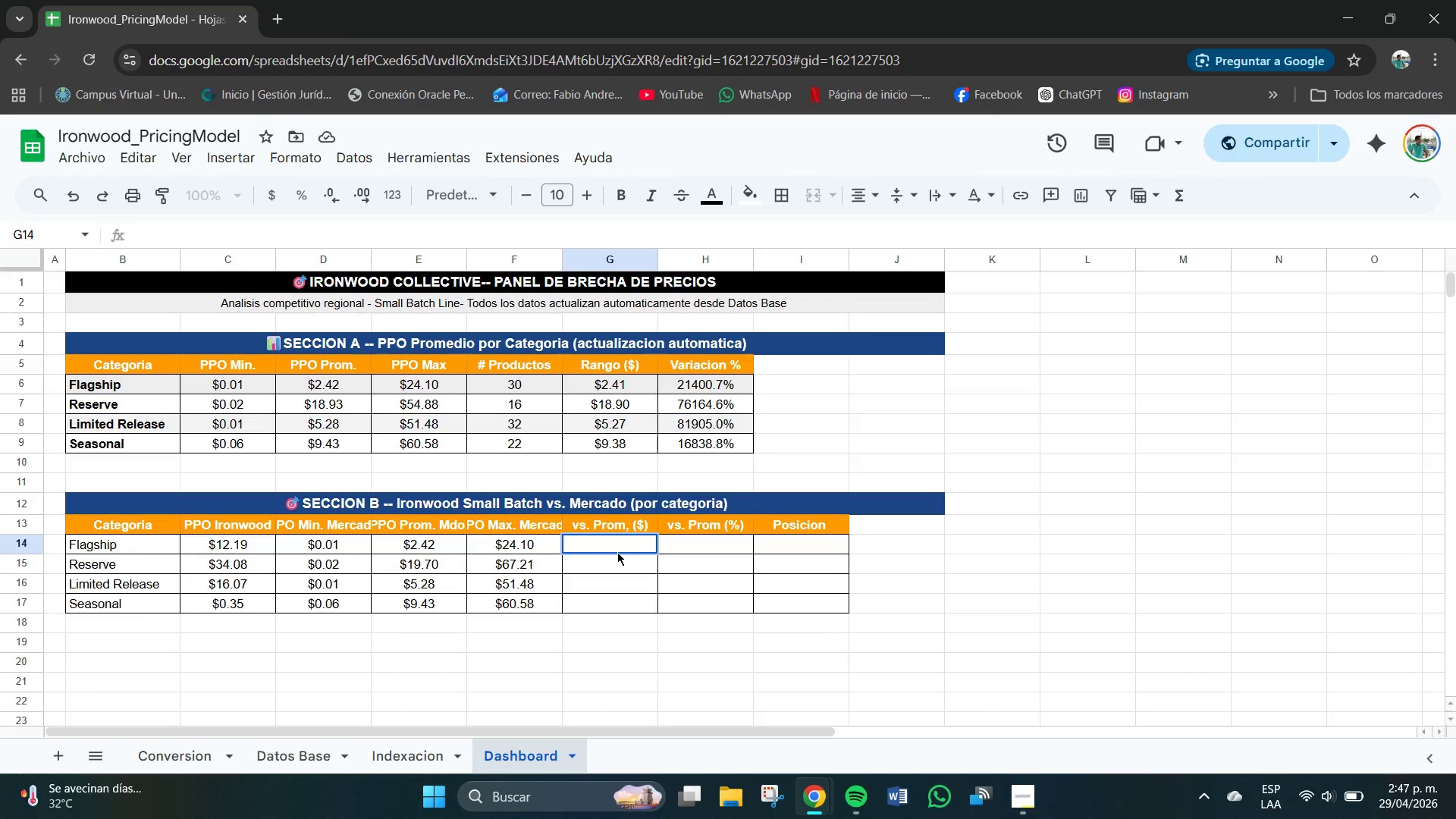 
key(U)
 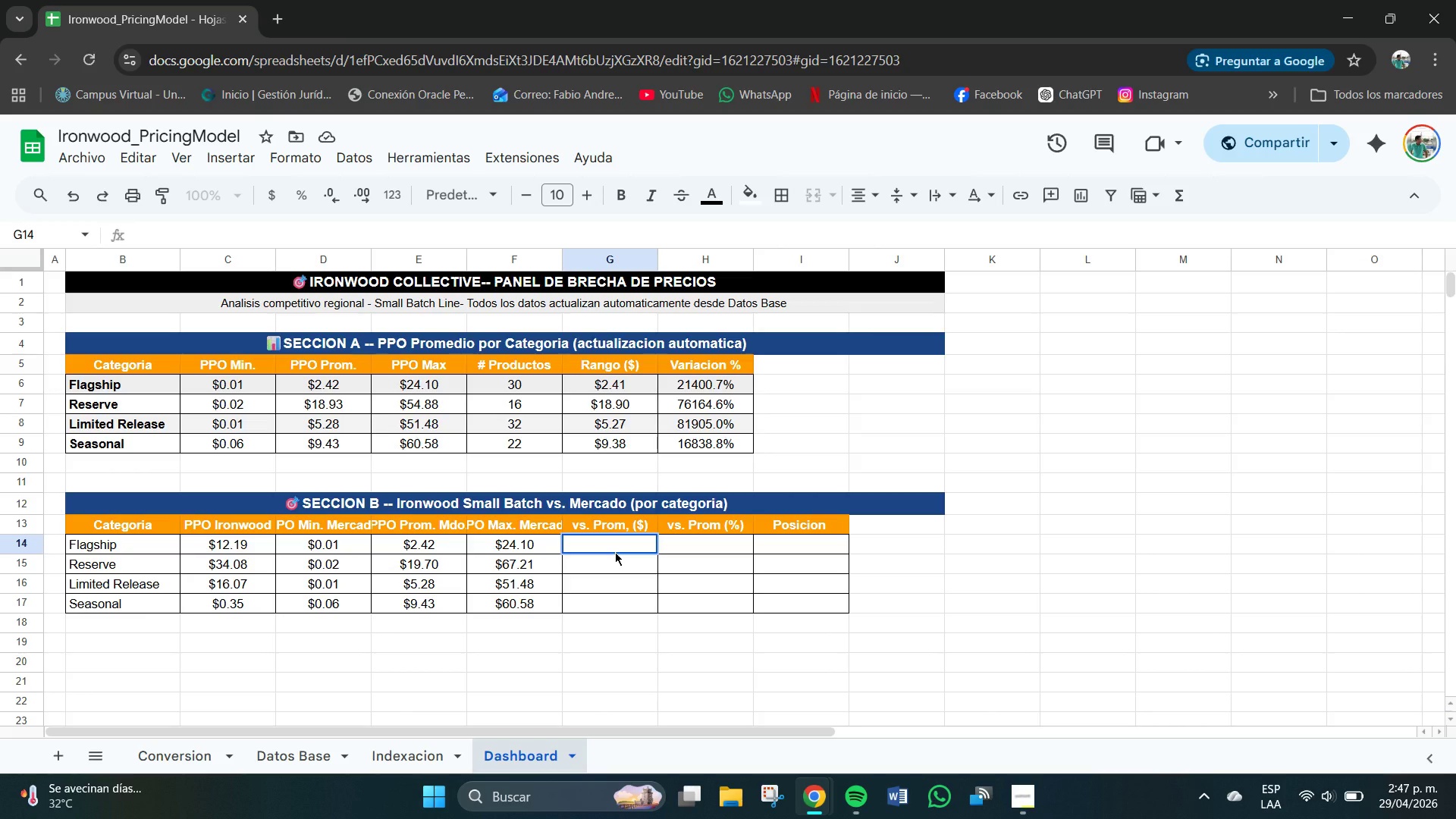 
double_click([615, 552])
 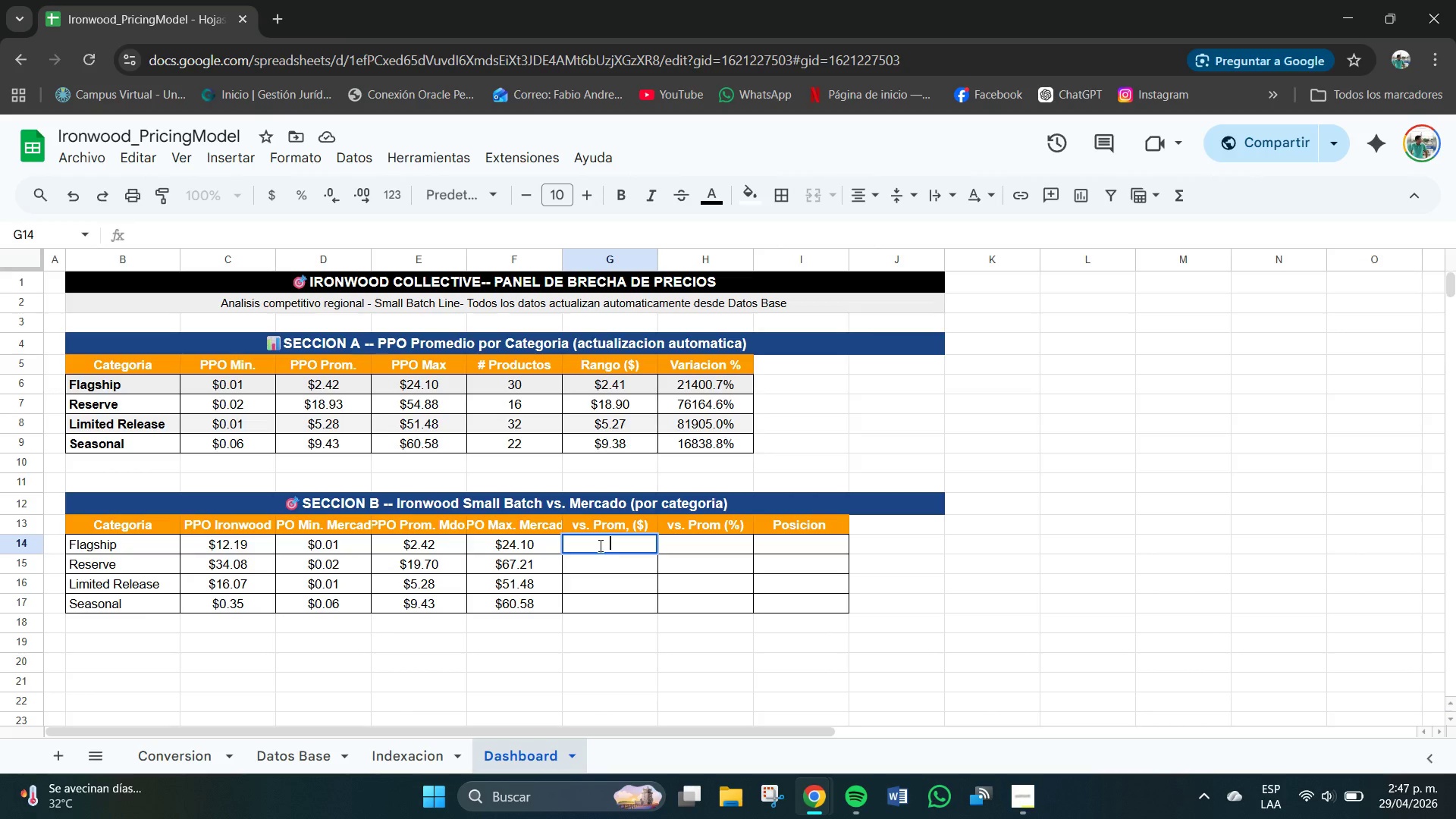 
double_click([601, 546])
 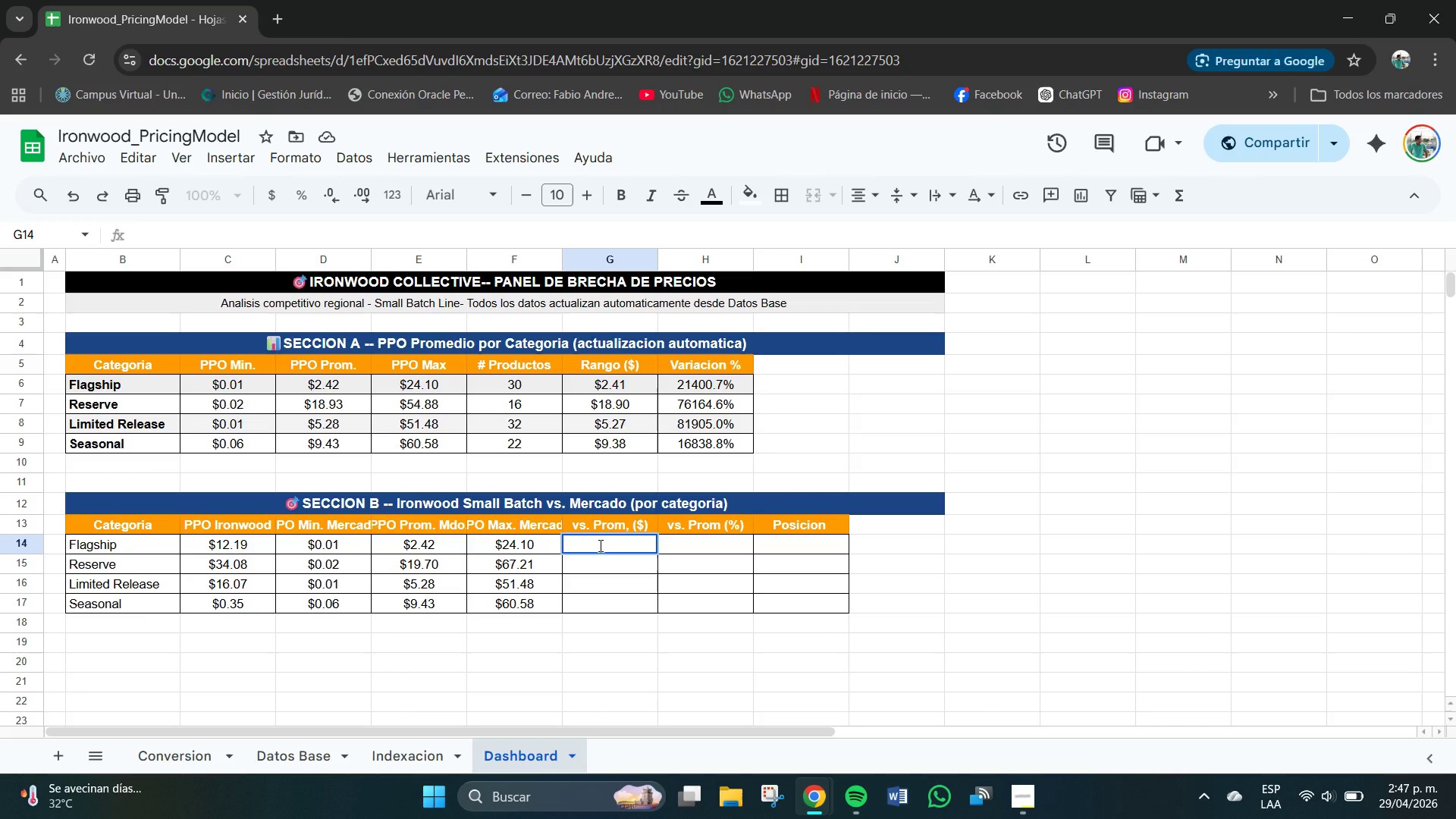 
type()SI,ERROR*C14-E14)
 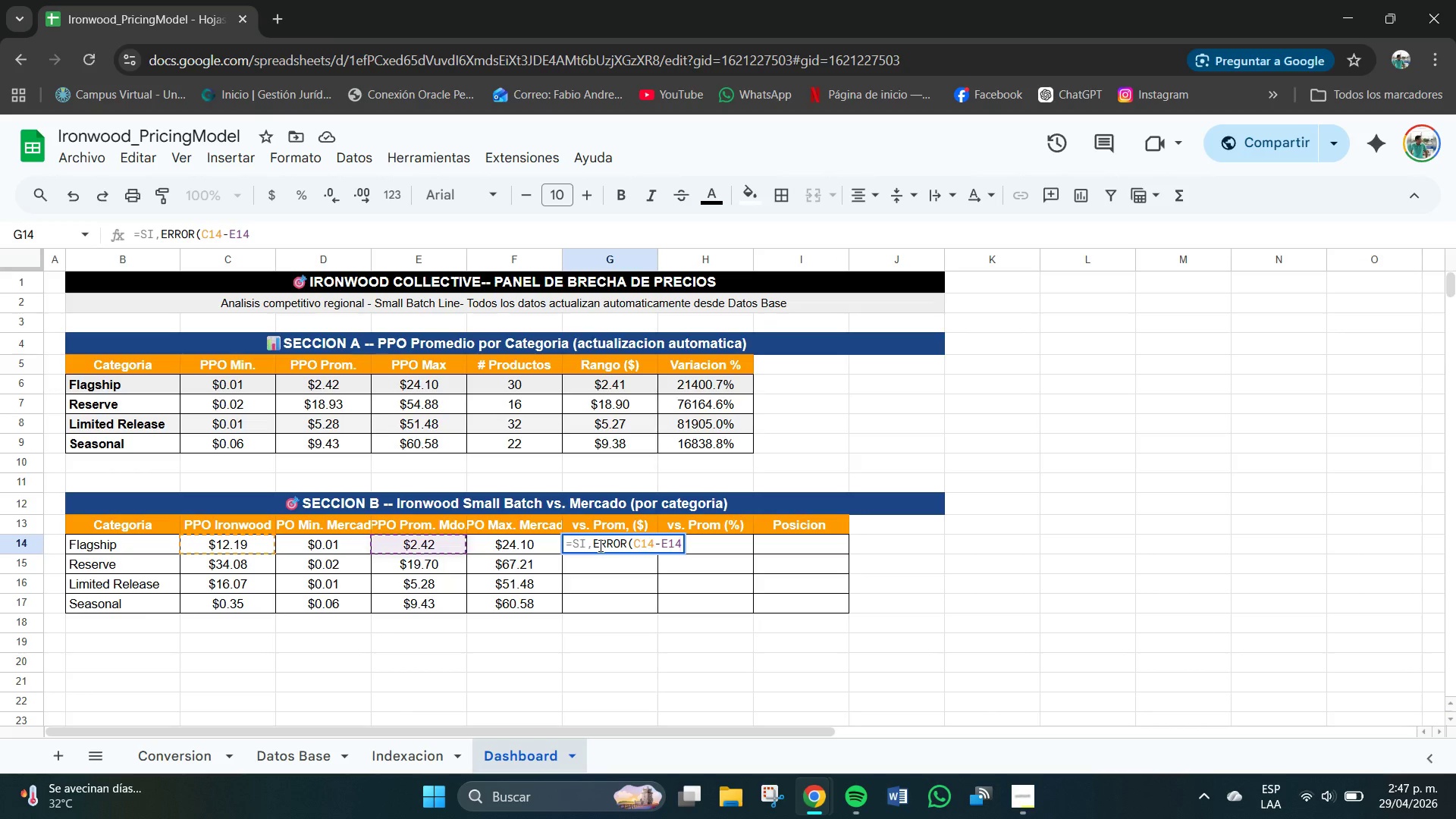 
type(,@@()
 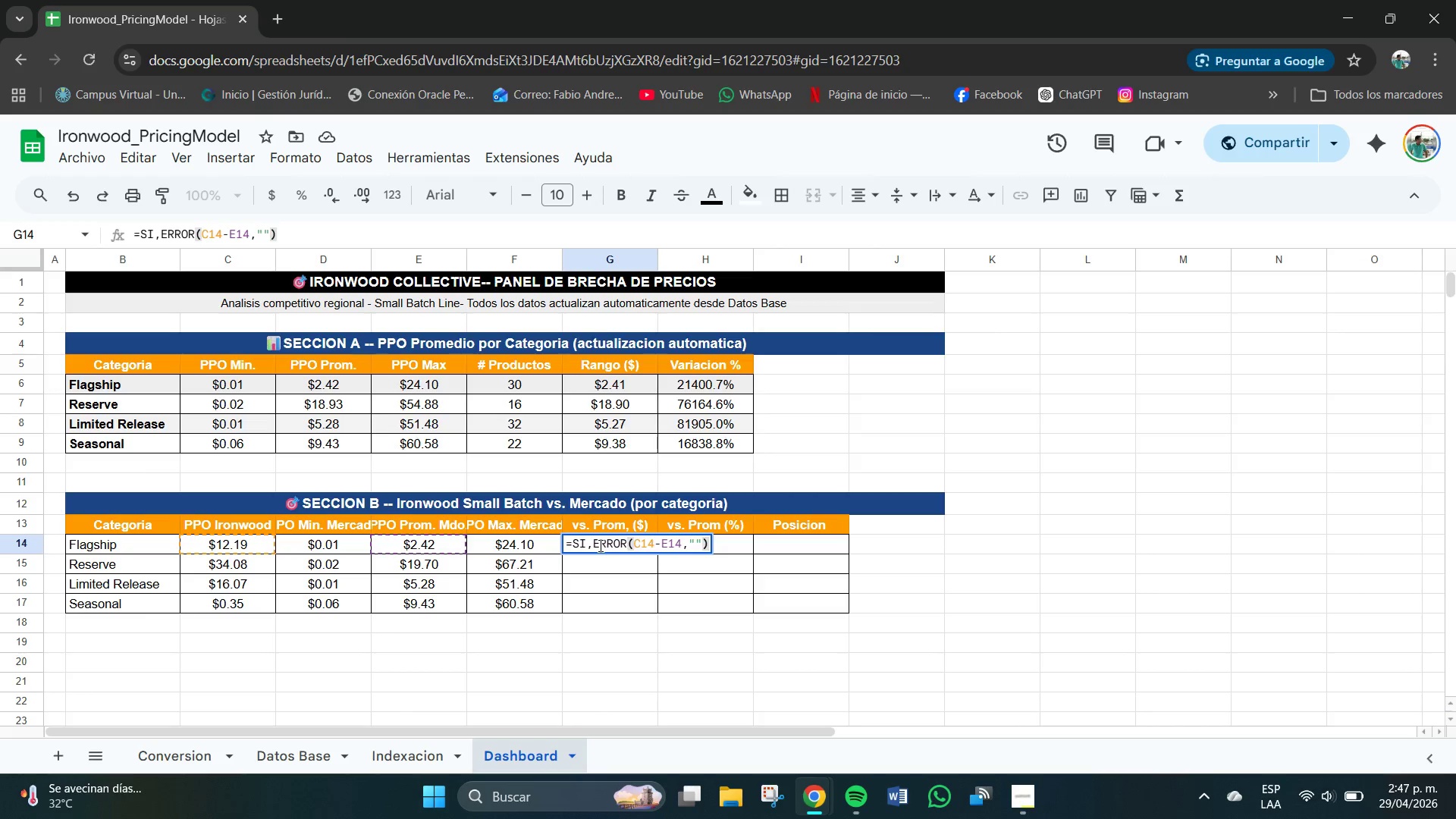 
key(Enter)
 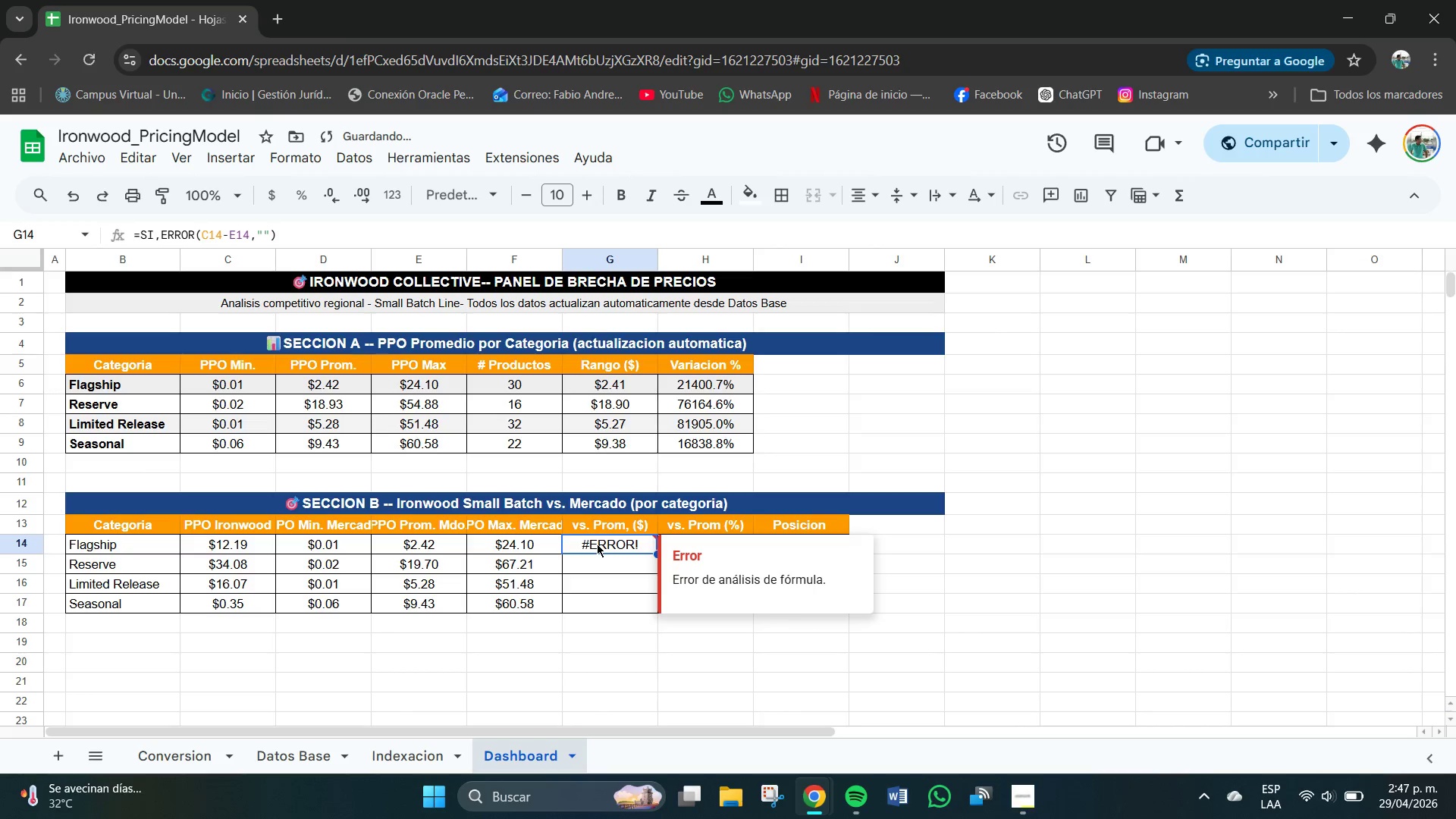 
mouse_move([336, 269])
 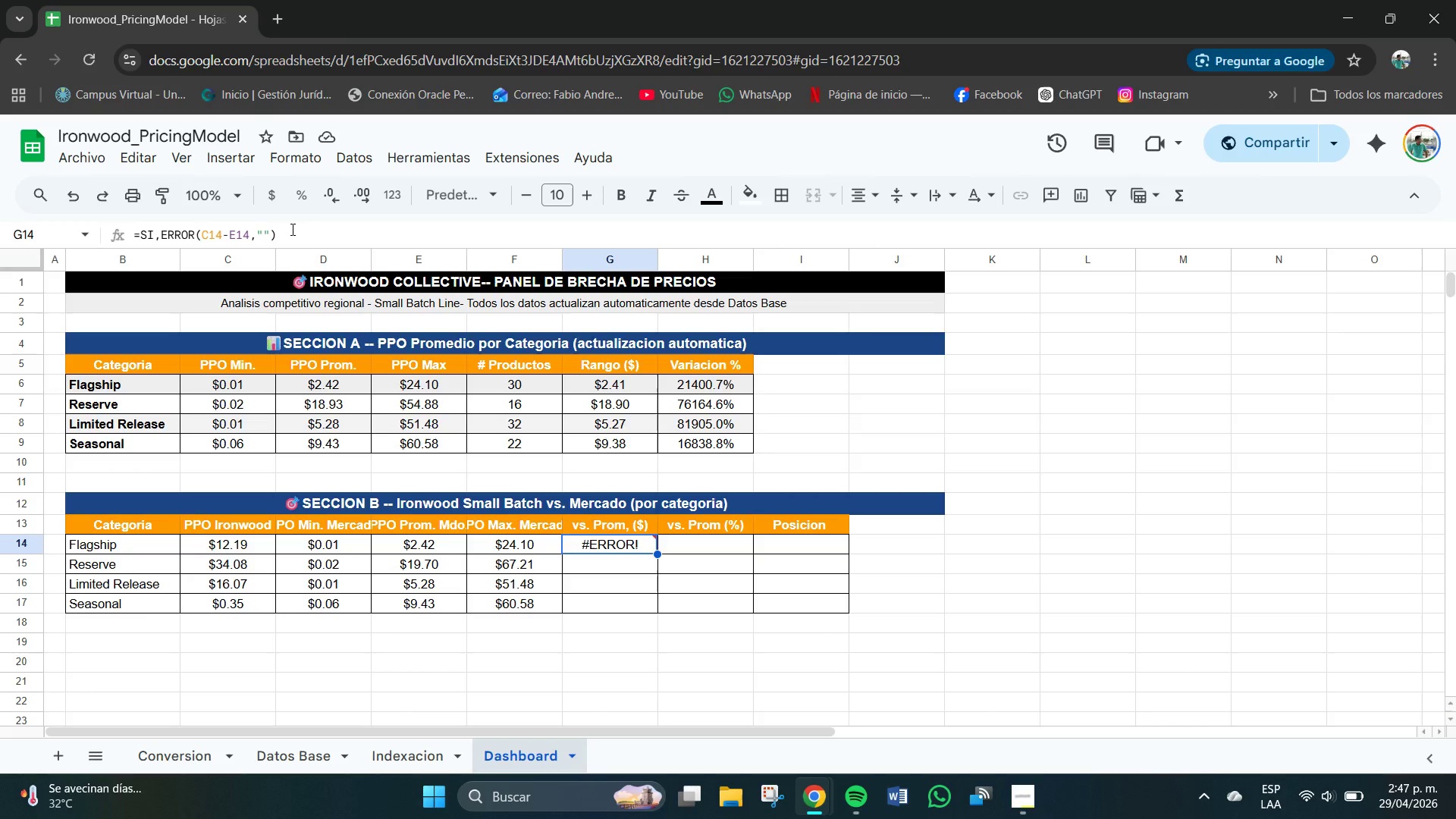 
left_click_drag(start_coordinate=[281, 243], to_coordinate=[271, 246])
 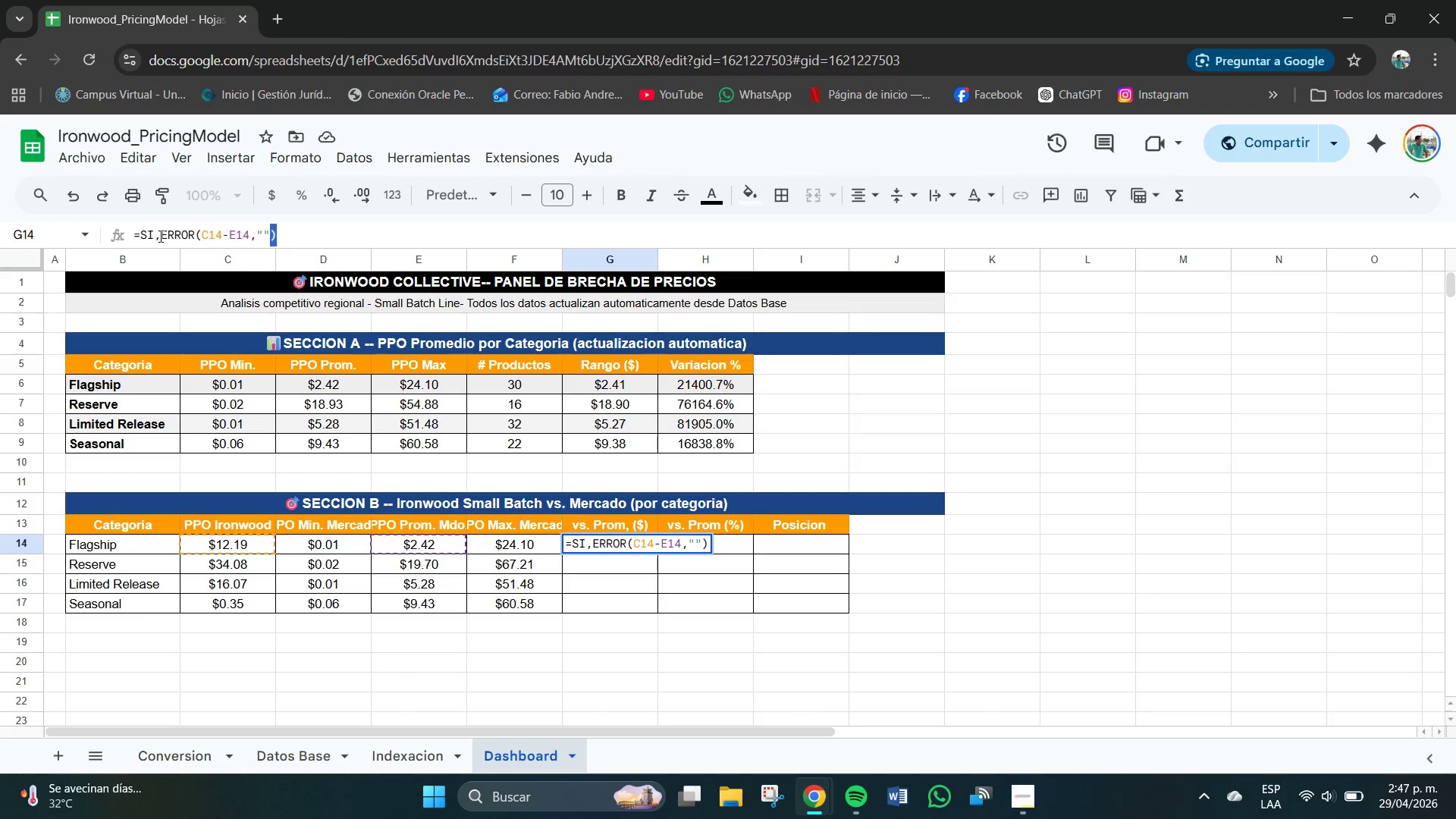 
left_click([163, 238])
 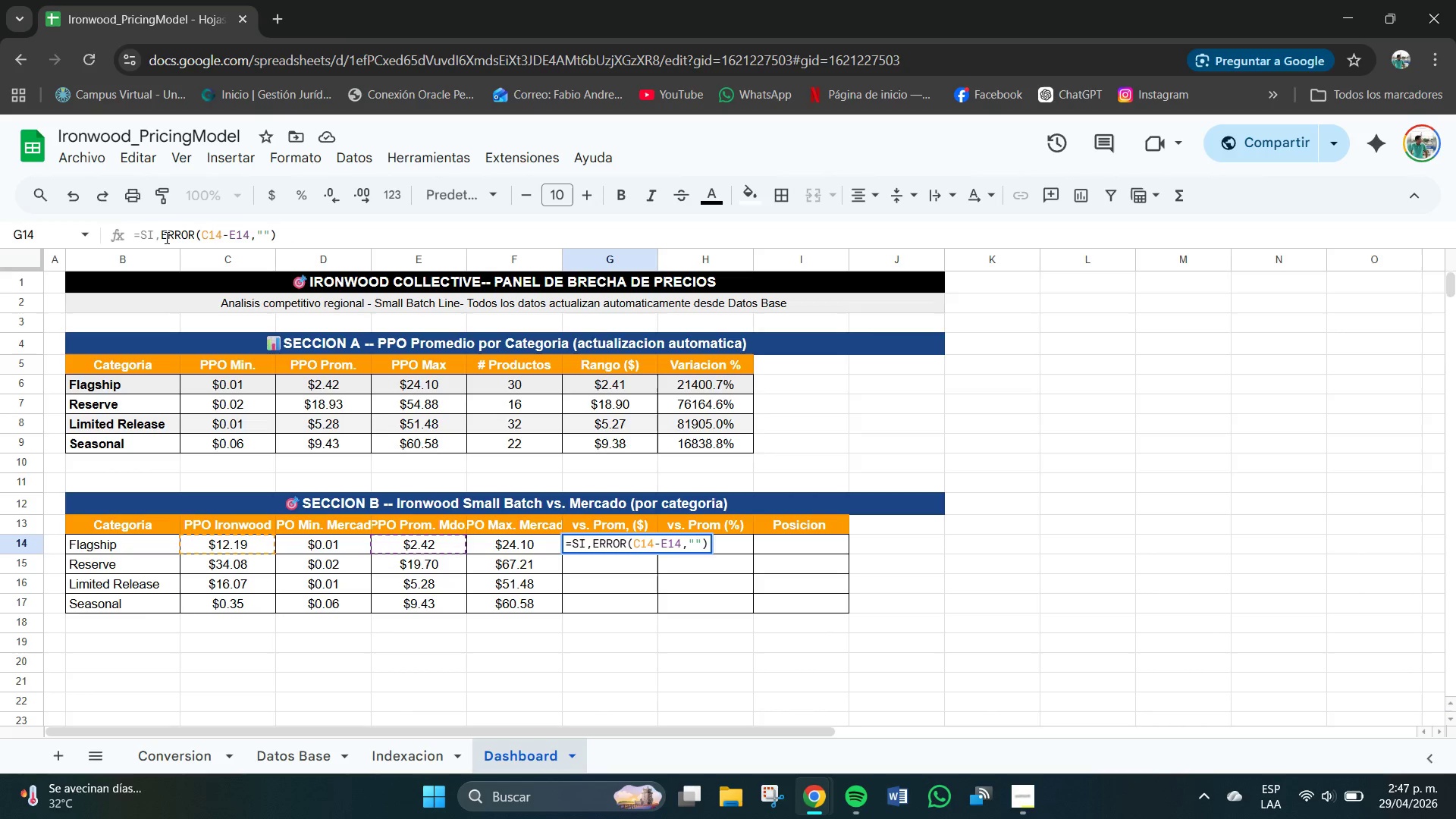 
key(Backspace)
 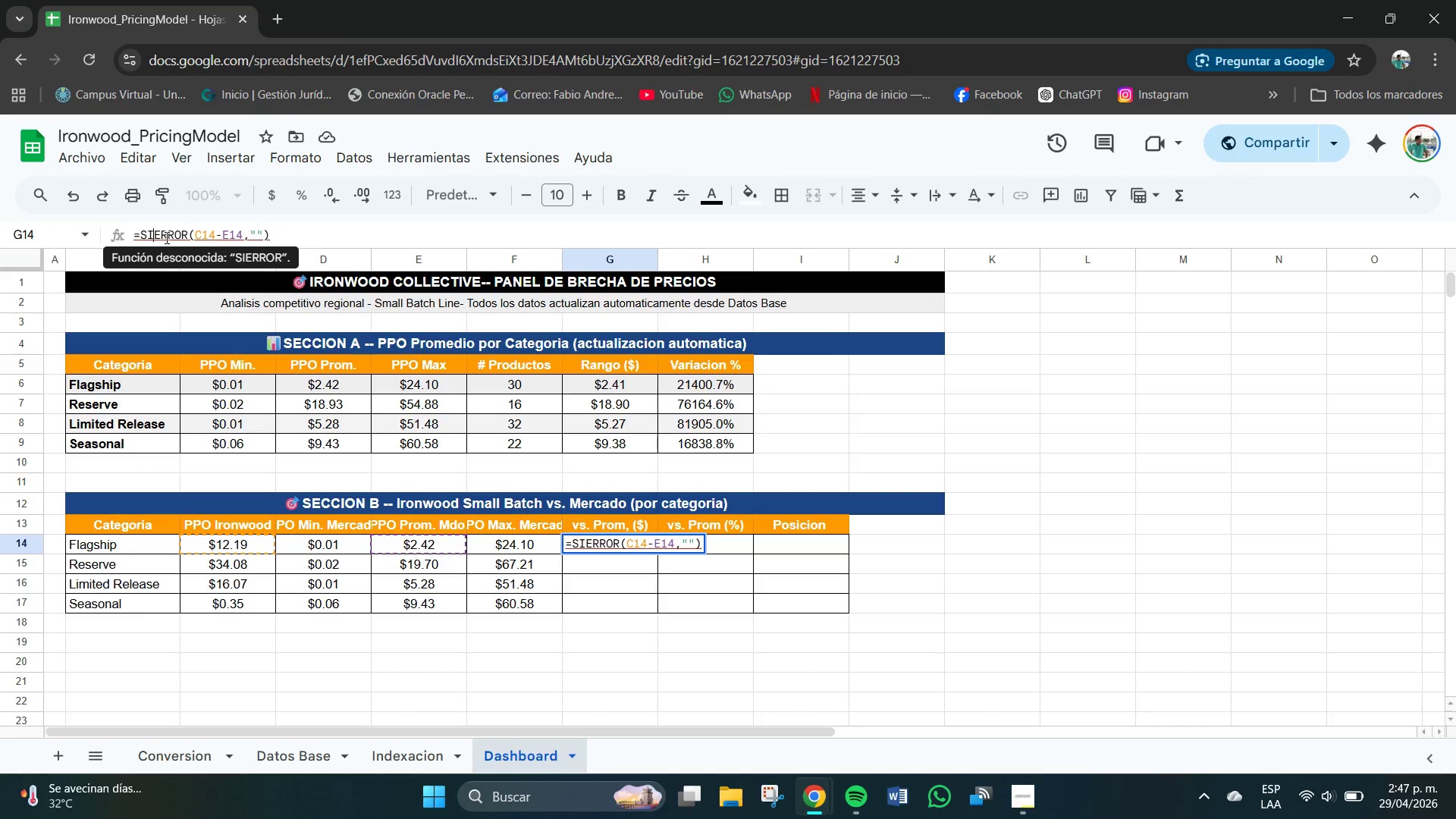 
key(Period)
 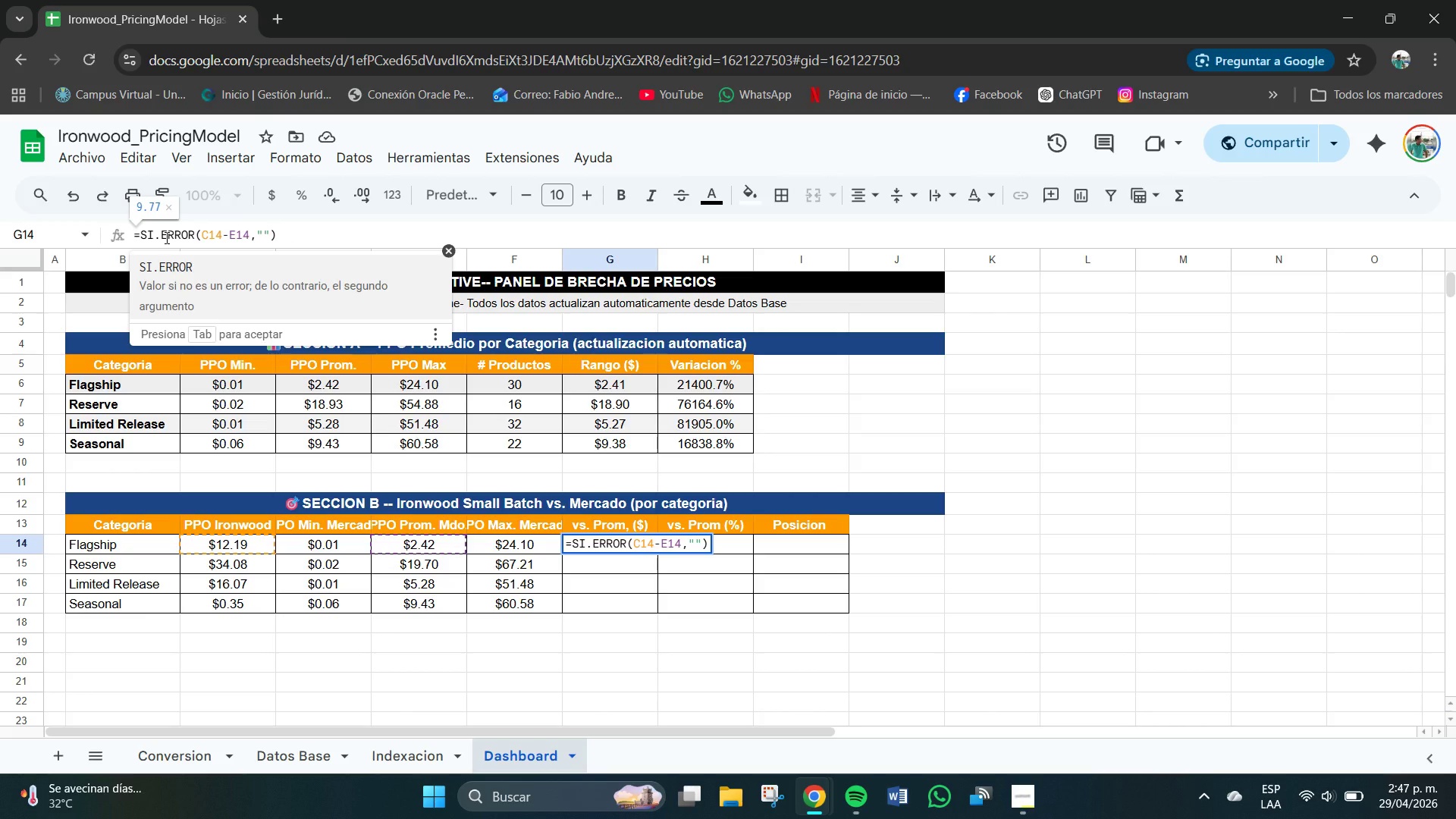 
key(Enter)
 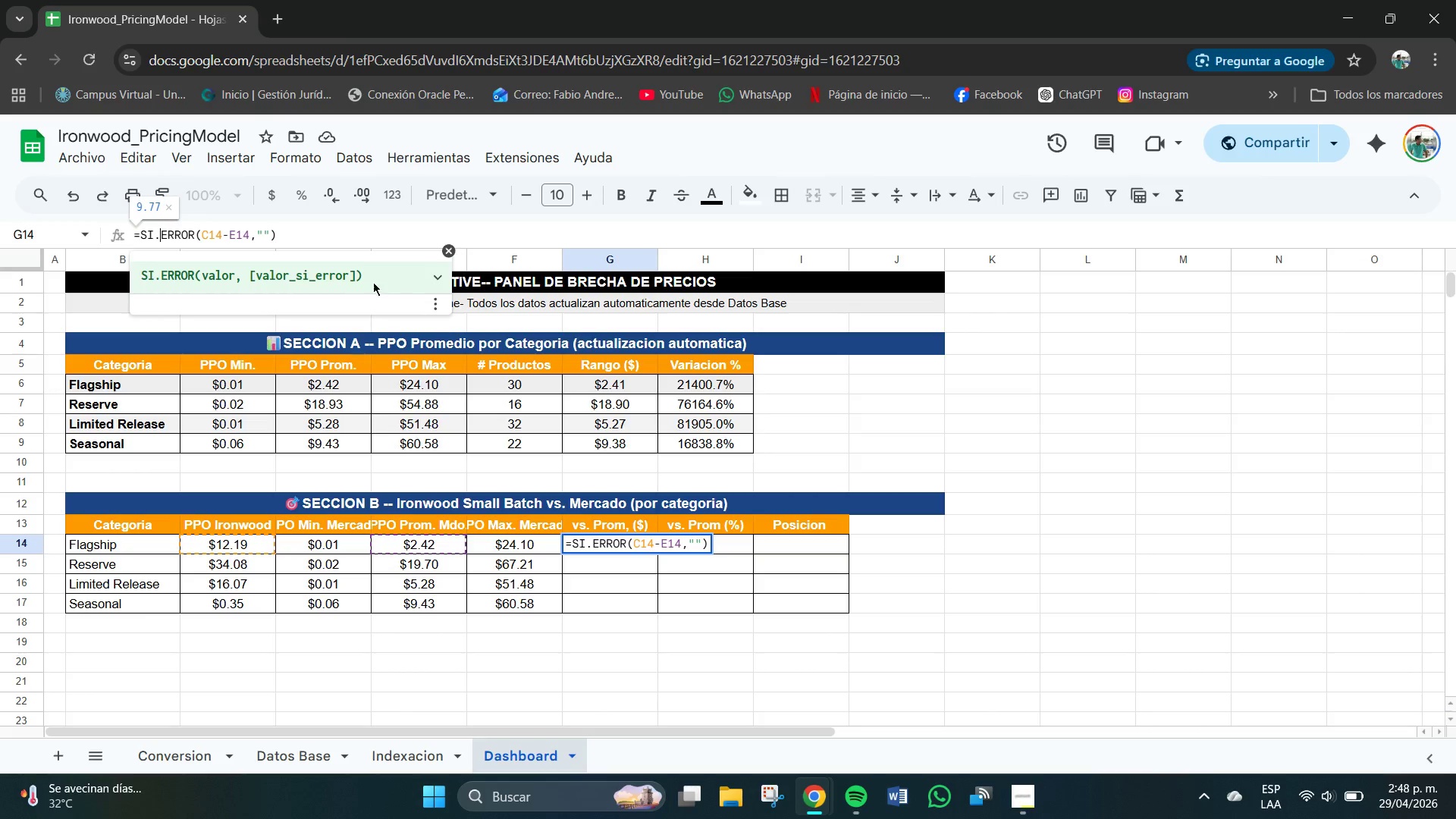 
double_click([309, 234])
 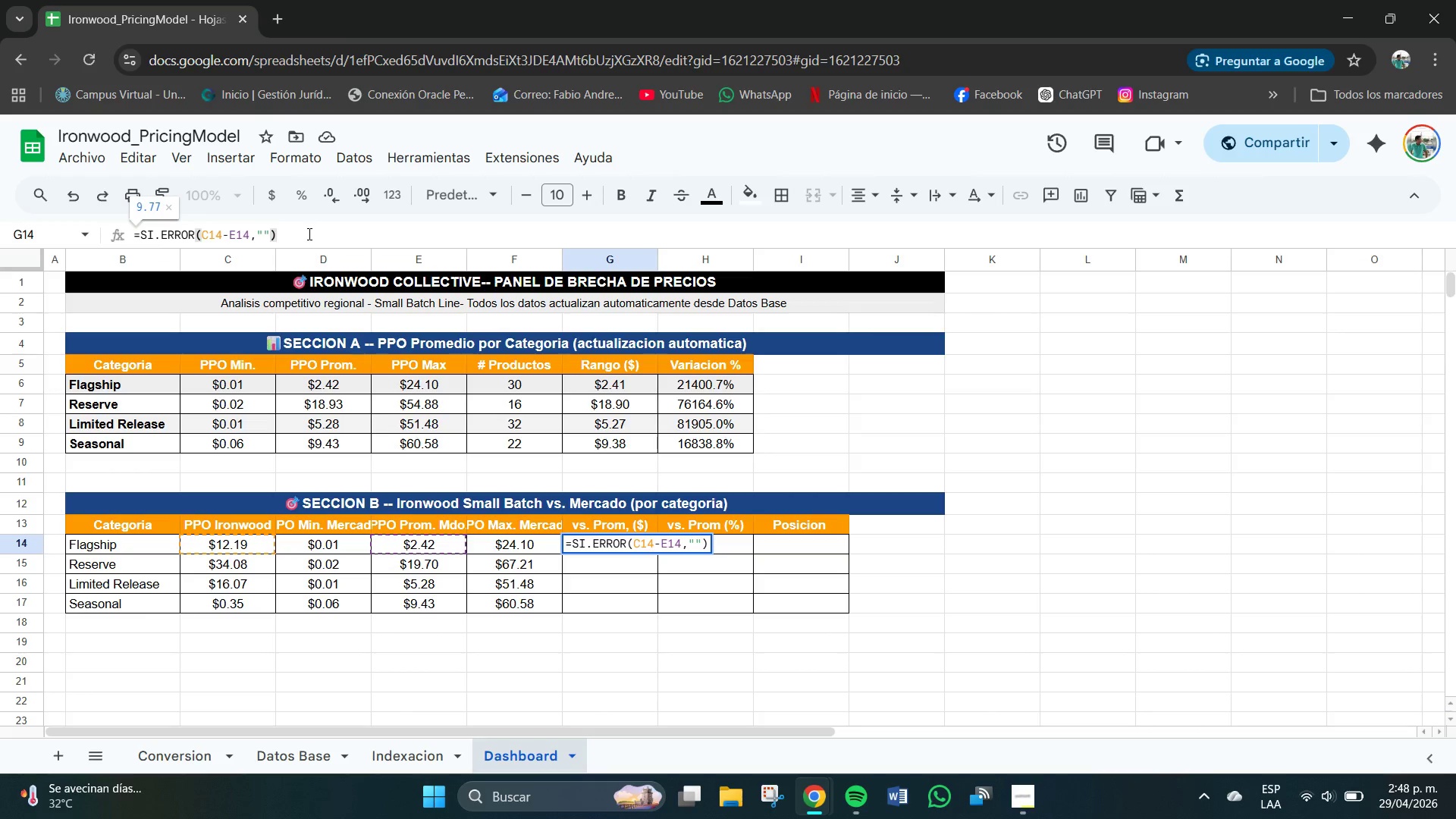 
key(Enter)
 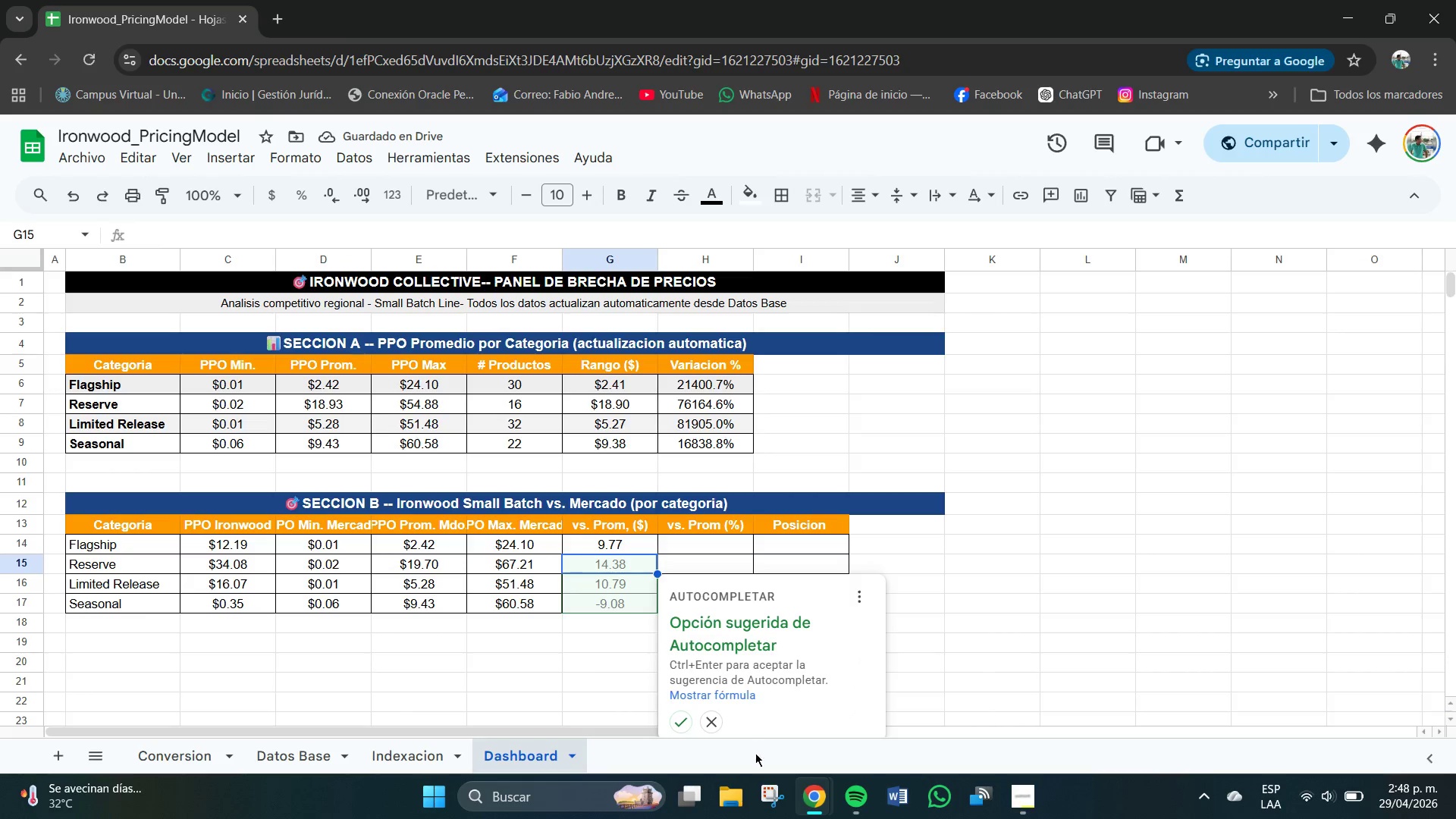 
left_click([676, 719])
 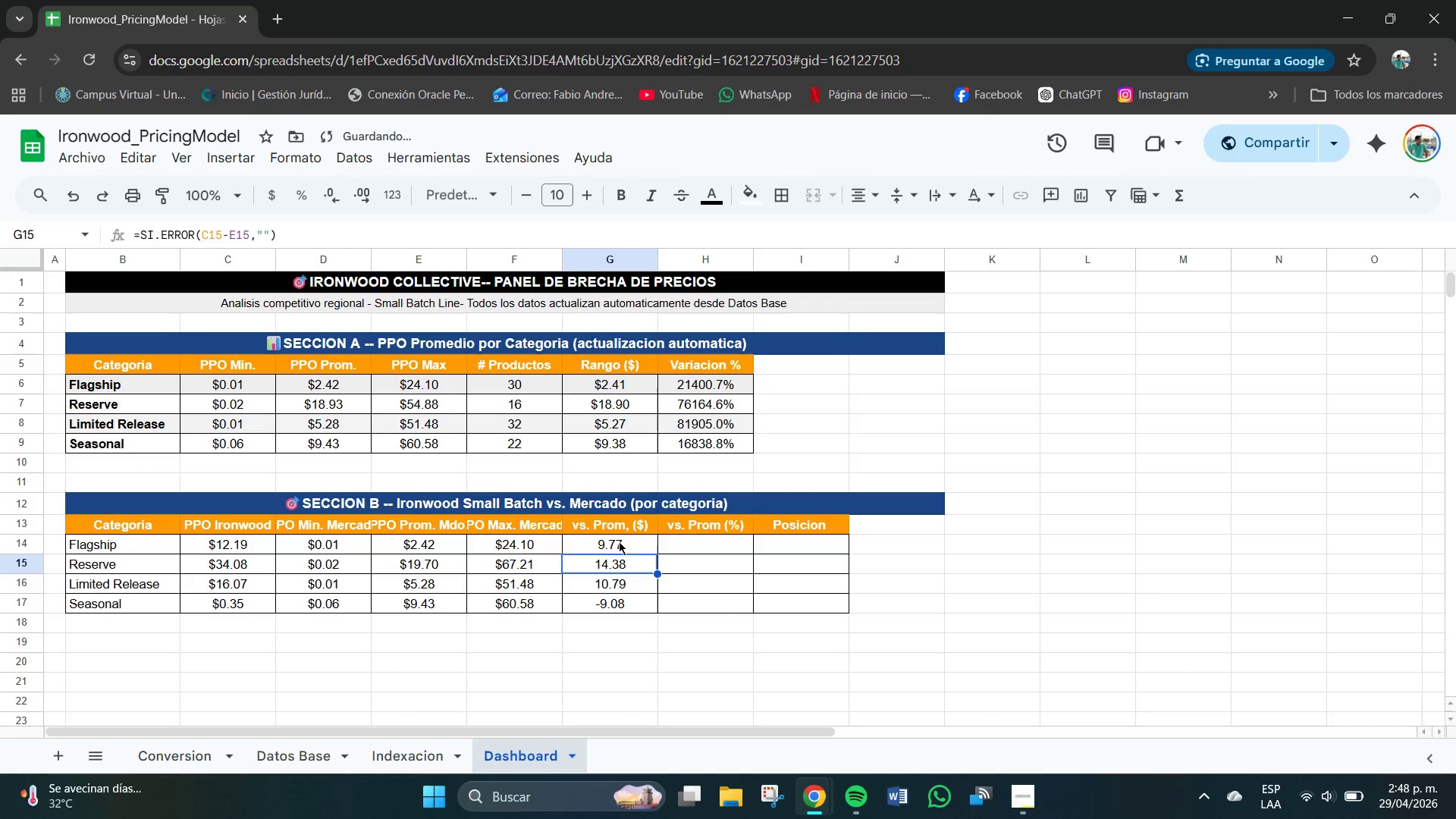 
left_click_drag(start_coordinate=[617, 538], to_coordinate=[629, 610])
 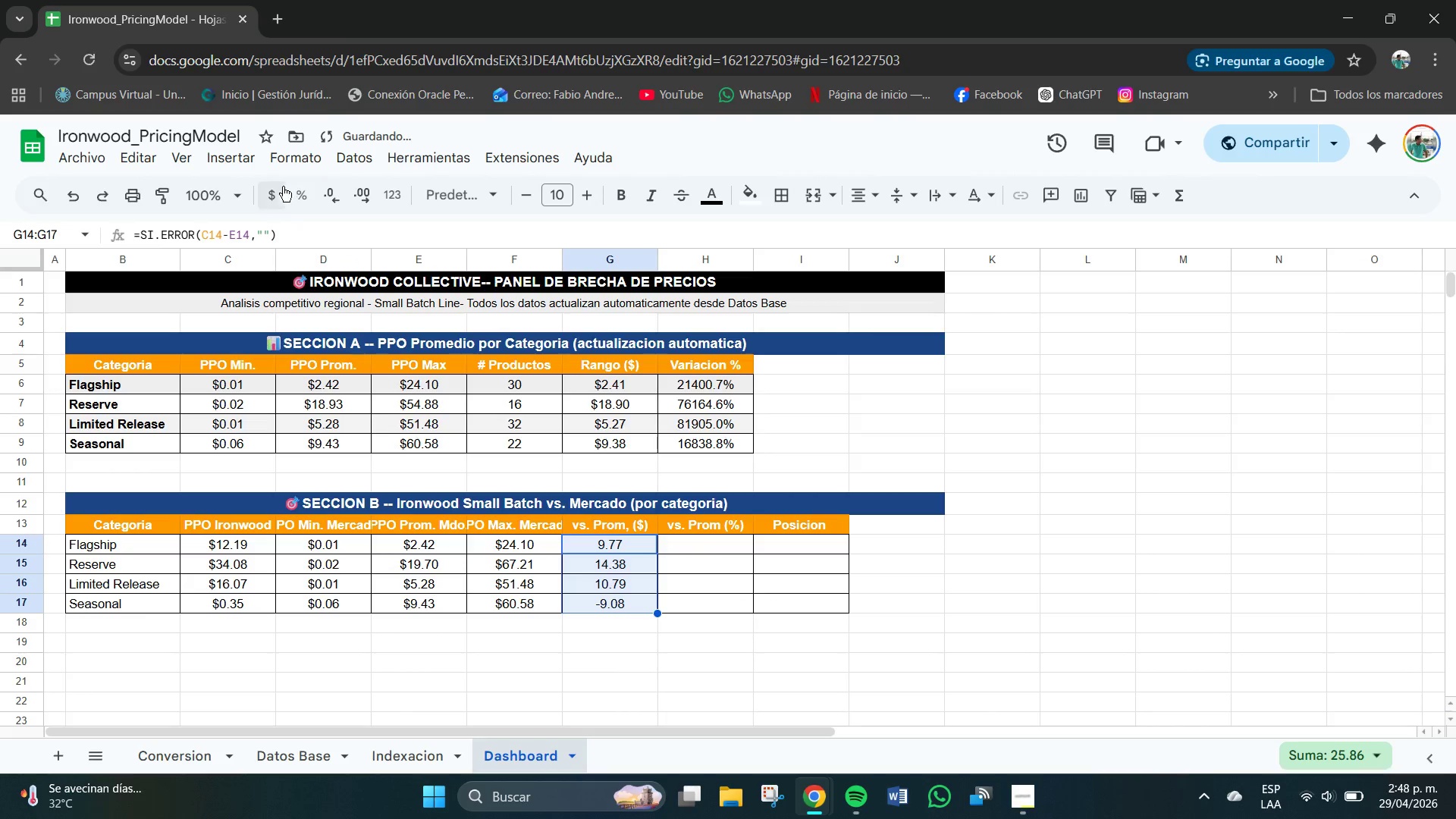 
left_click([275, 187])
 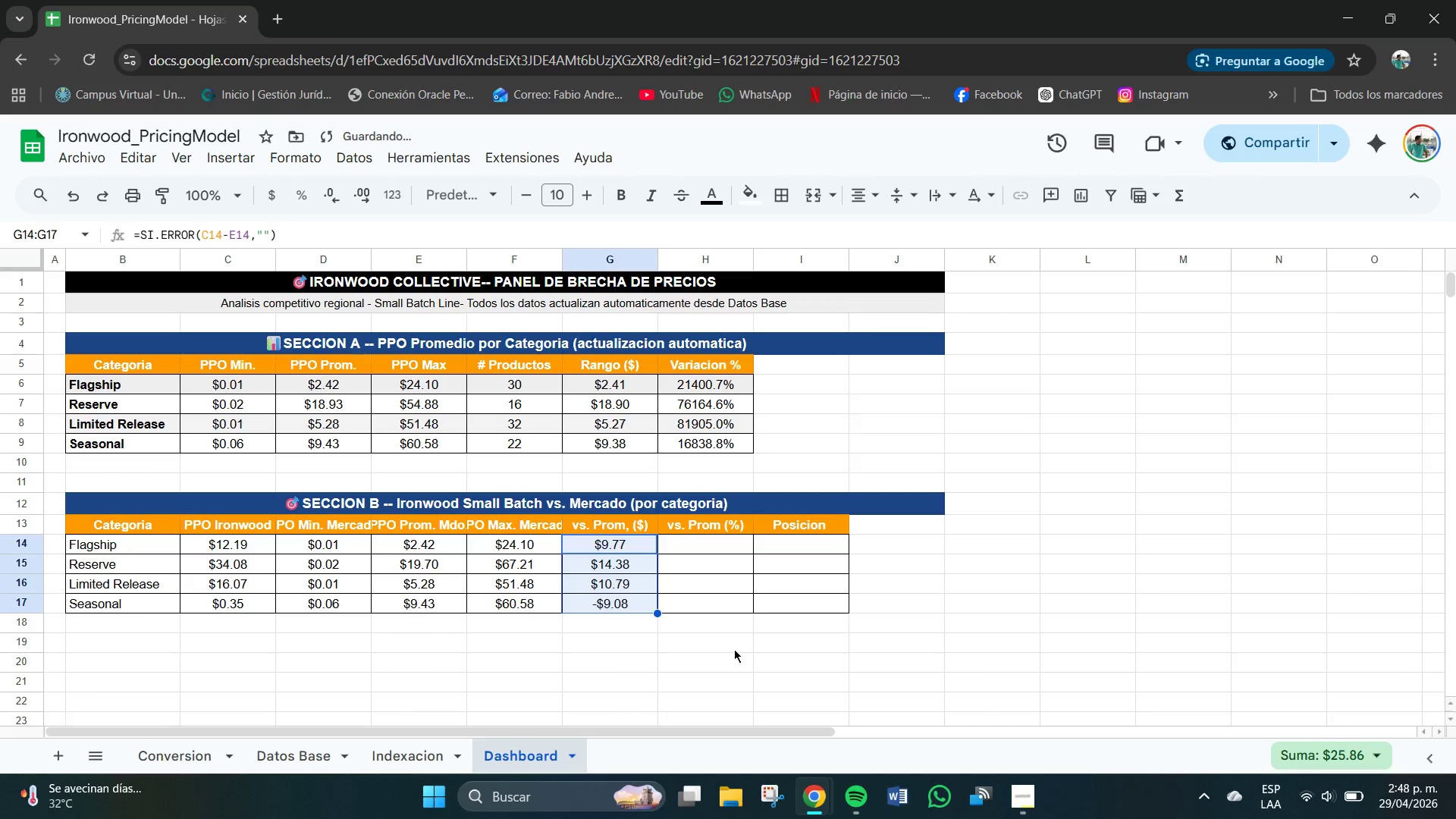 
left_click([729, 663])
 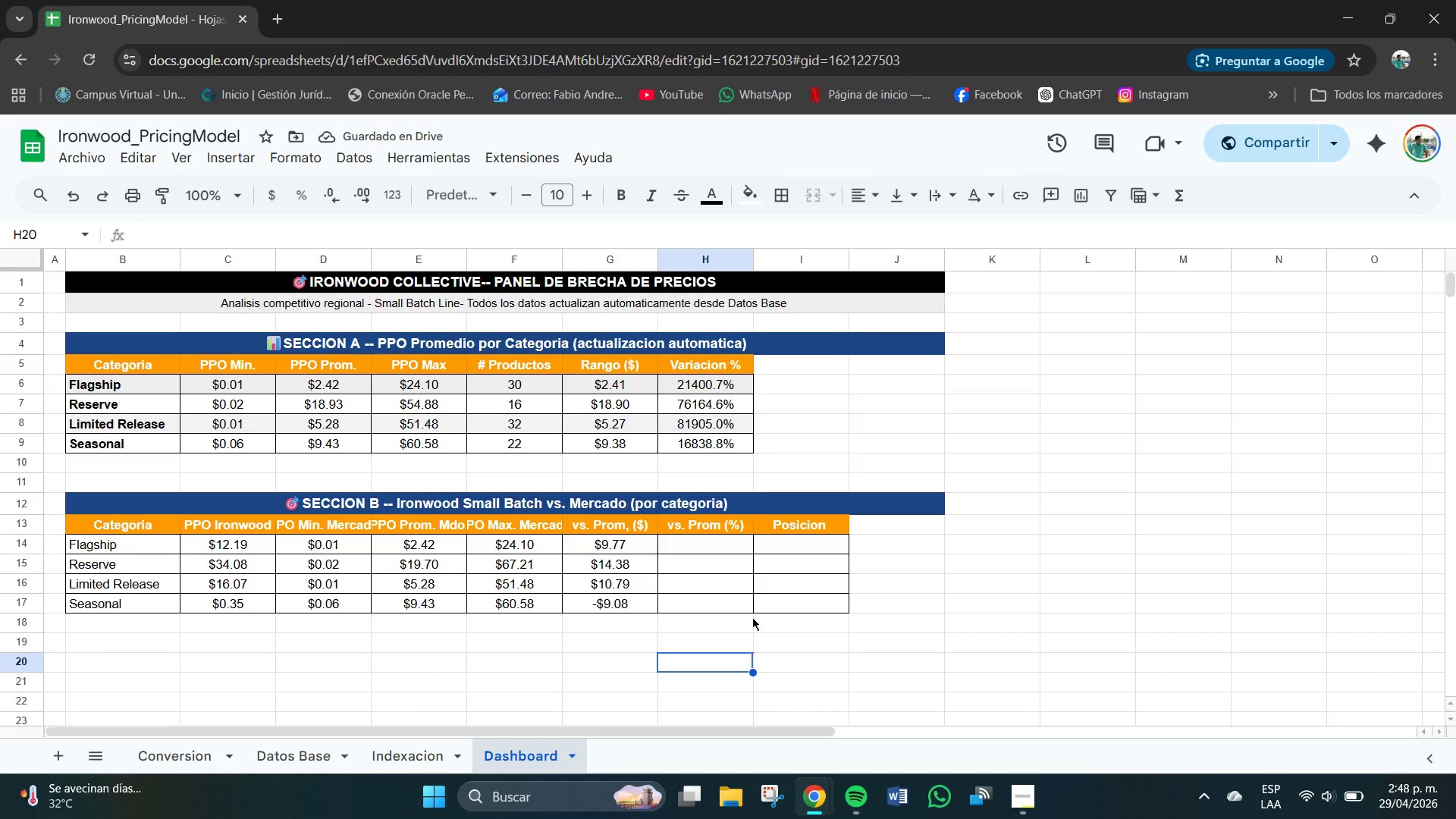 
wait(5.03)
 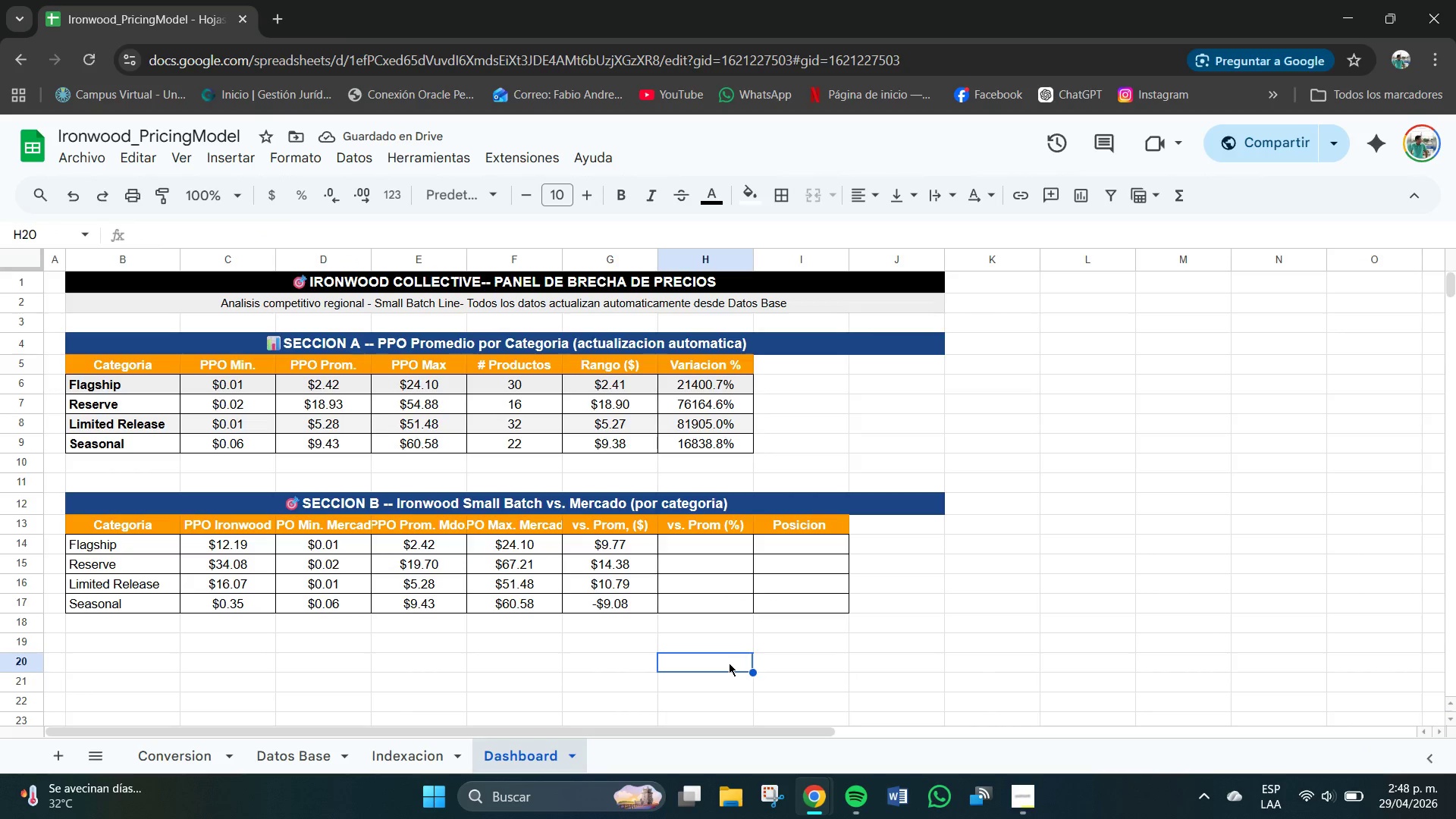 
type()SI.ERROR**C14)
 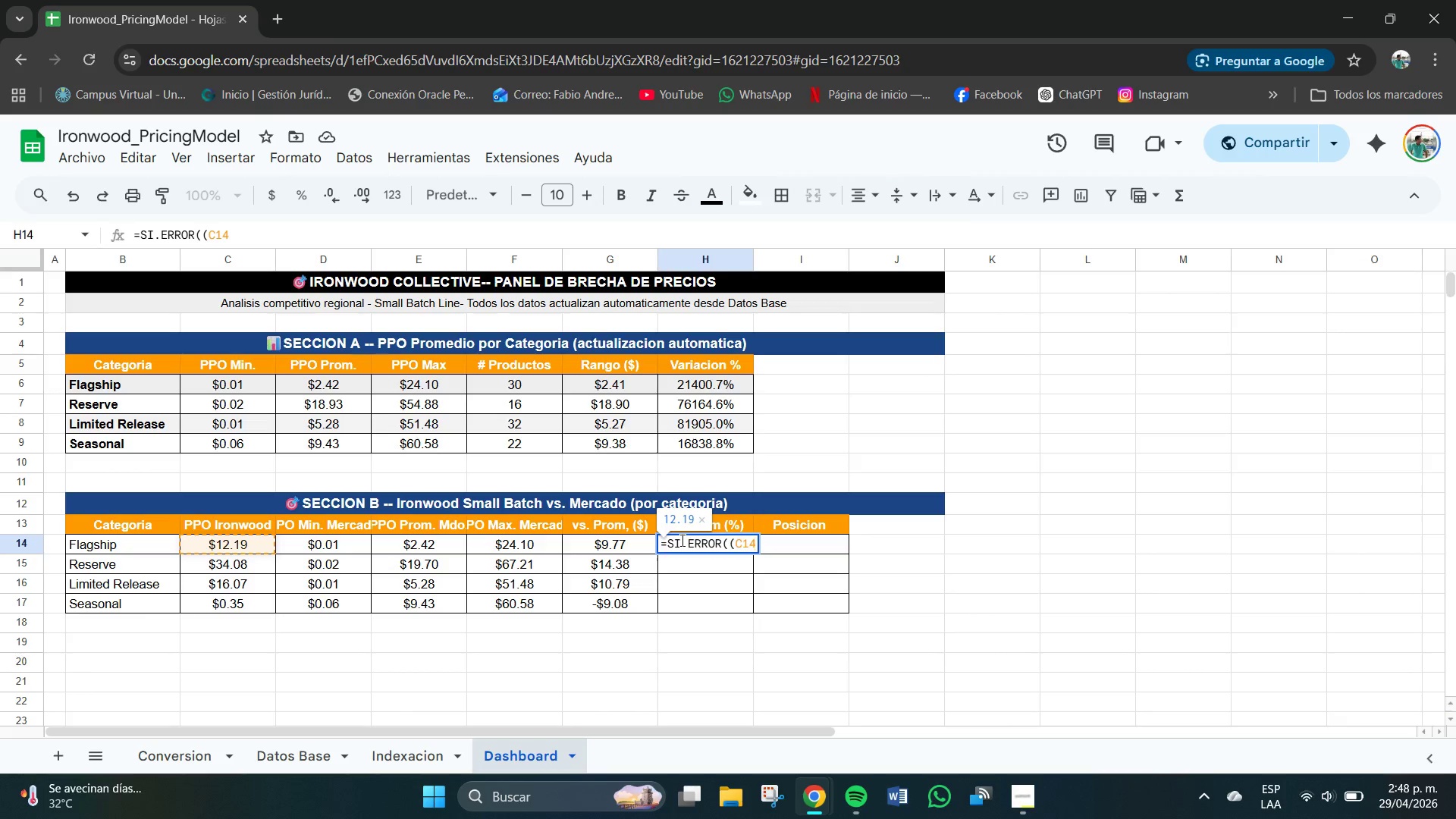 
wait(6.31)
 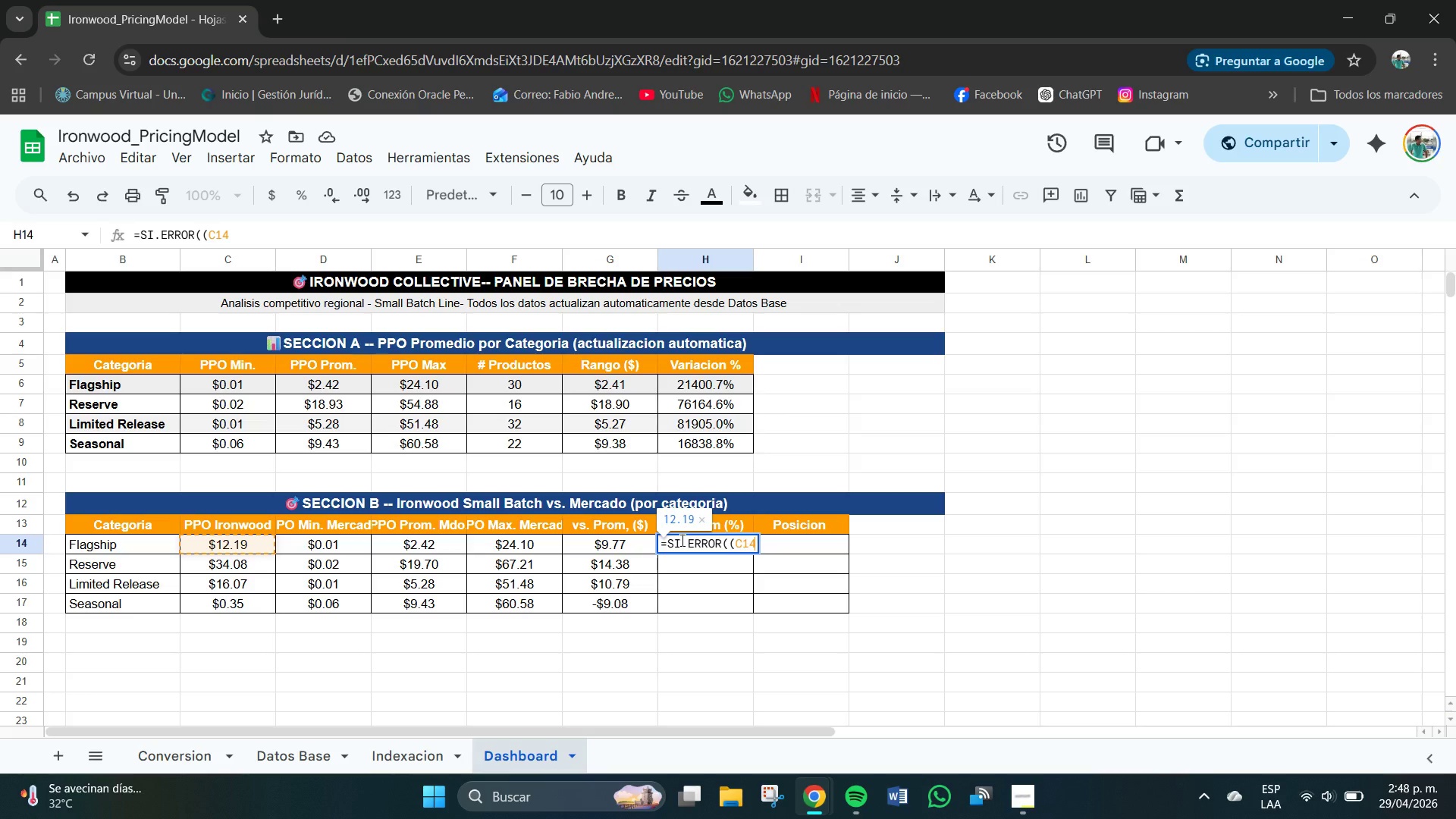 
type(-E14(&E14)
 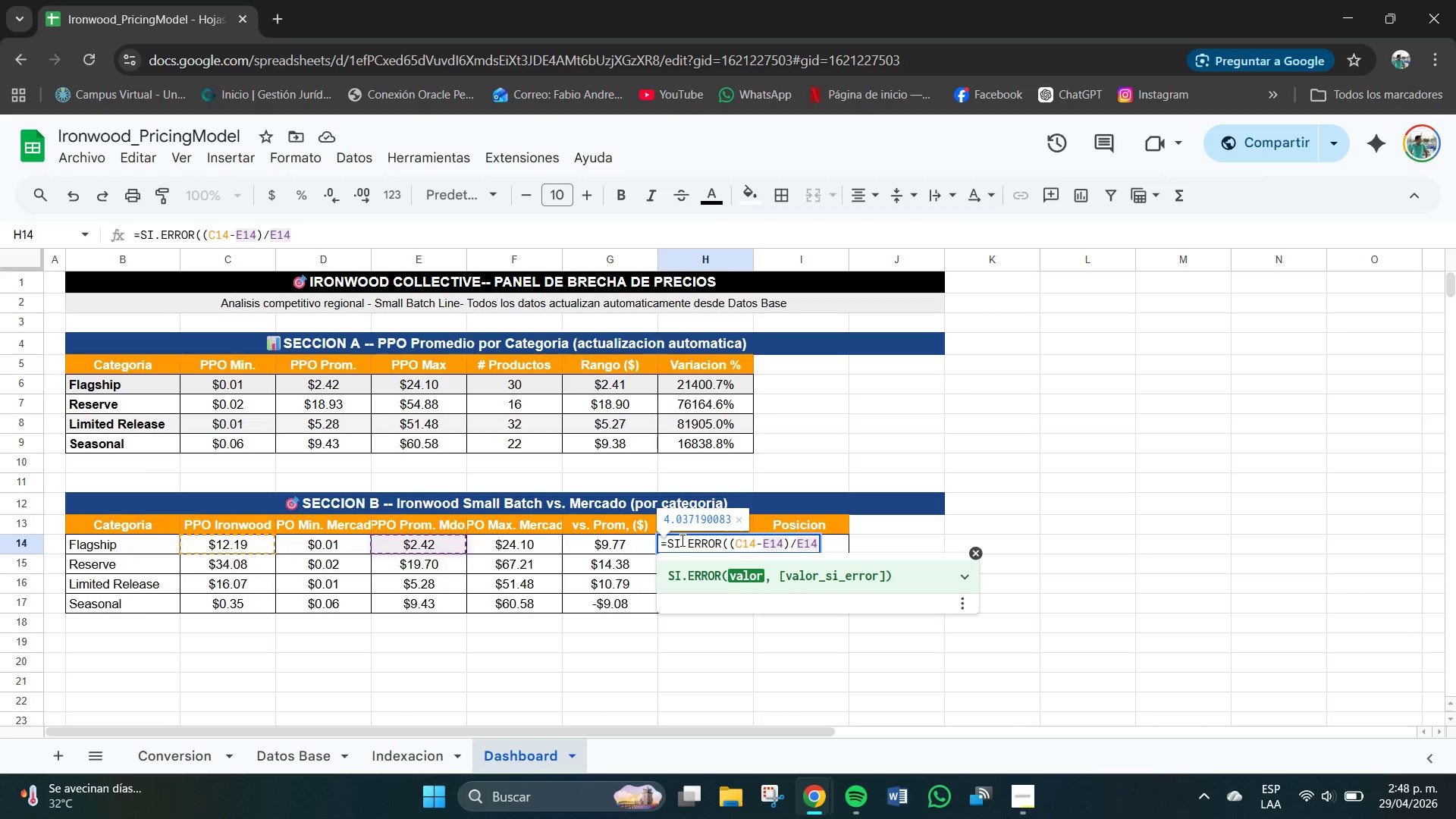 
type(.)
key(Backspace)
type(,@@()
 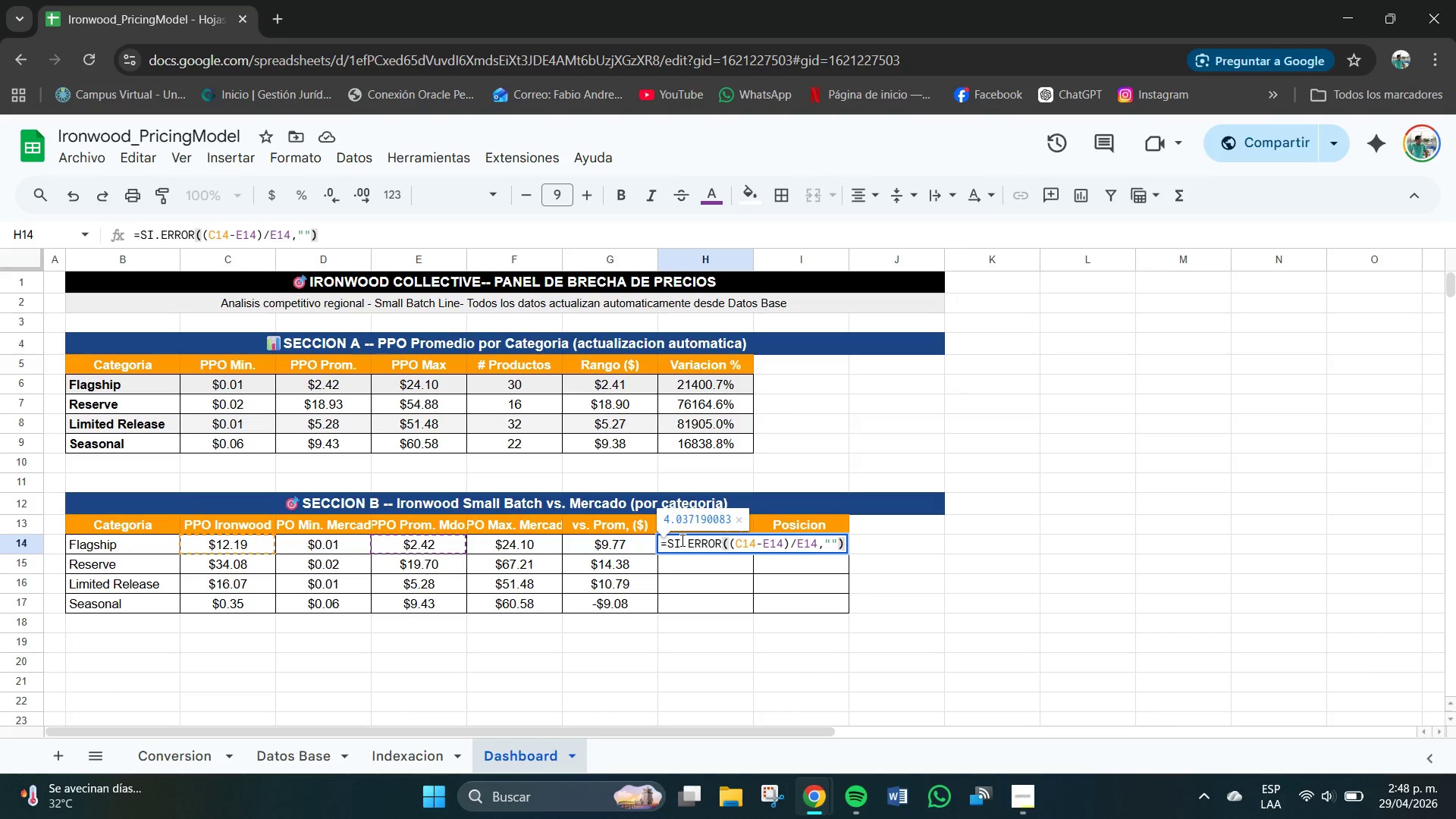 
key(Enter)
 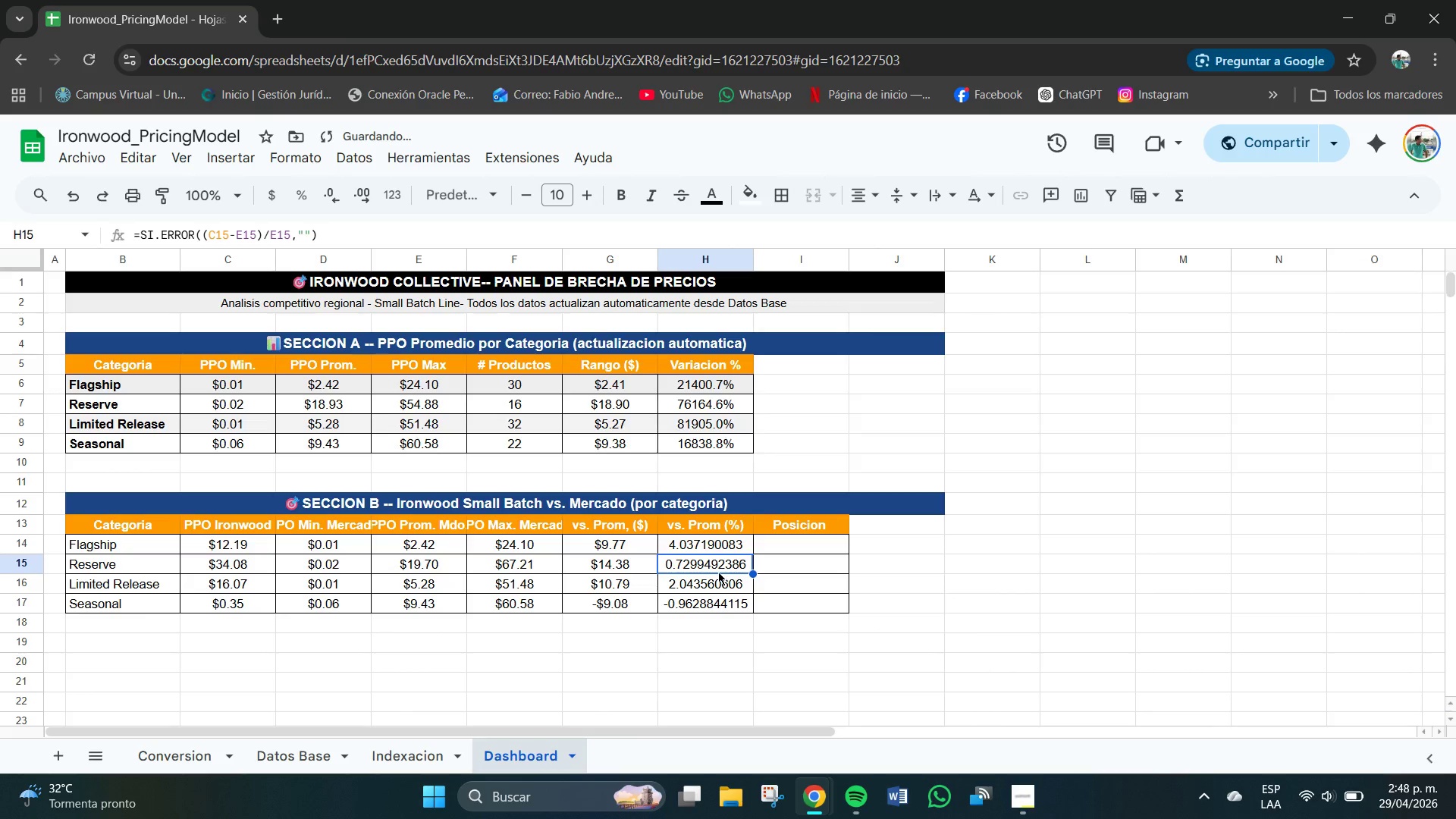 
left_click_drag(start_coordinate=[705, 548], to_coordinate=[715, 603])
 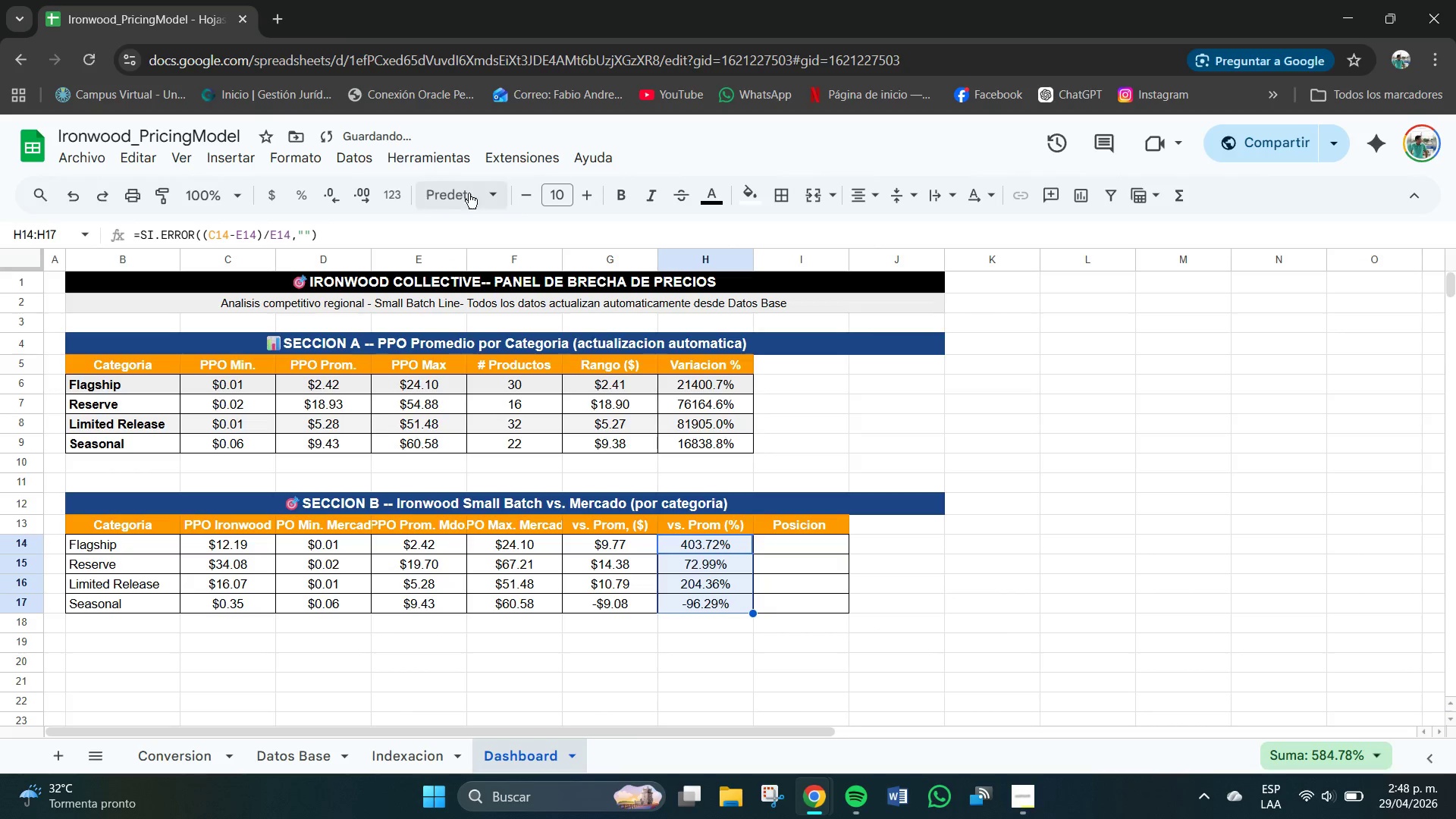 
mouse_move([344, 201])
 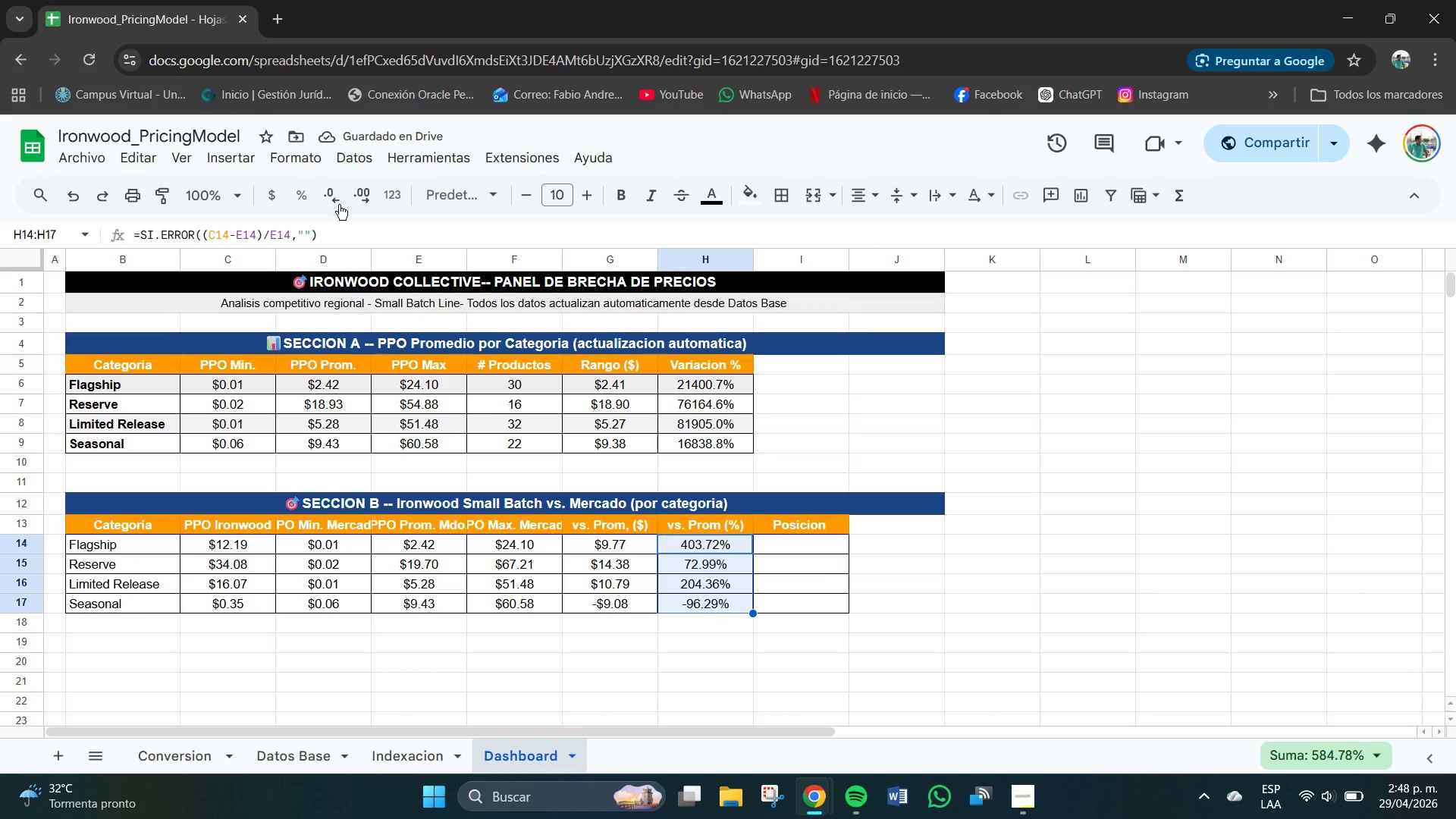 
left_click([337, 195])
 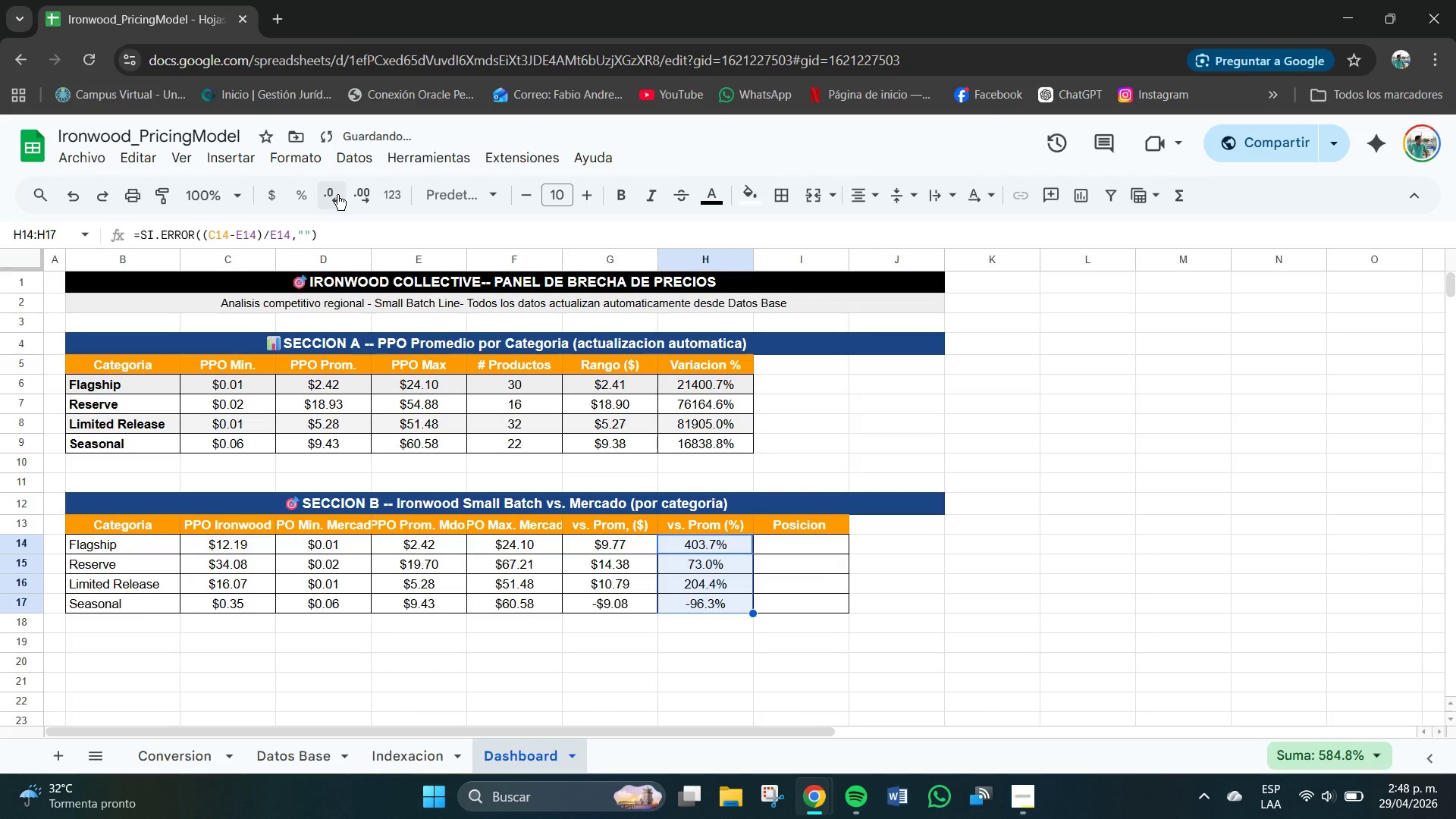 
left_click([337, 195])
 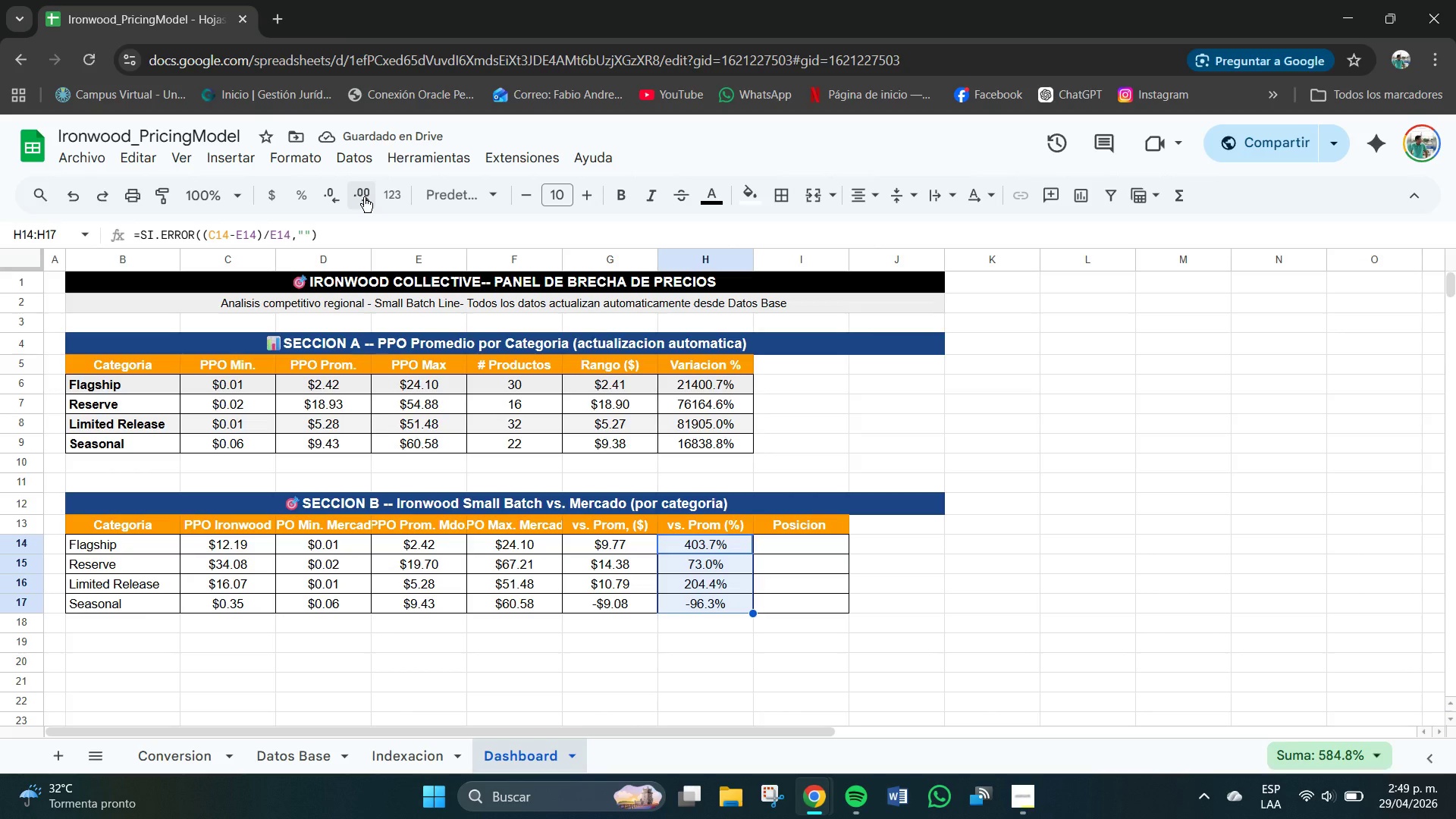 
wait(6.19)
 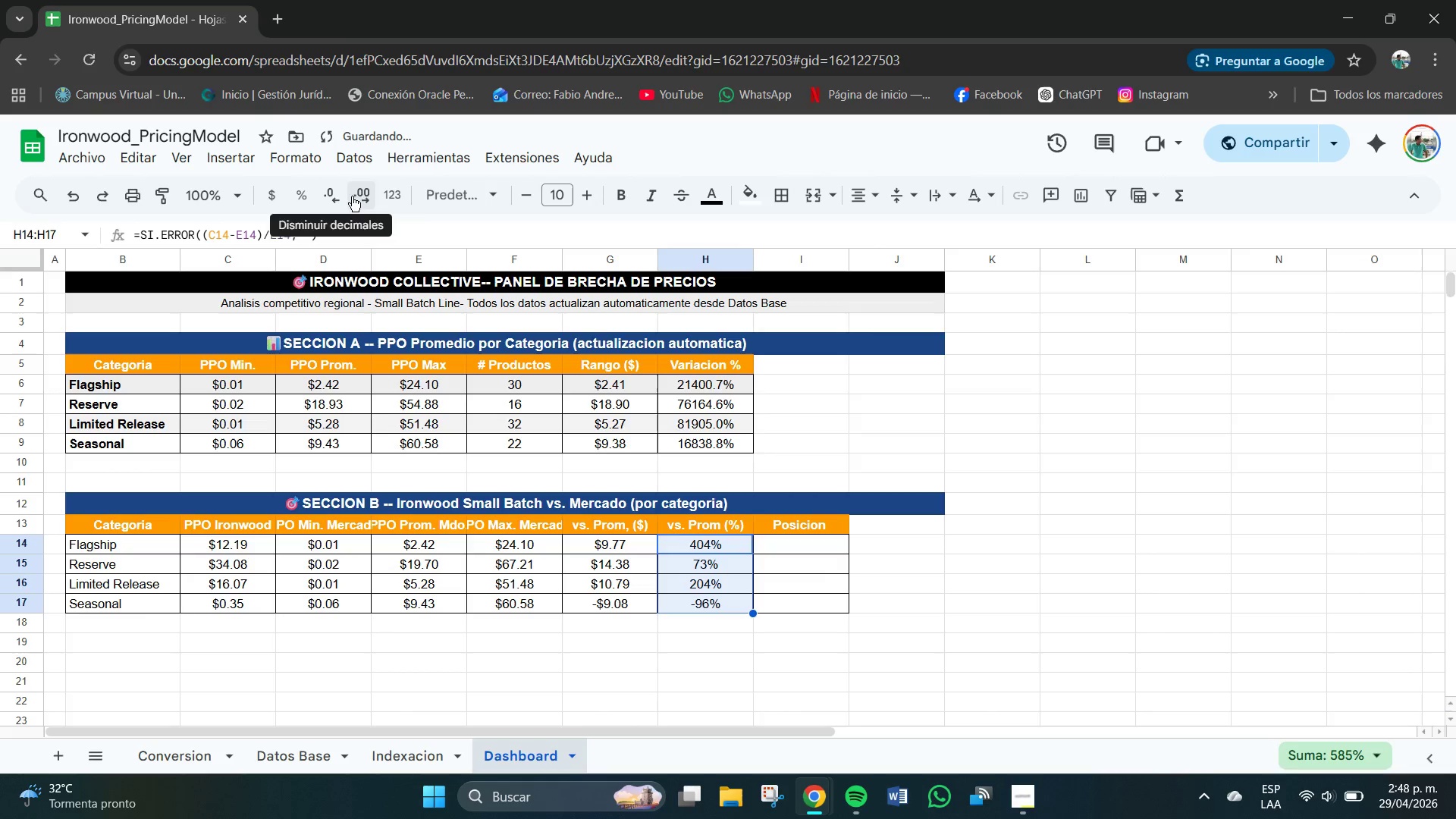 
mouse_move([359, 205])
 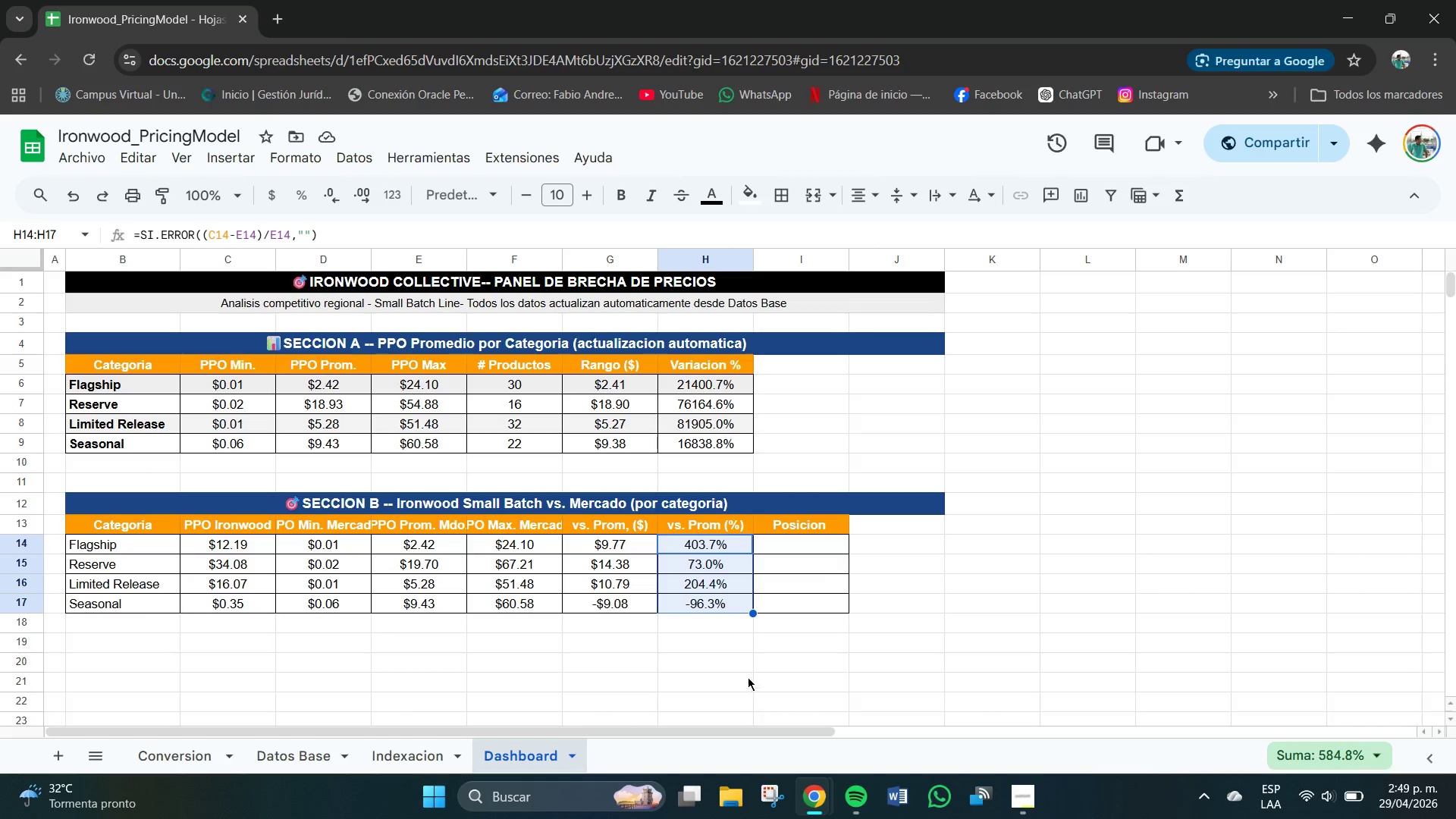 
left_click([725, 658])
 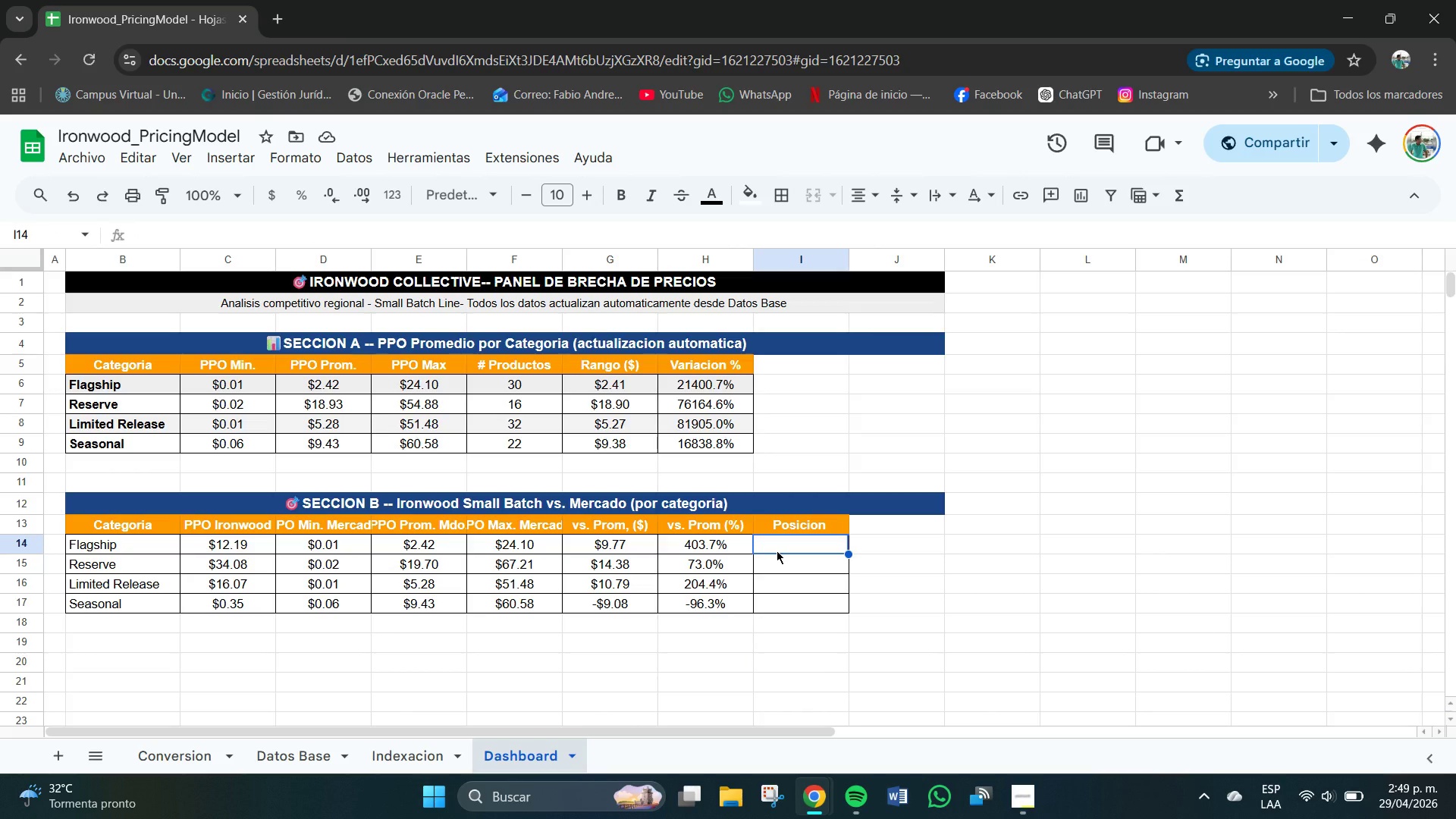 
wait(8.31)
 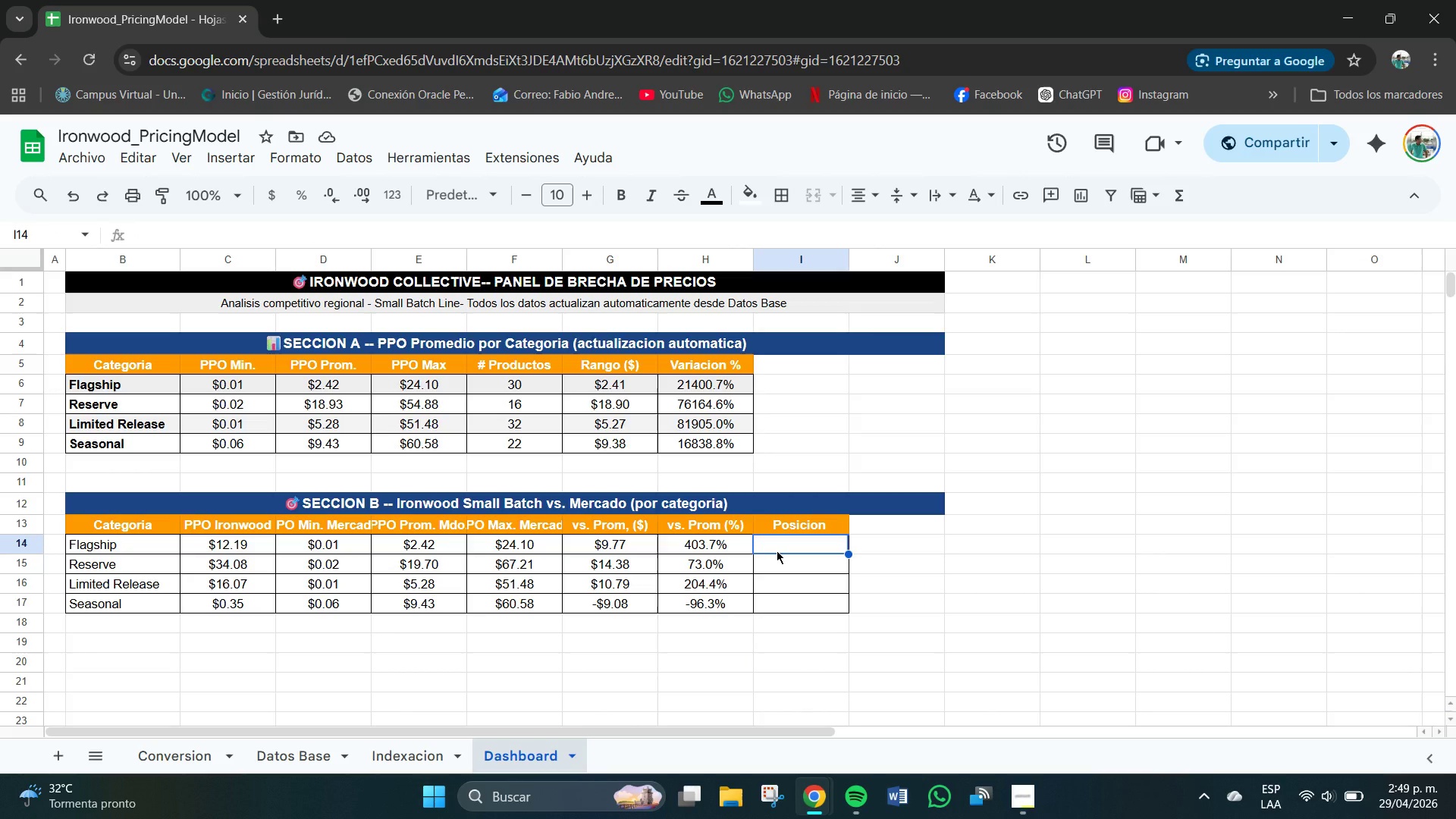 
type()SI.ERROR*SI*C14[Break]D14)
 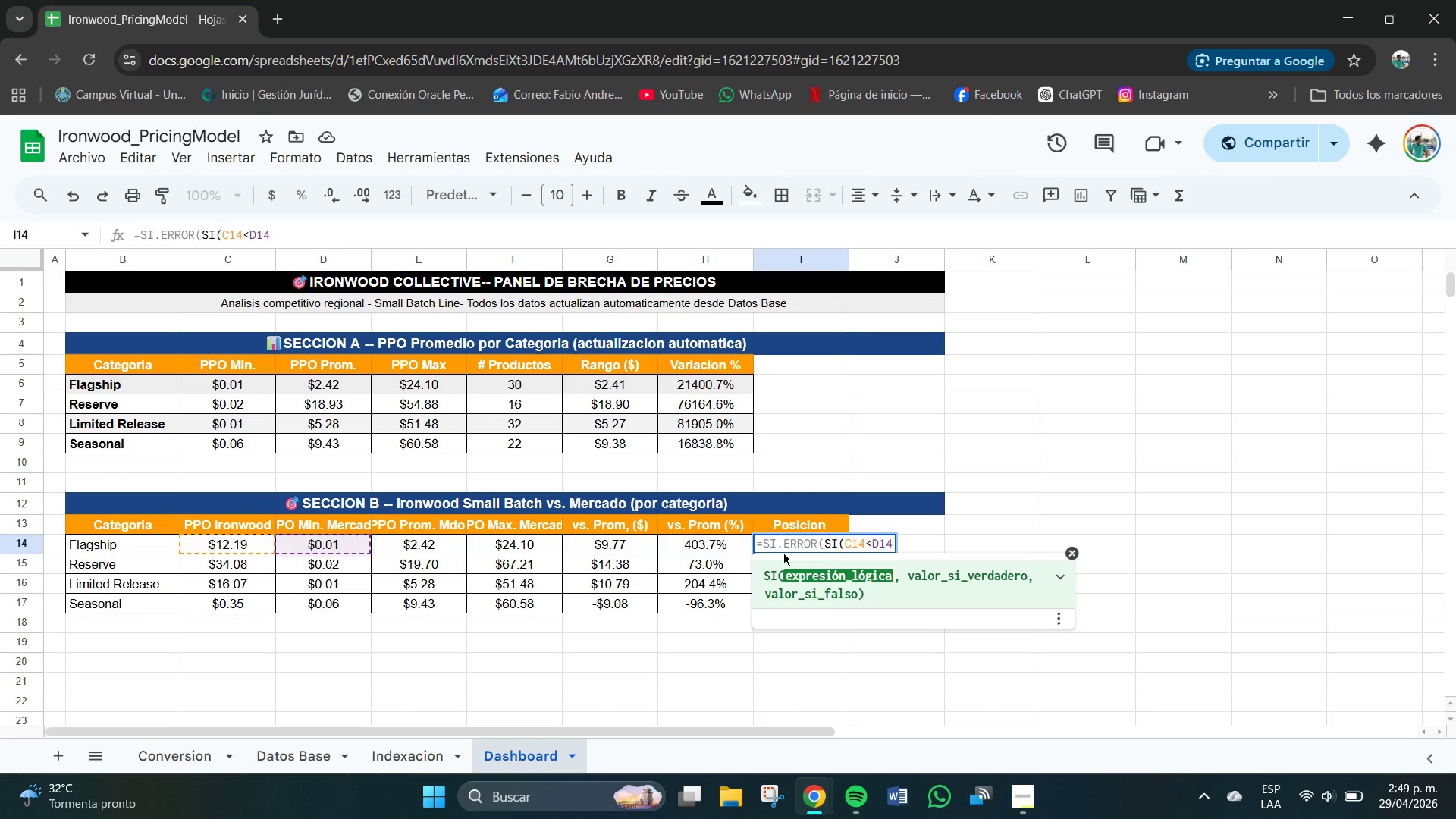 
wait(5.28)
 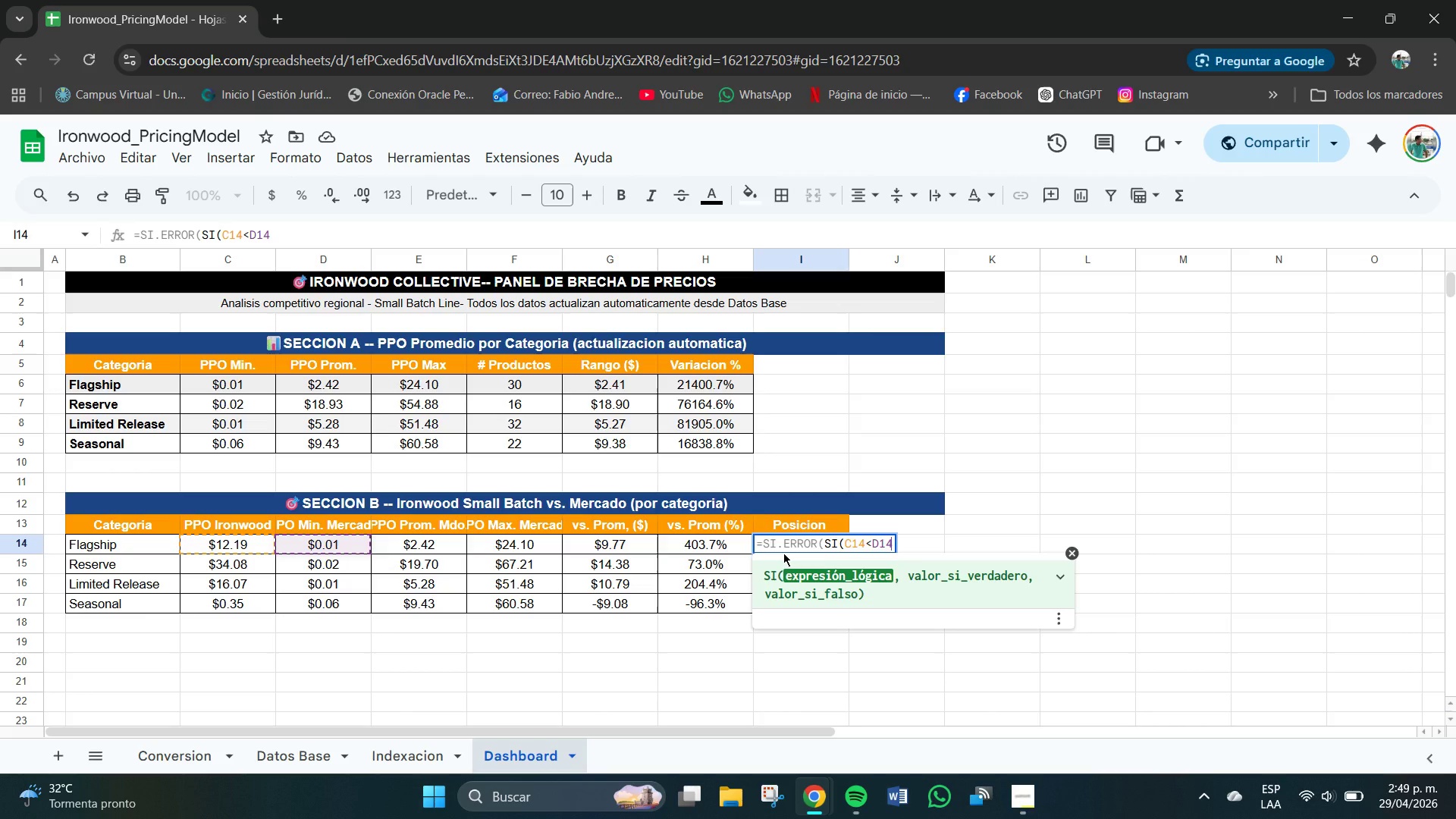 
key(Comma)
 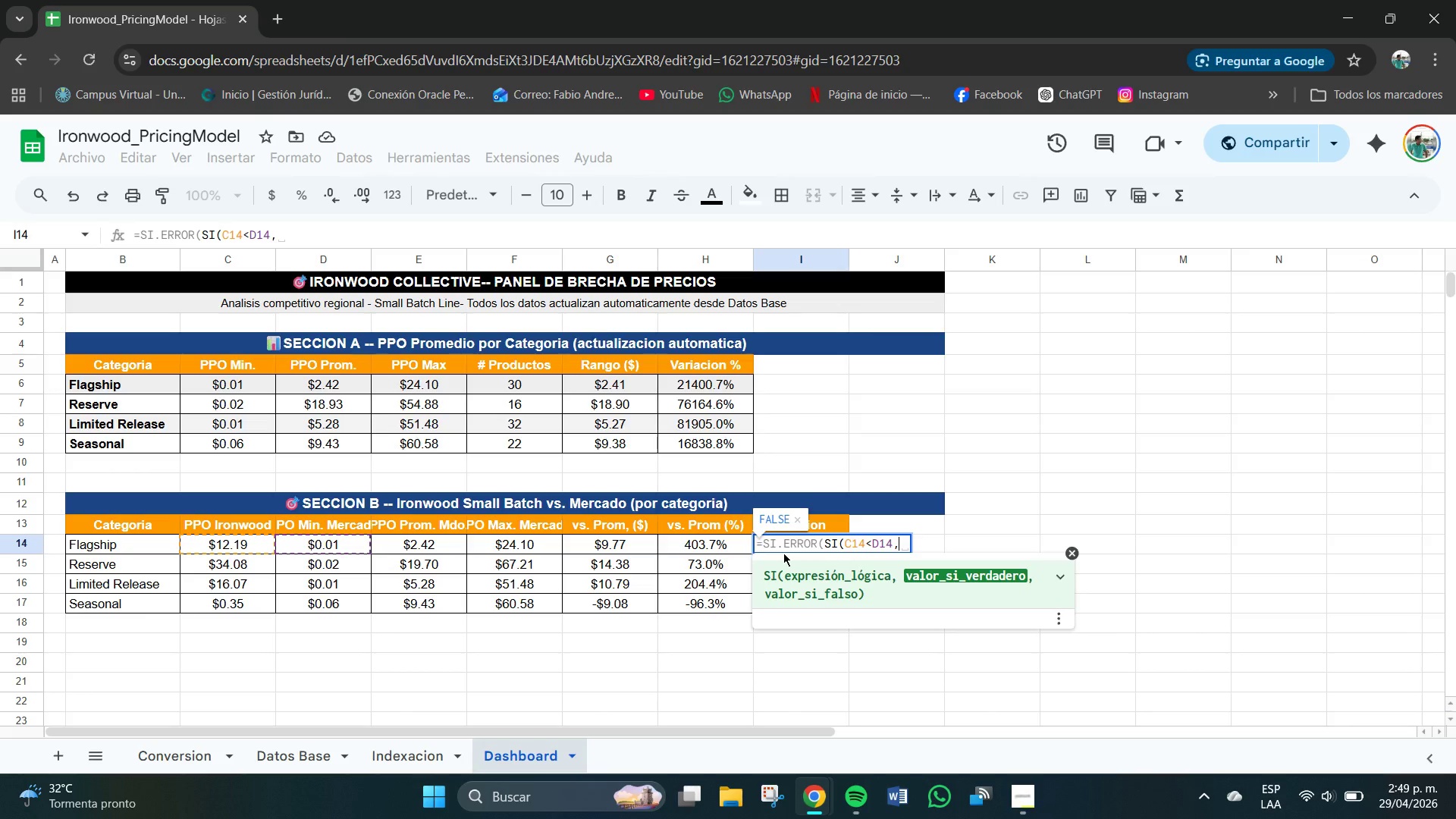 
key(Shift+2)
 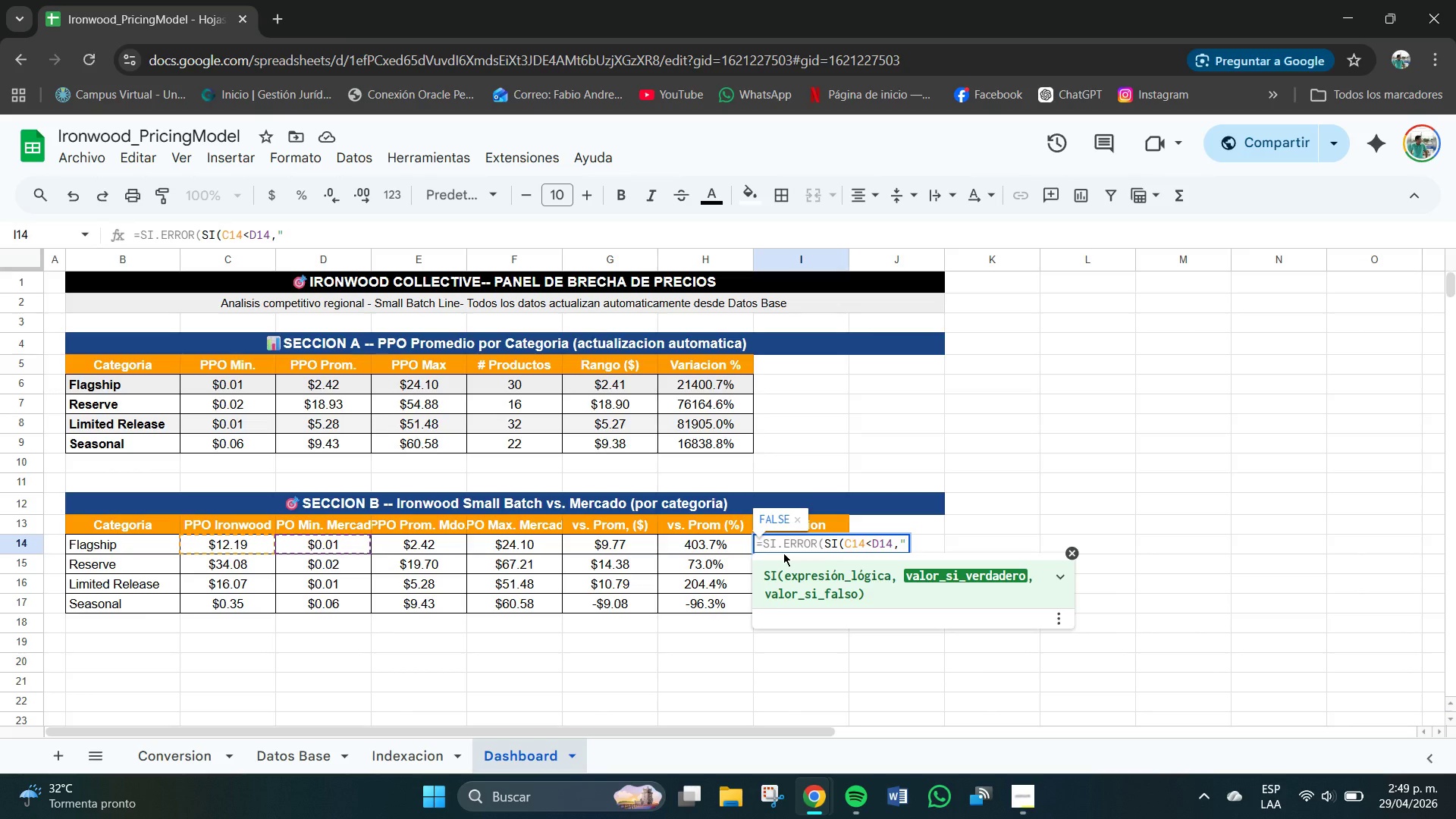 
key(Meta+V)
 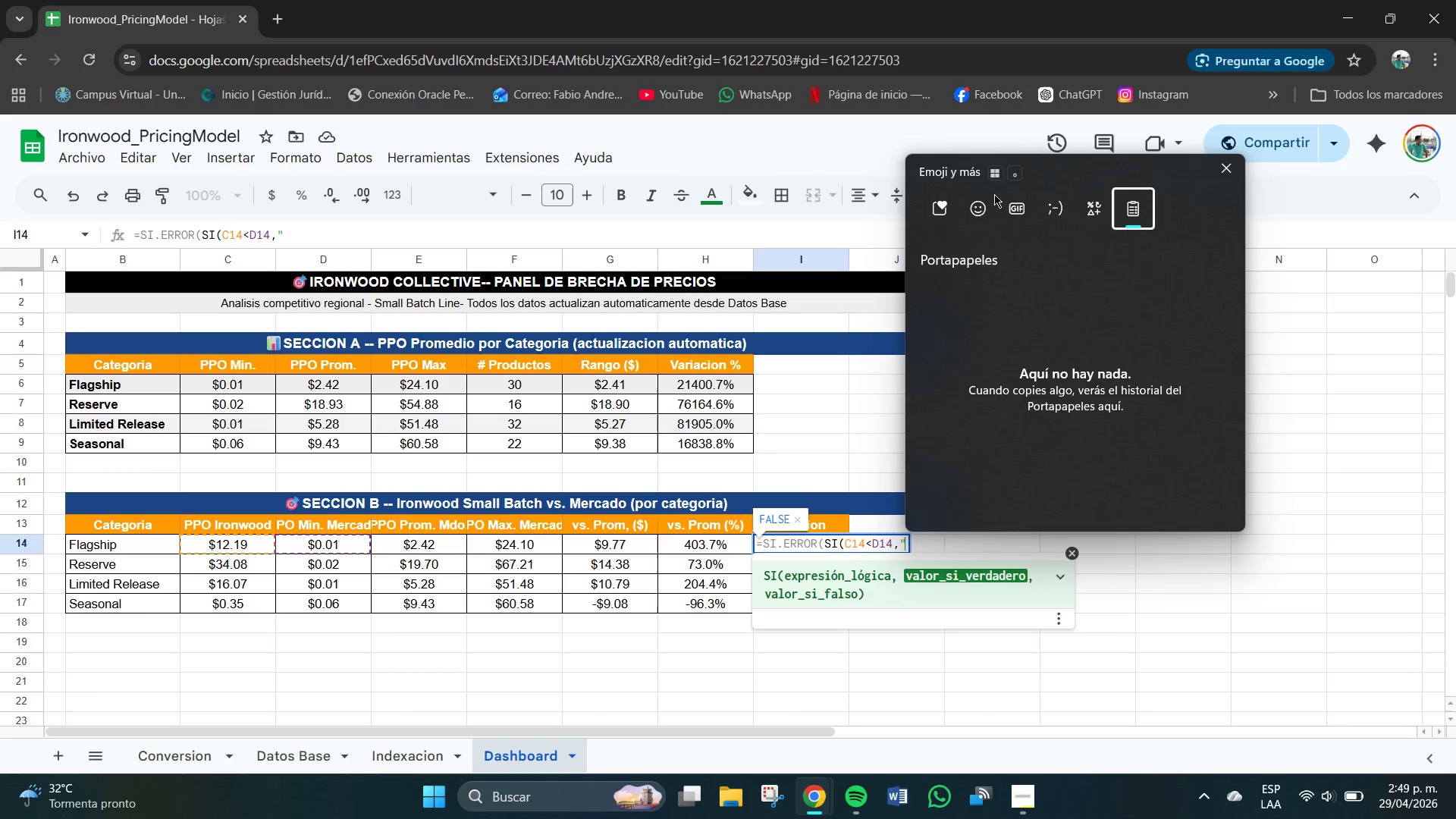 
left_click([975, 206])
 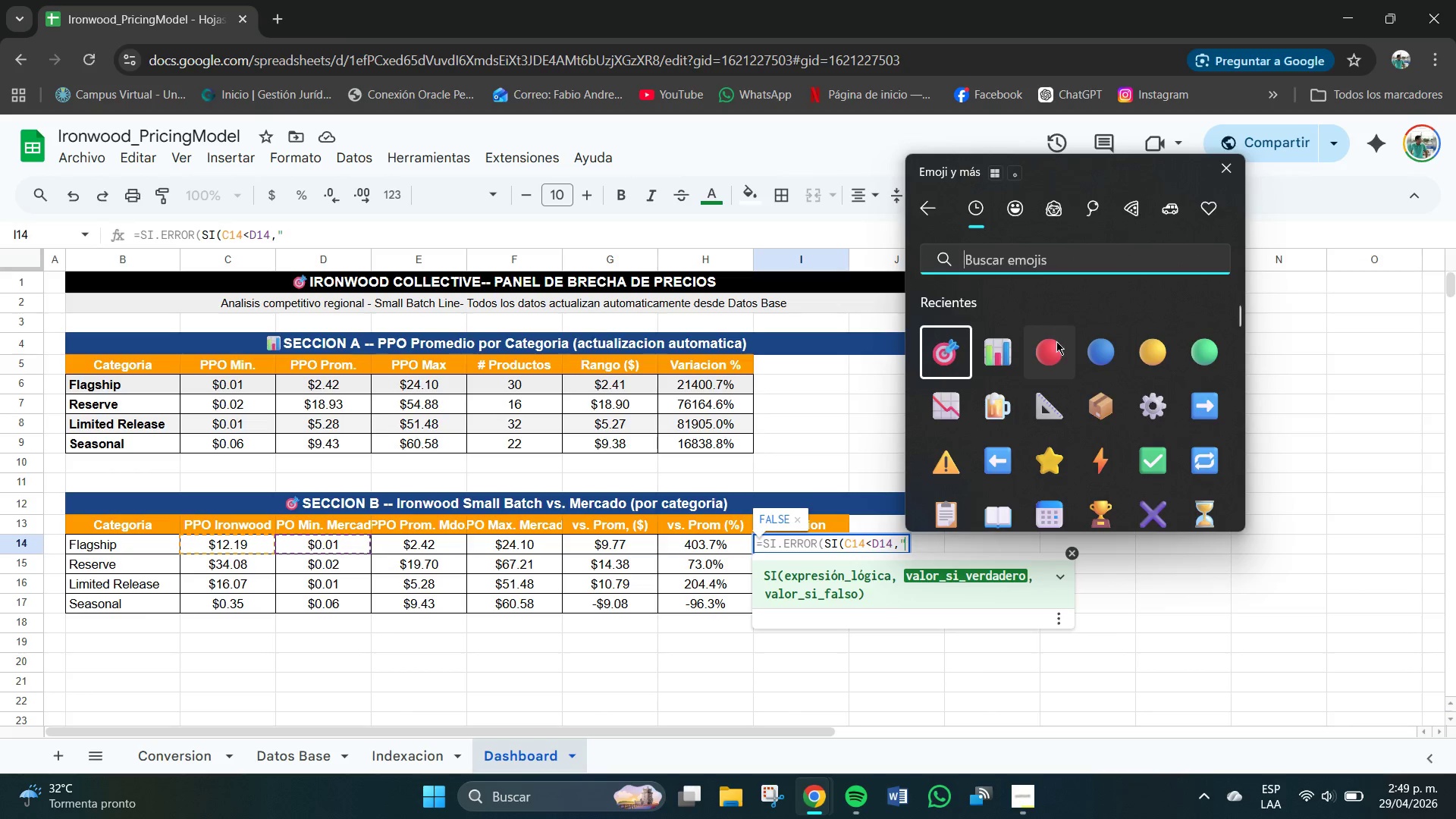 
scroll: coordinate [1072, 381], scroll_direction: down, amount: 2.0
 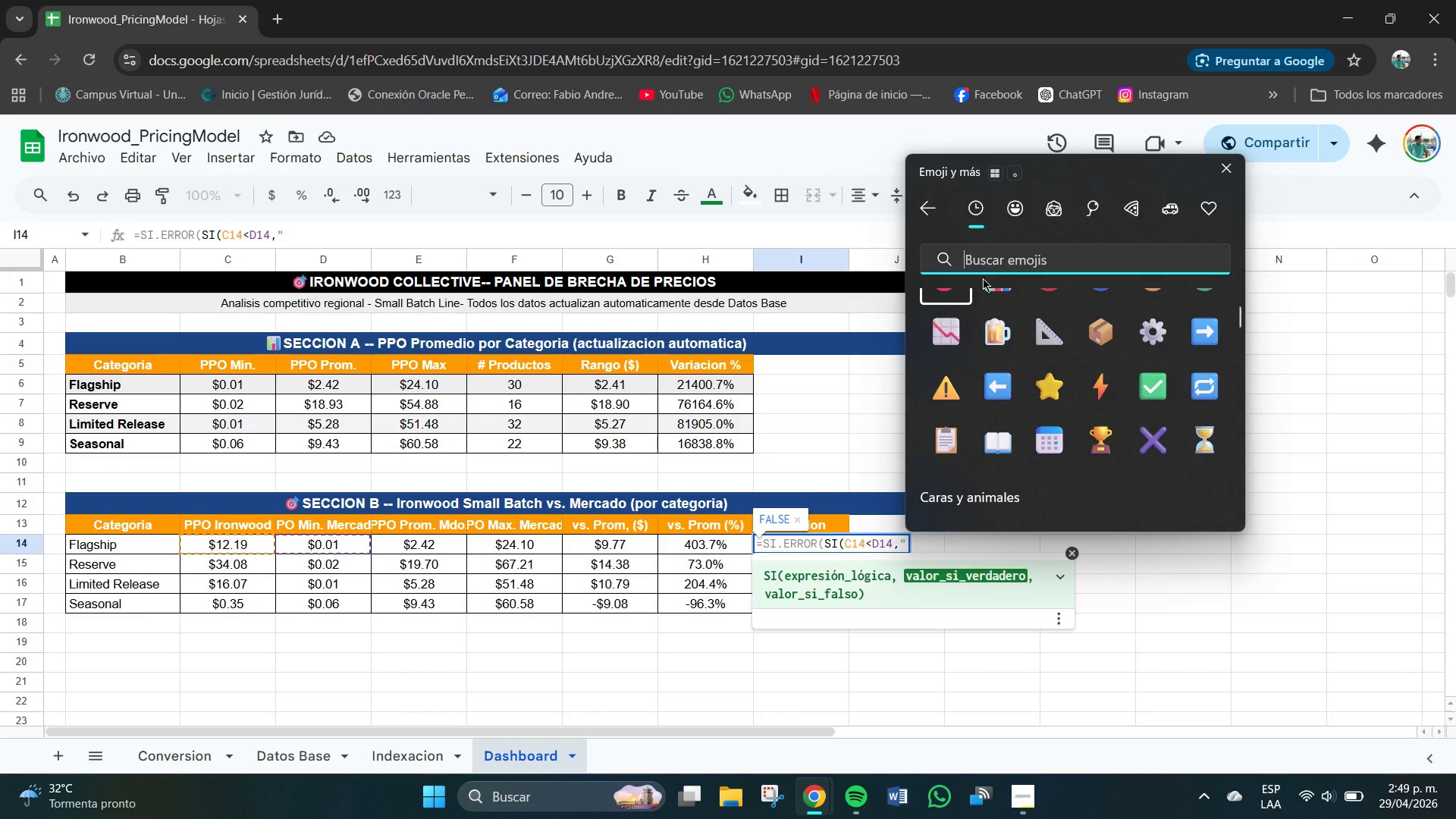 
left_click([987, 265])
 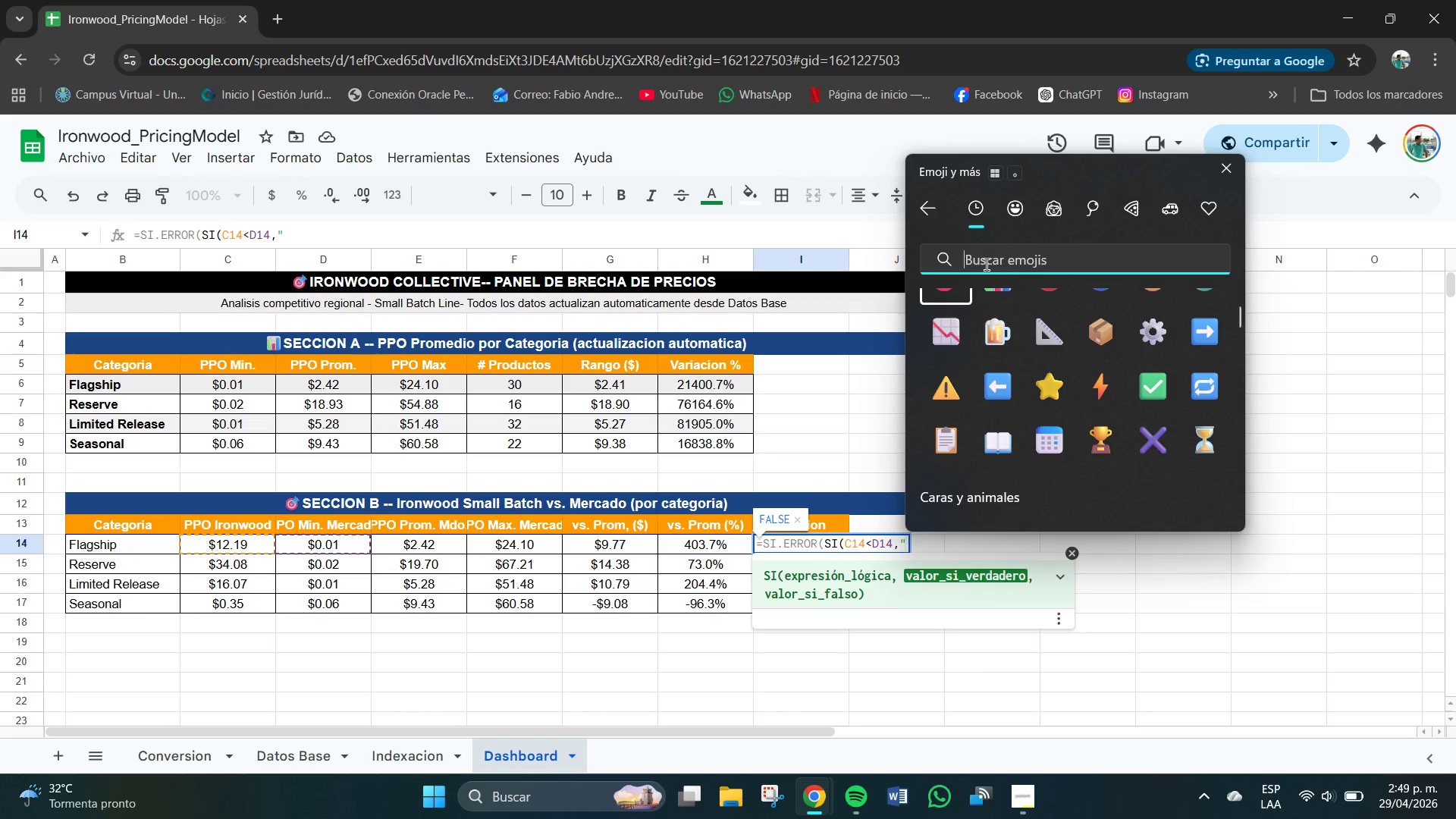 
type(FE)
key(Backspace)
type(LEC)
 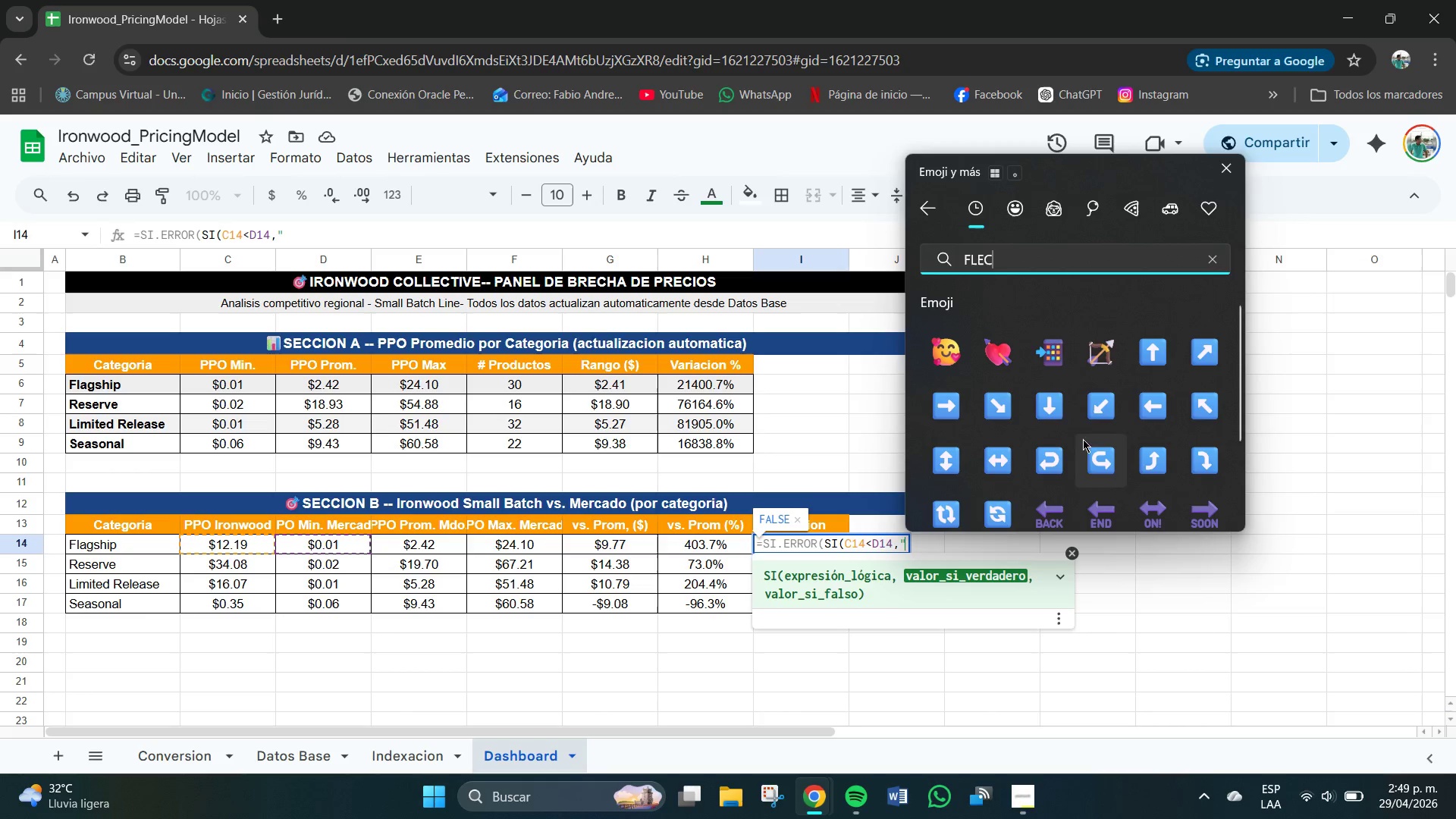 
left_click([1043, 403])
 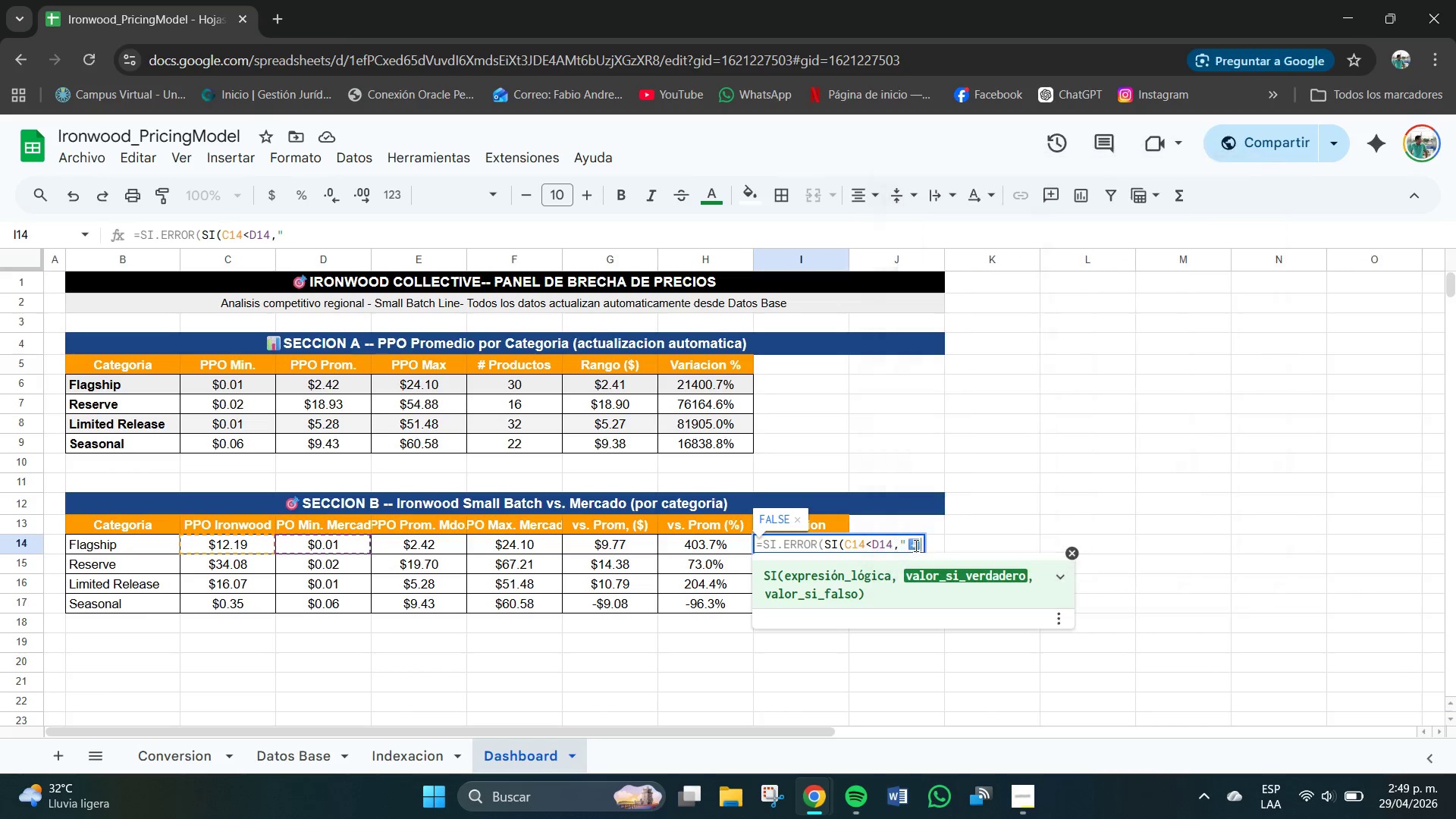 
left_click([922, 546])
 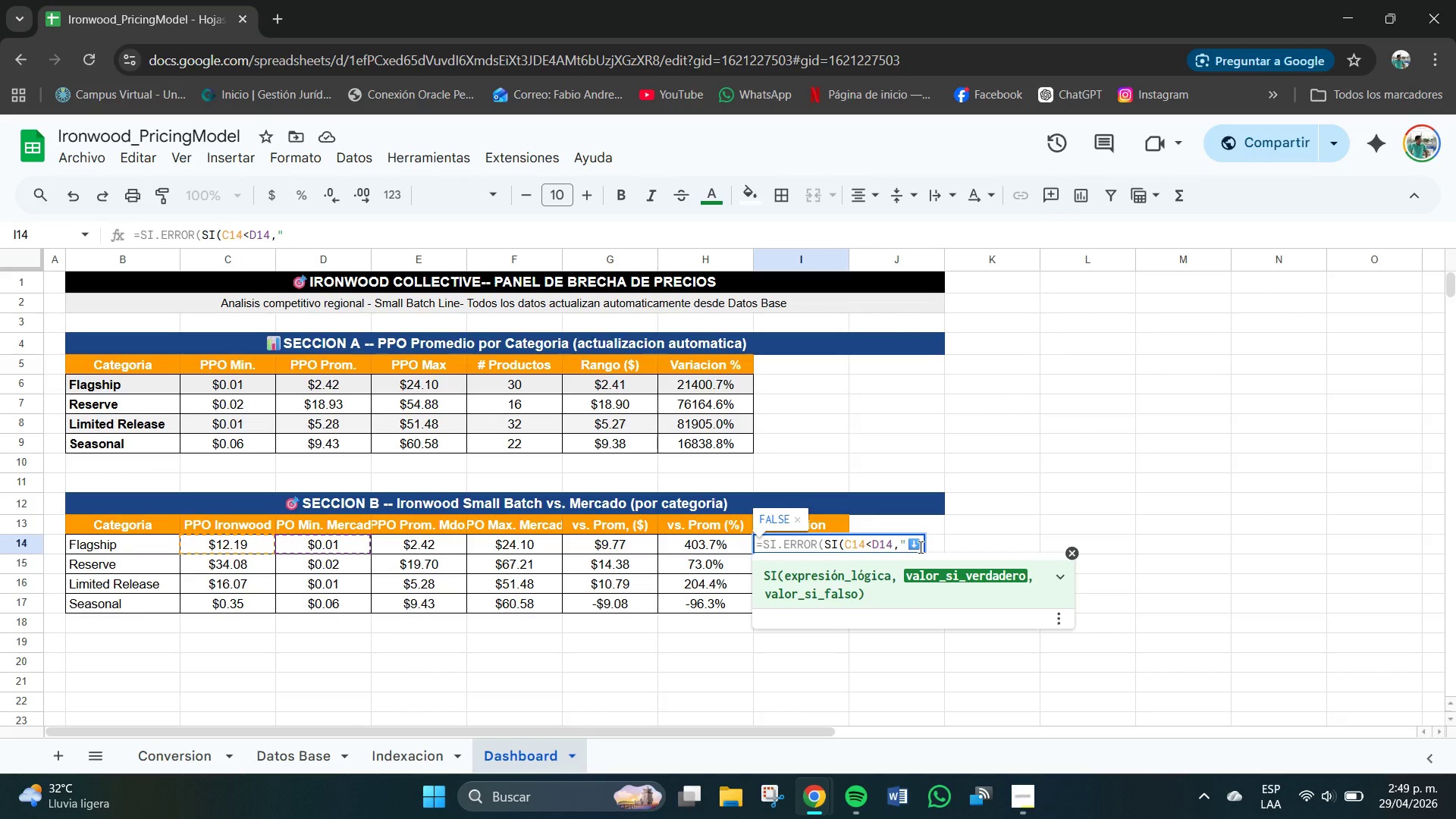 
wait(5.39)
 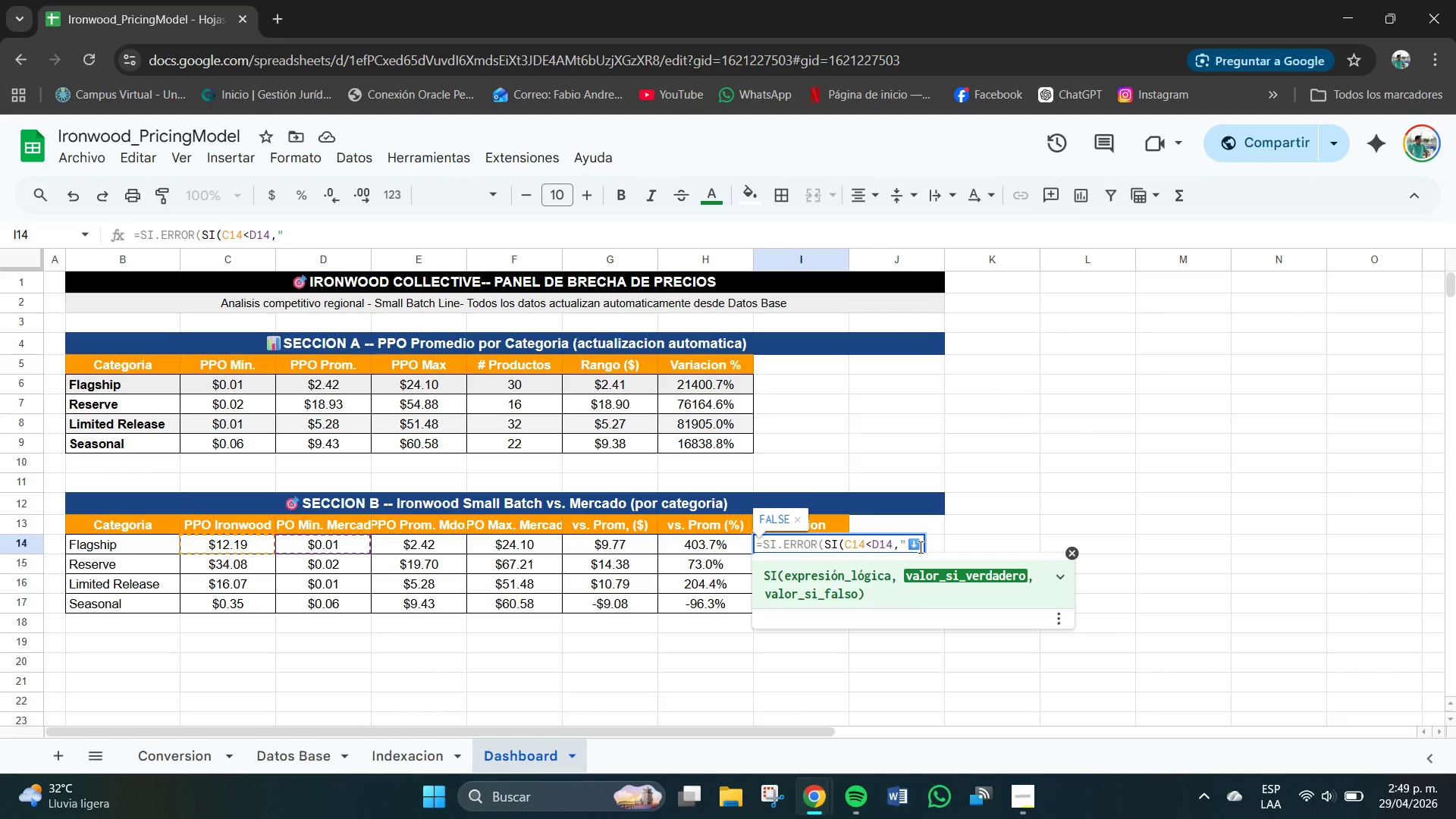 
type( Bajo)
 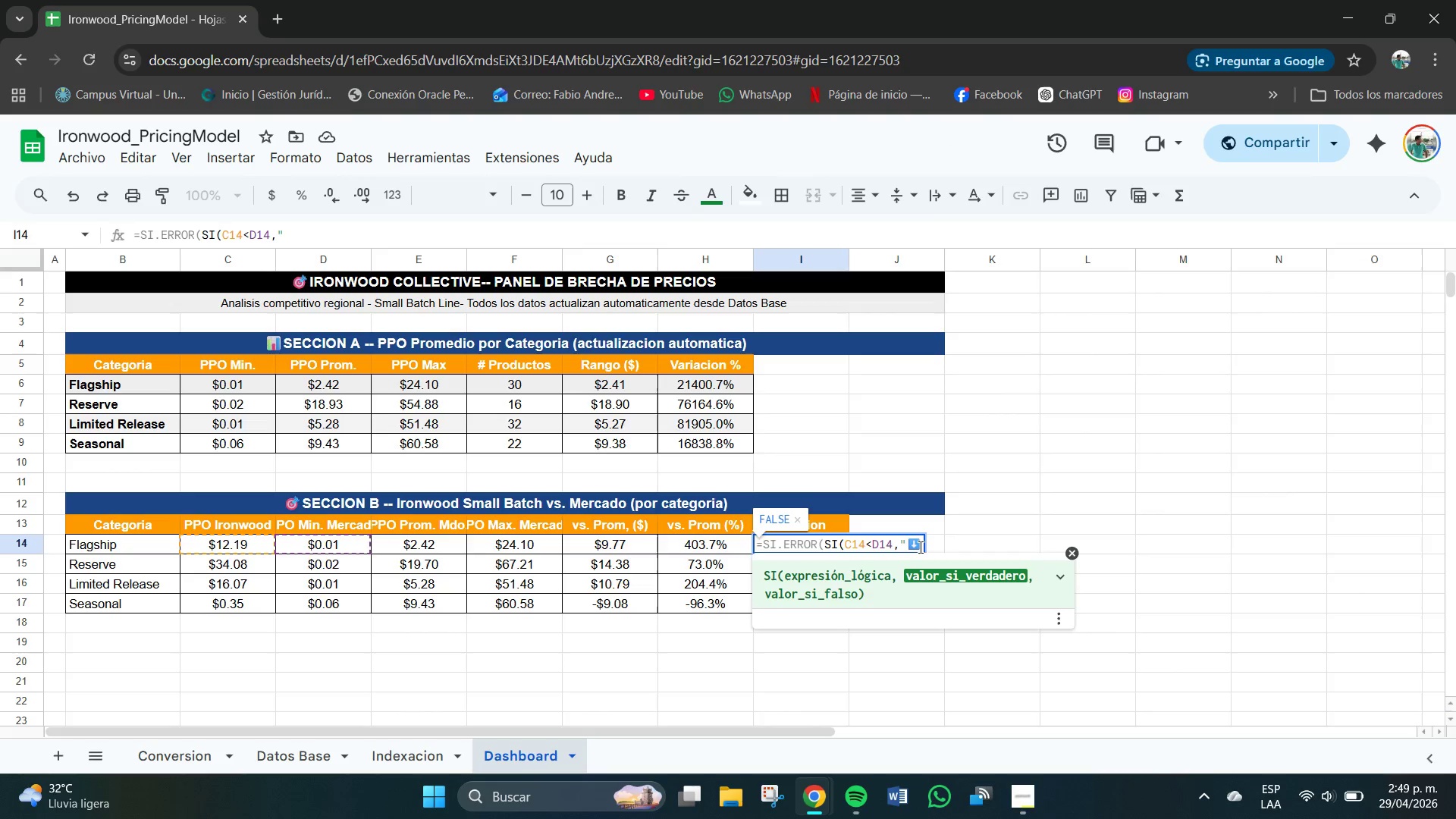 
left_click([921, 548])
 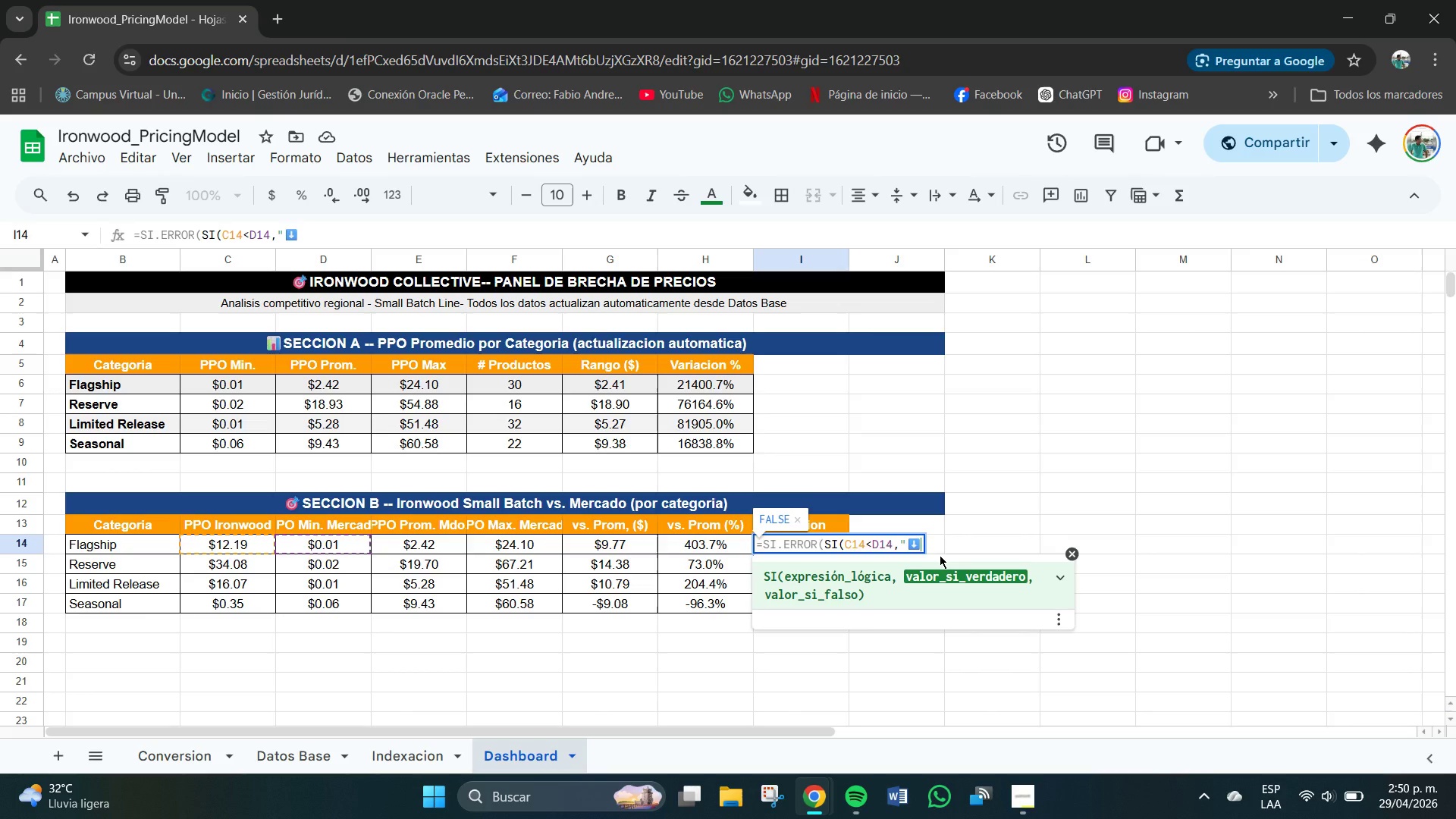 
type(b)
key(Backspace)
type(Bajo Prom,.)
key(Backspace)
key(Backspace)
type(.@,SI*C14)
 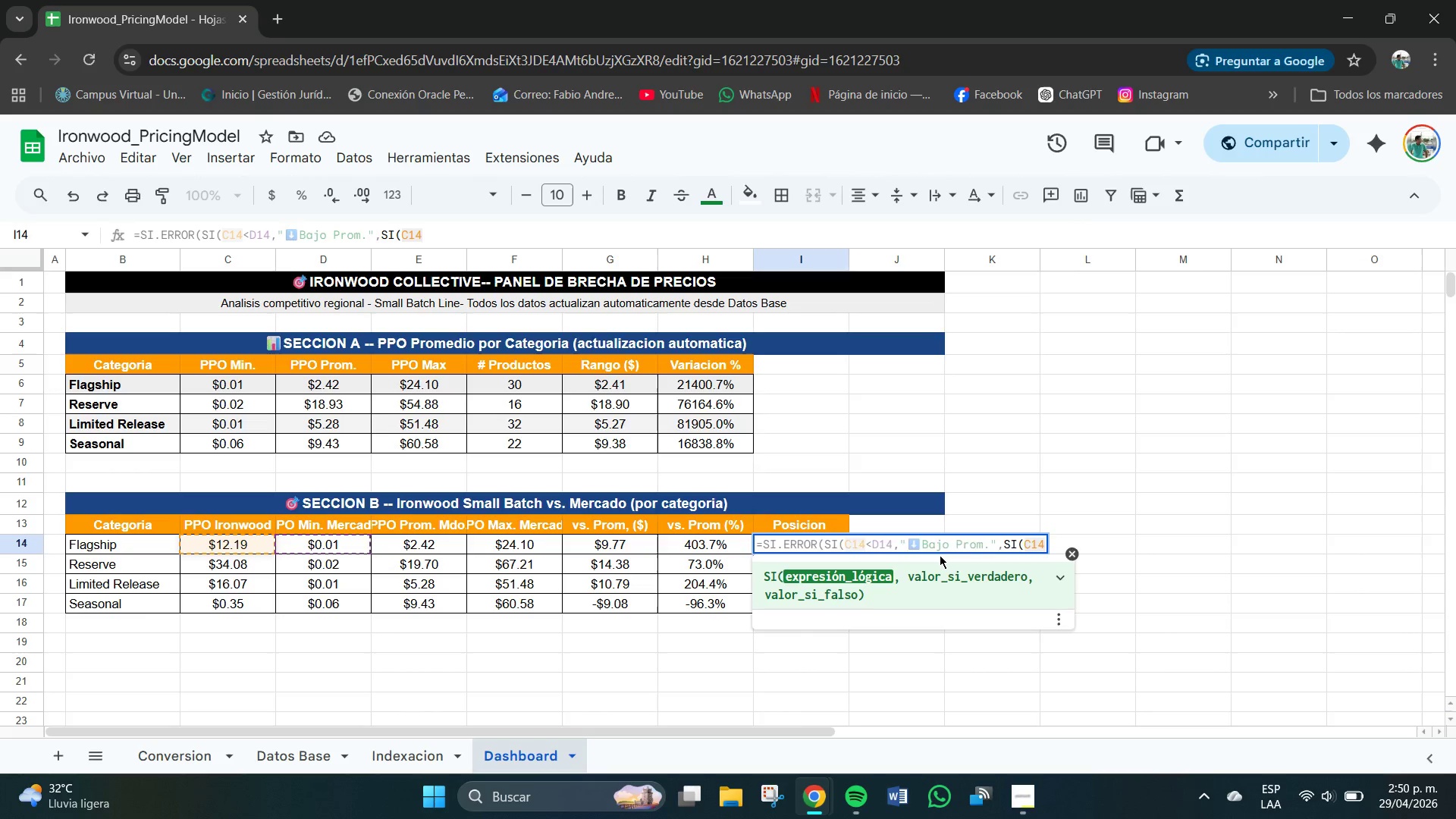 
wait(6.28)
 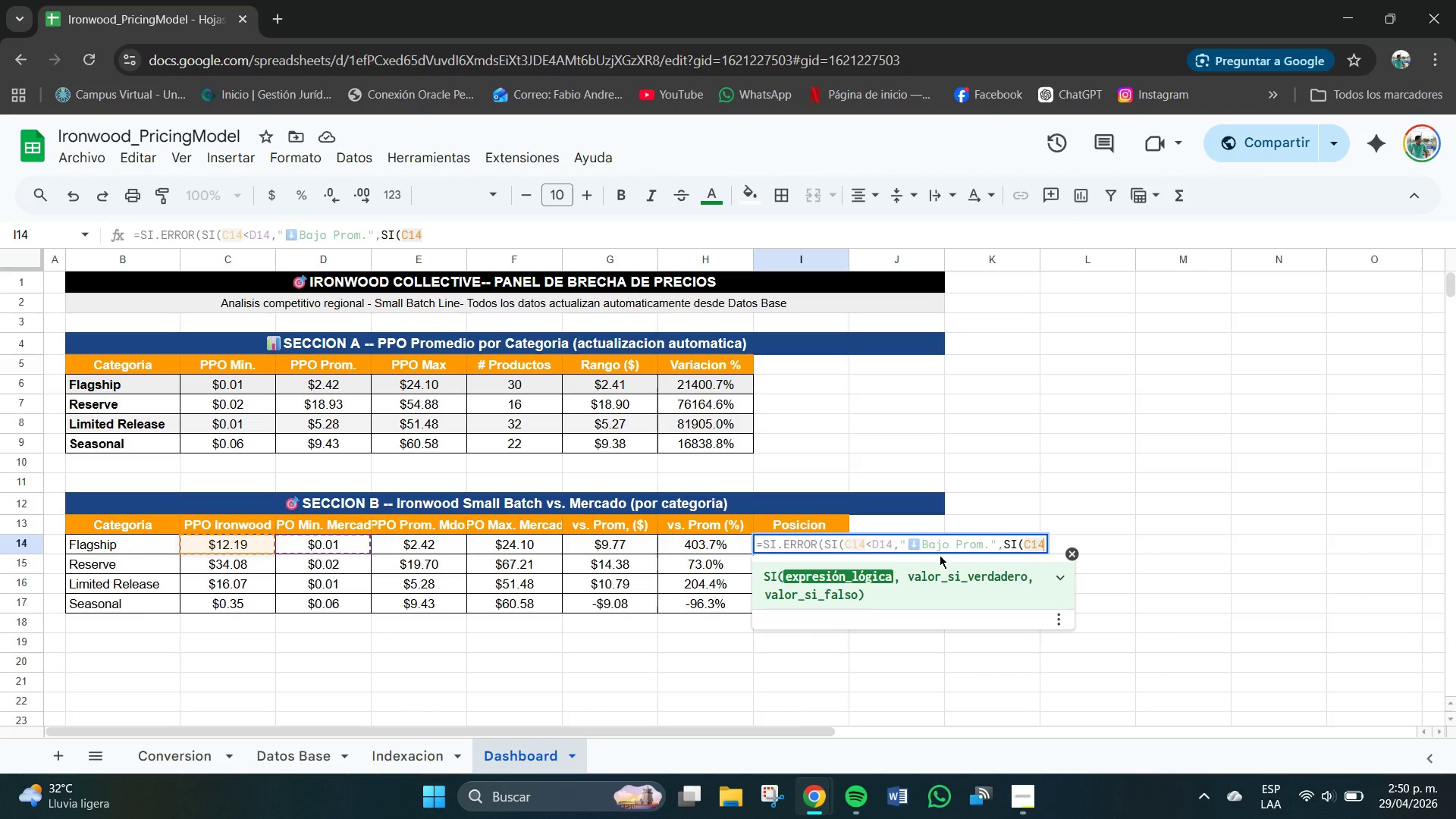 
type()D4)
key(Backspace)
type(14,)
 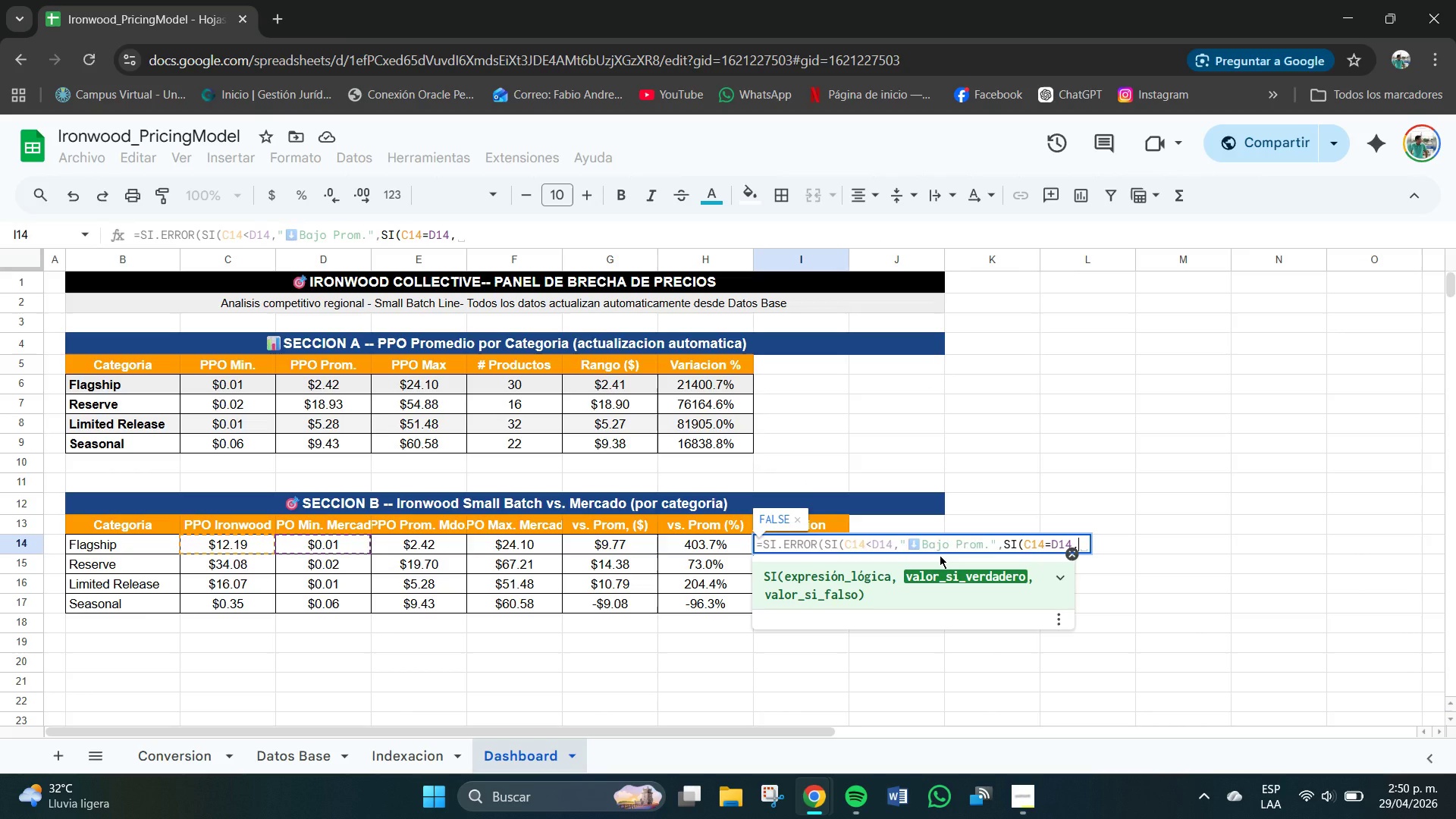 
key(Shift+2)
 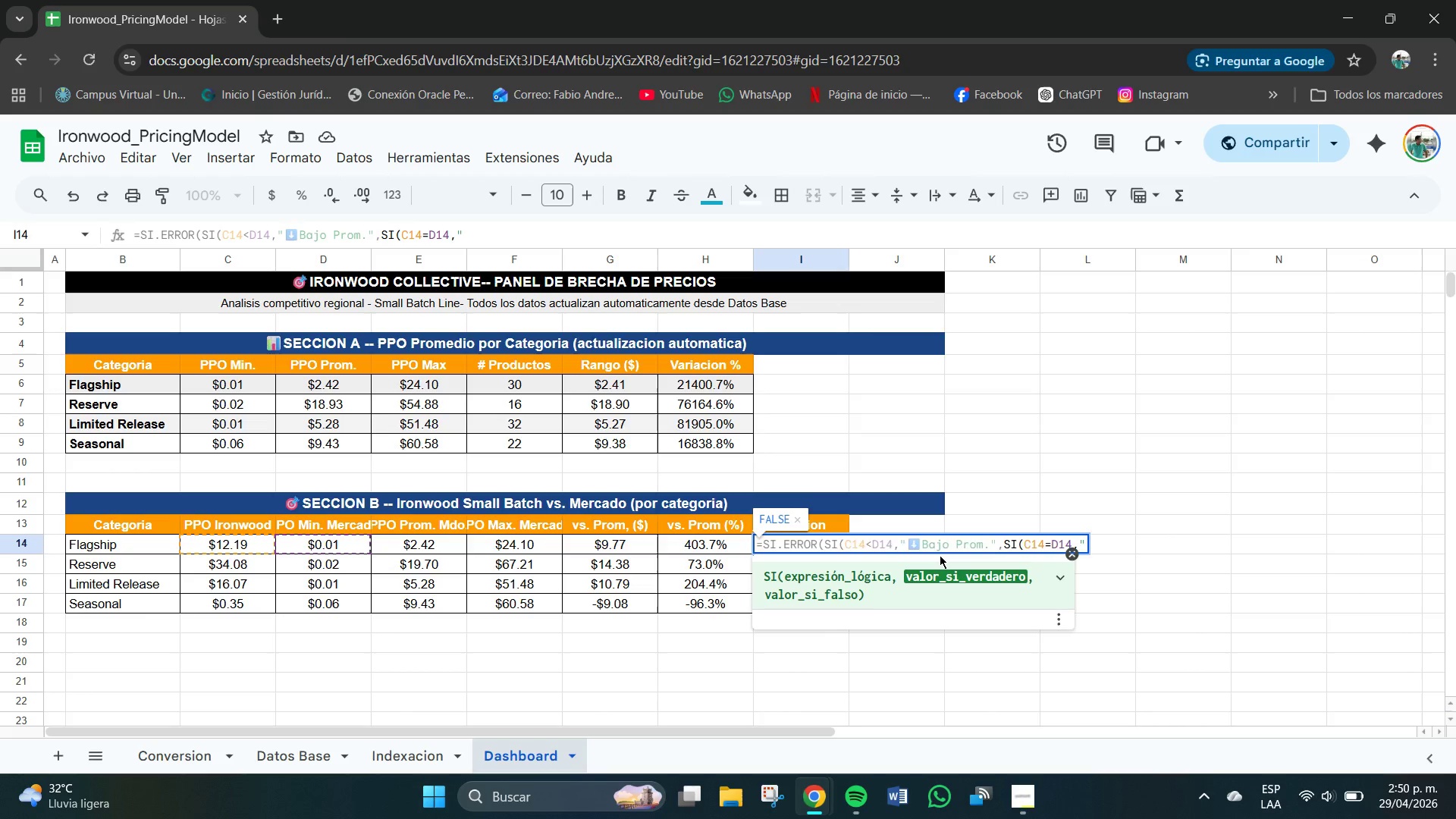 
wait(6.23)
 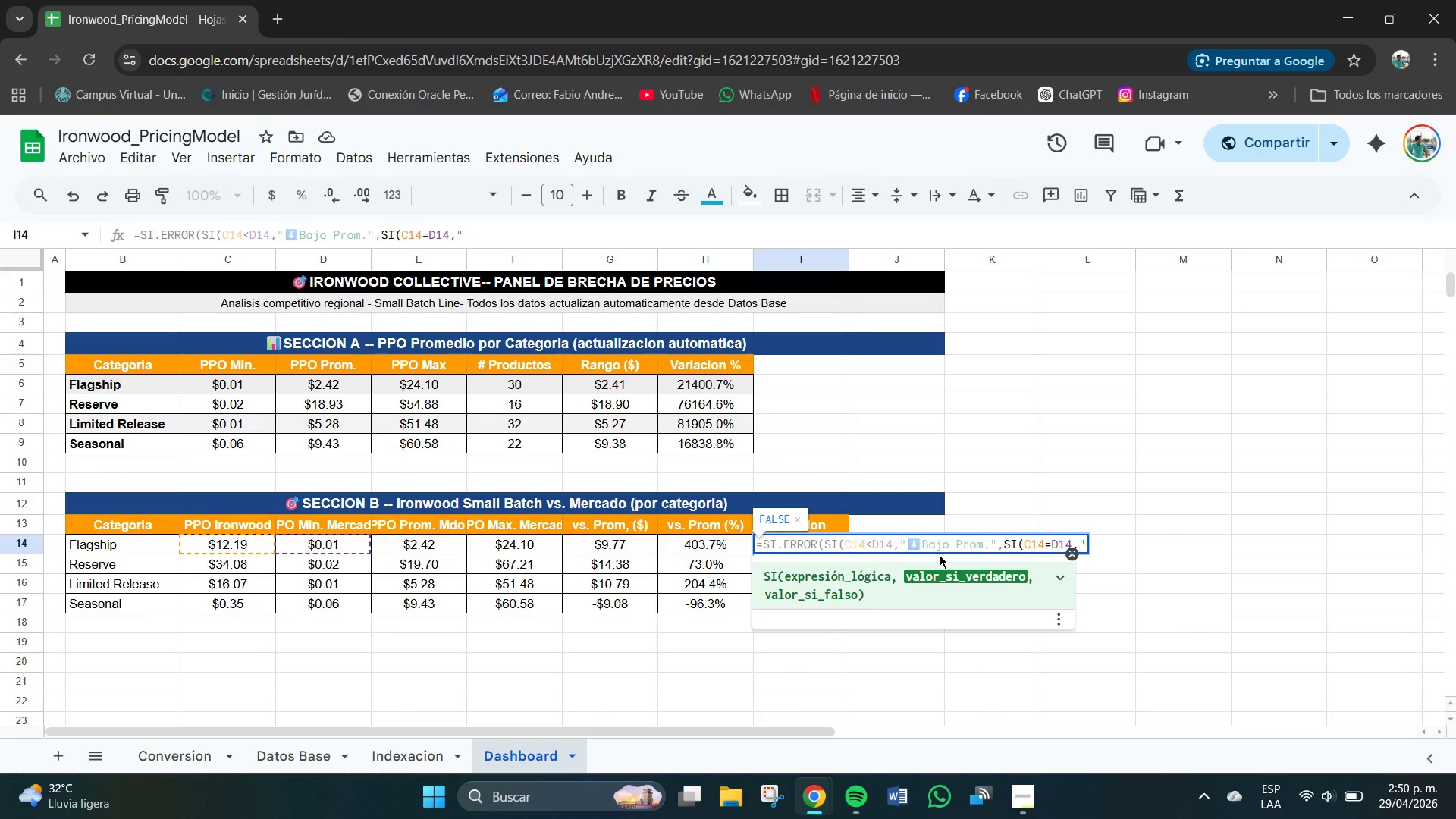 
type(E)
key(Backspace)
type() e)
key(Backspace)
type(eN)
key(Backspace)
key(Backspace)
type(En Prom.)
 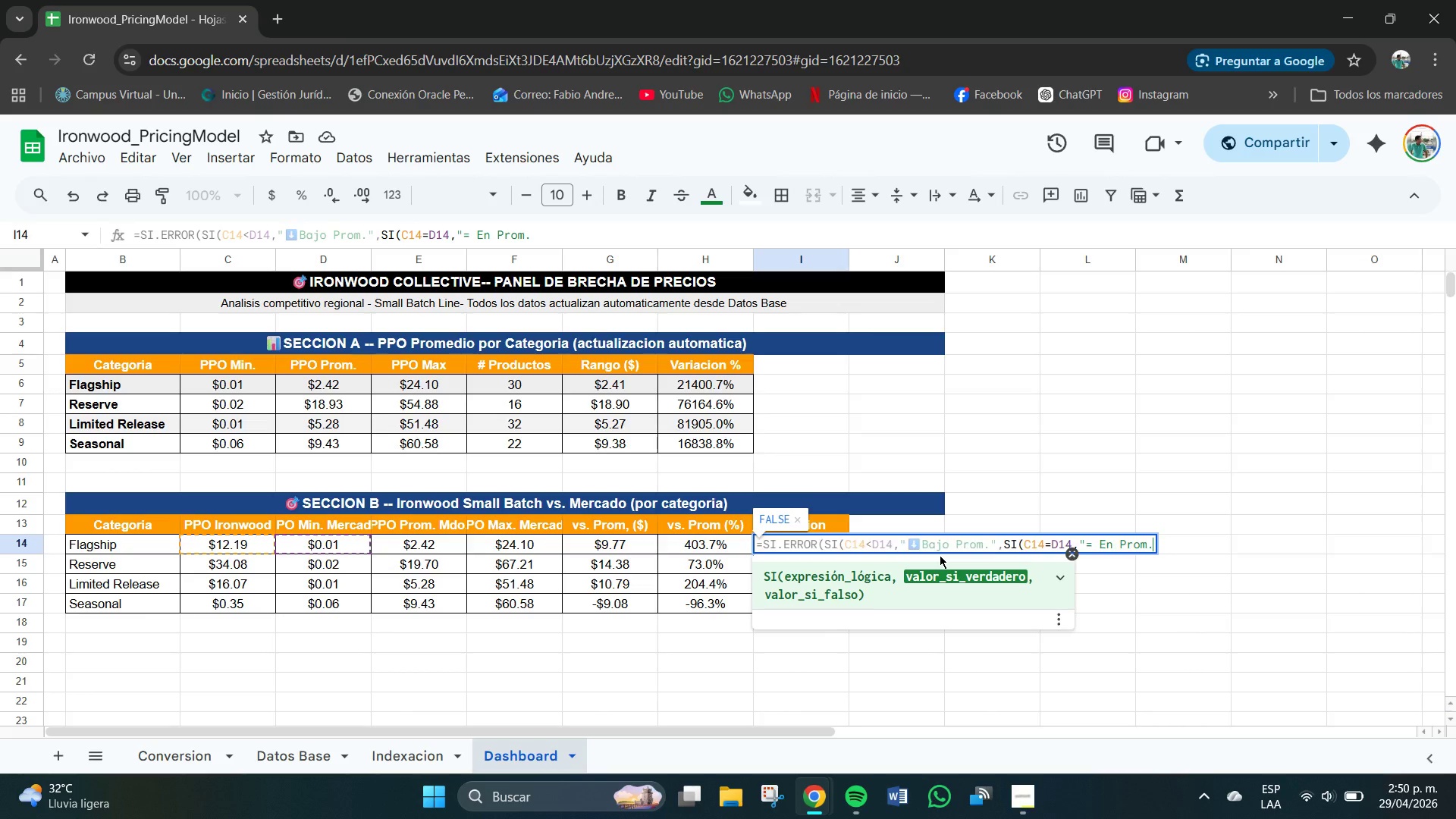 
key(Shift+2)
 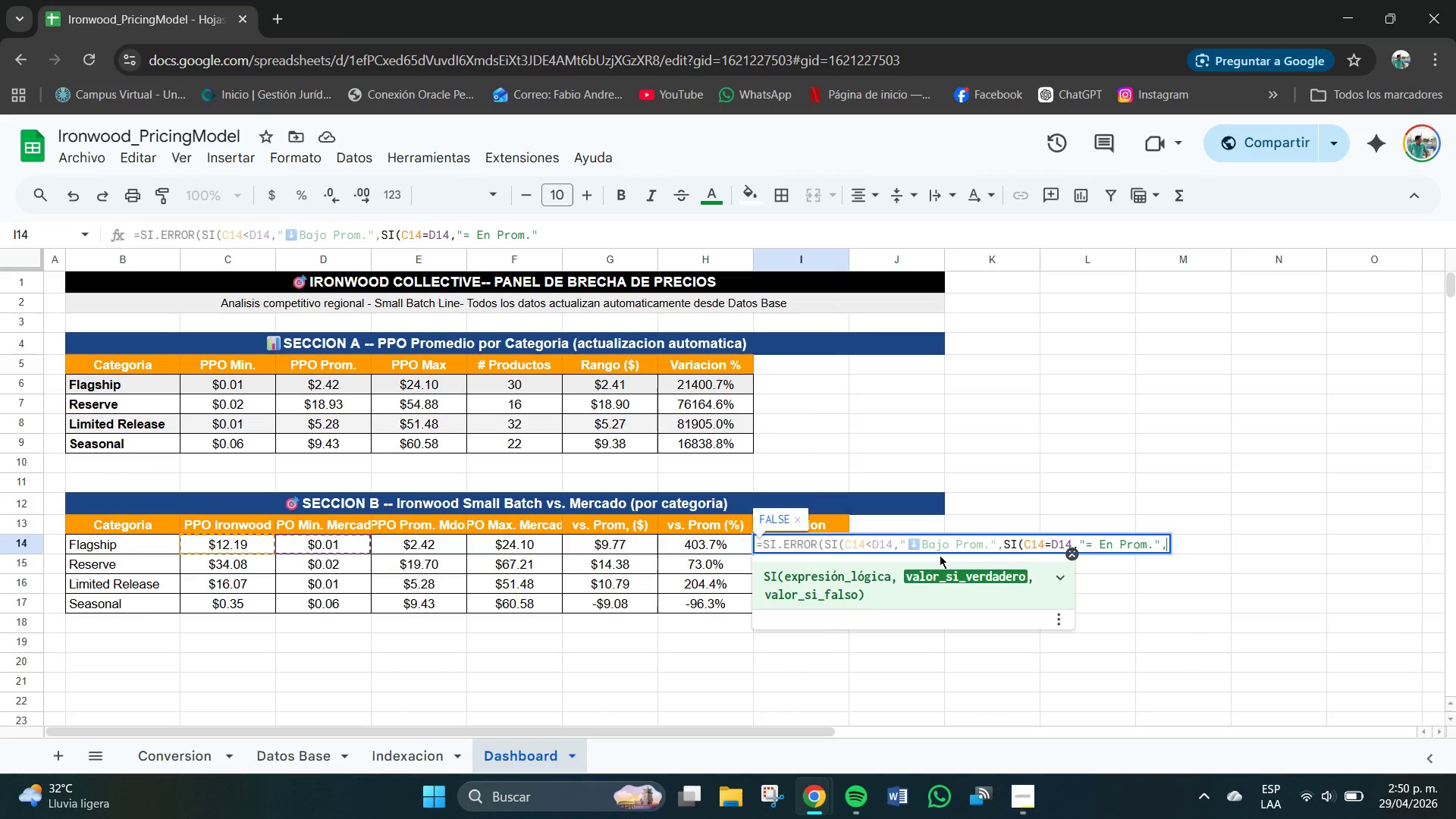 
key(Comma)
 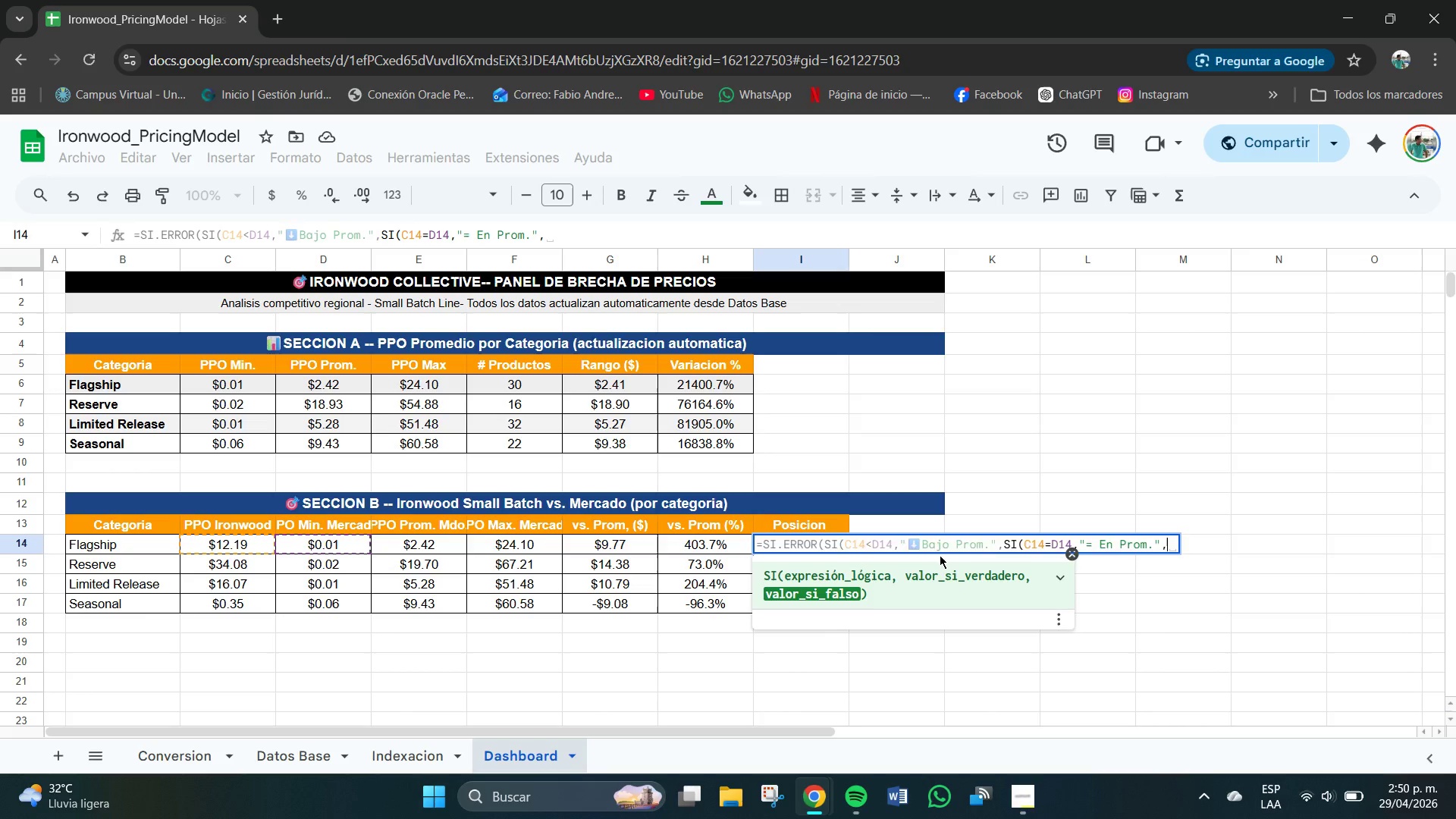 
key(Shift+2)
 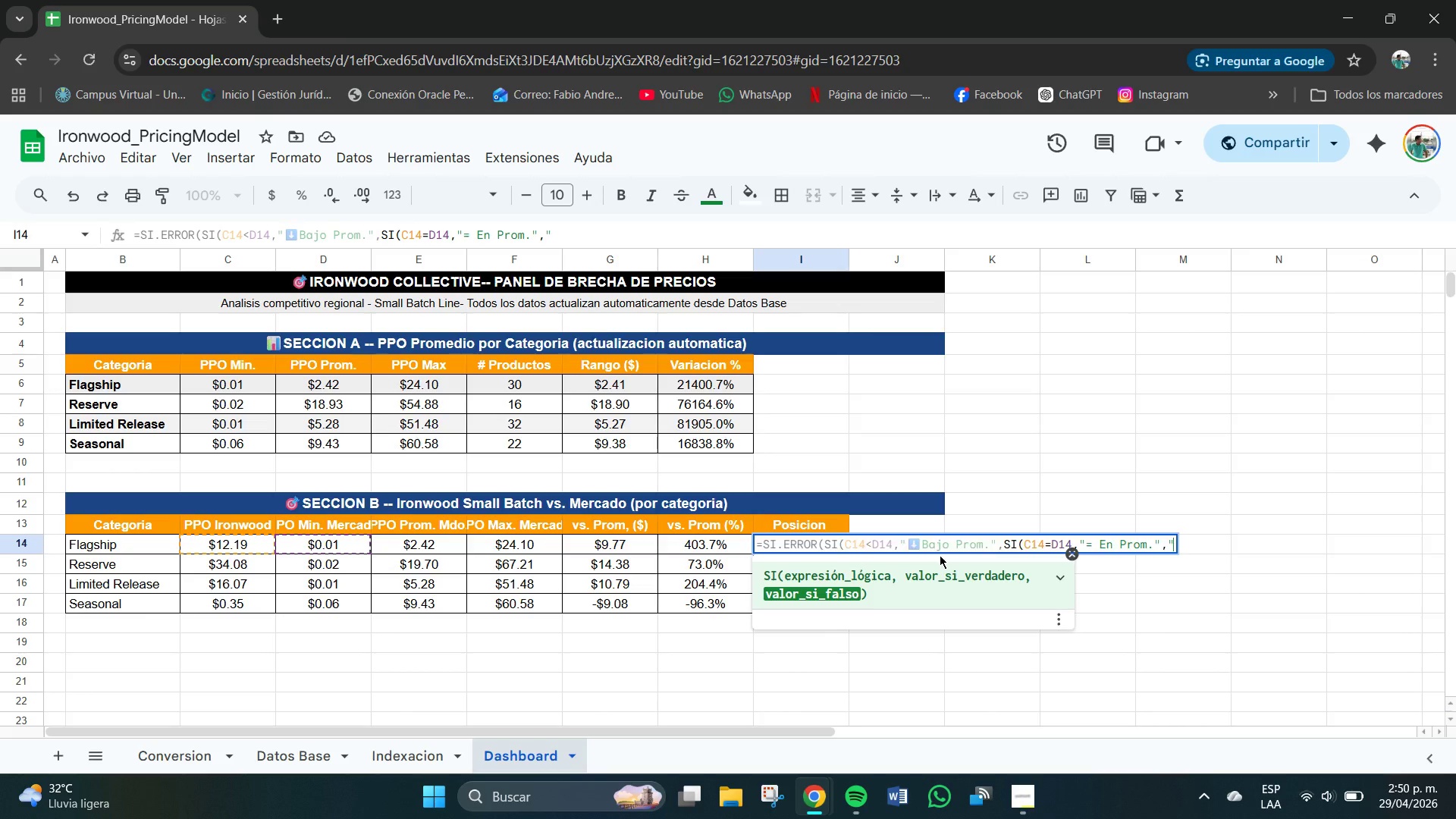 
key(Meta+V)
 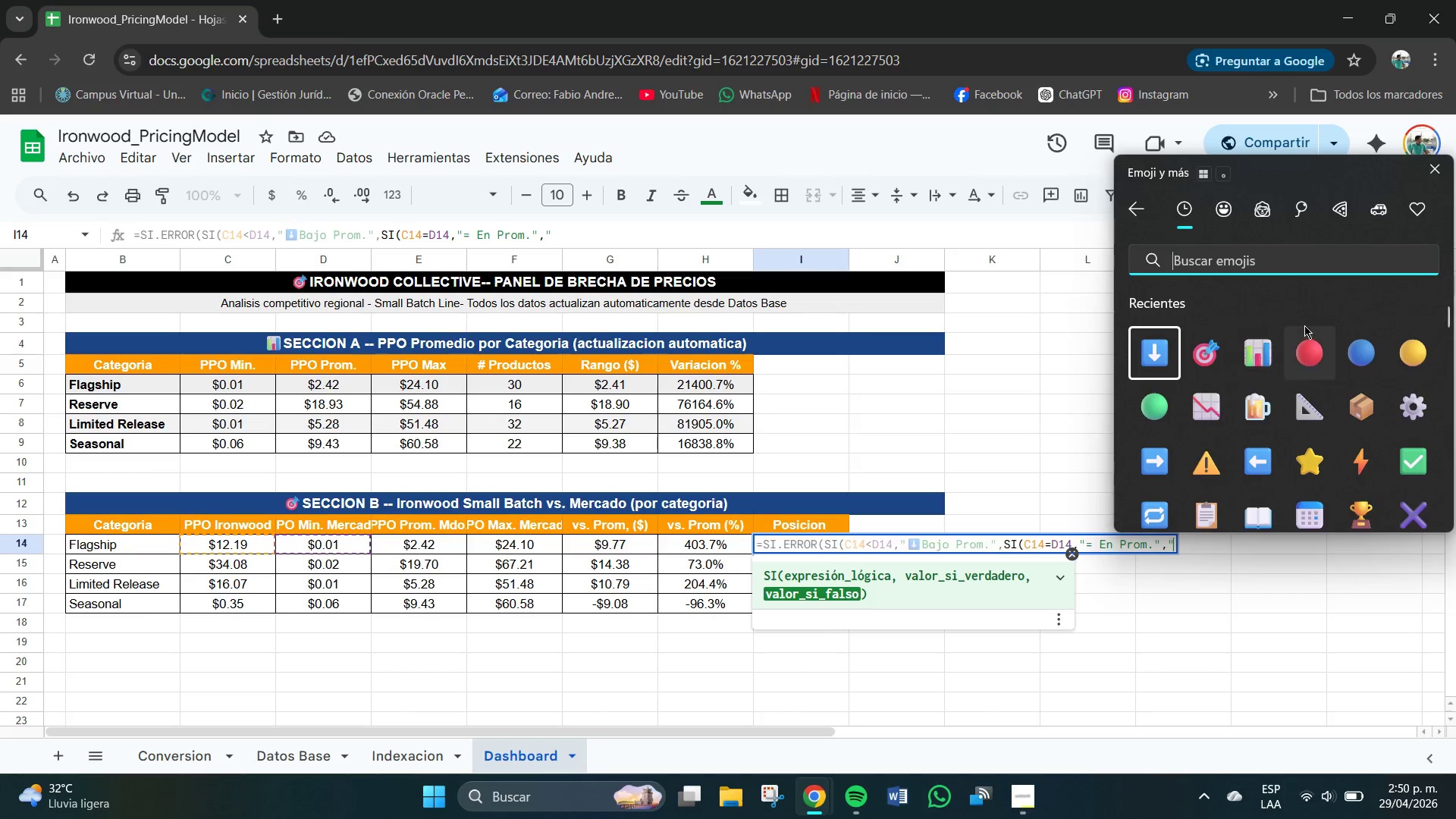 
scroll: coordinate [1281, 435], scroll_direction: none, amount: 0.0
 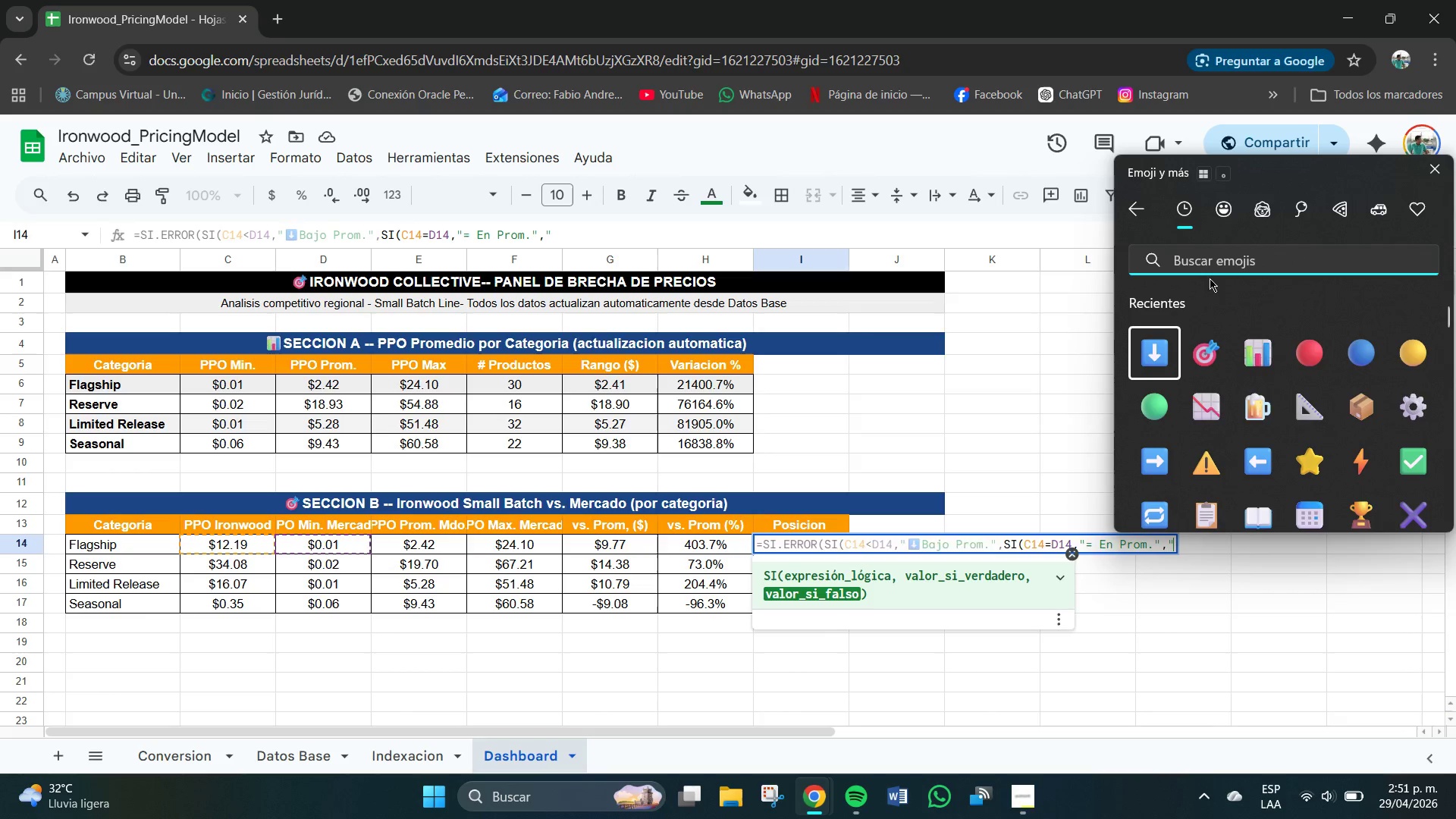 
left_click([1195, 268])
 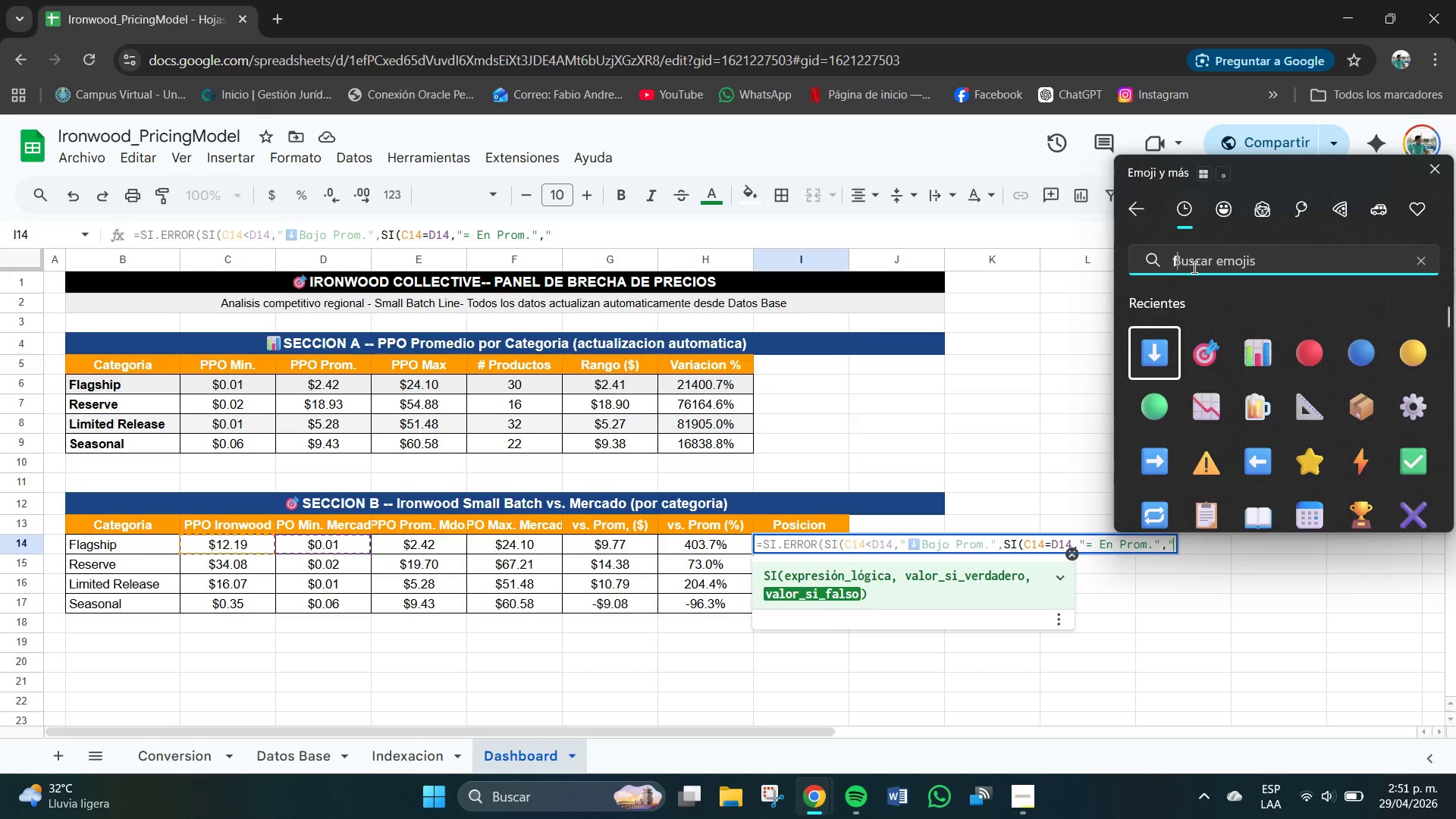 
type(fecl)
 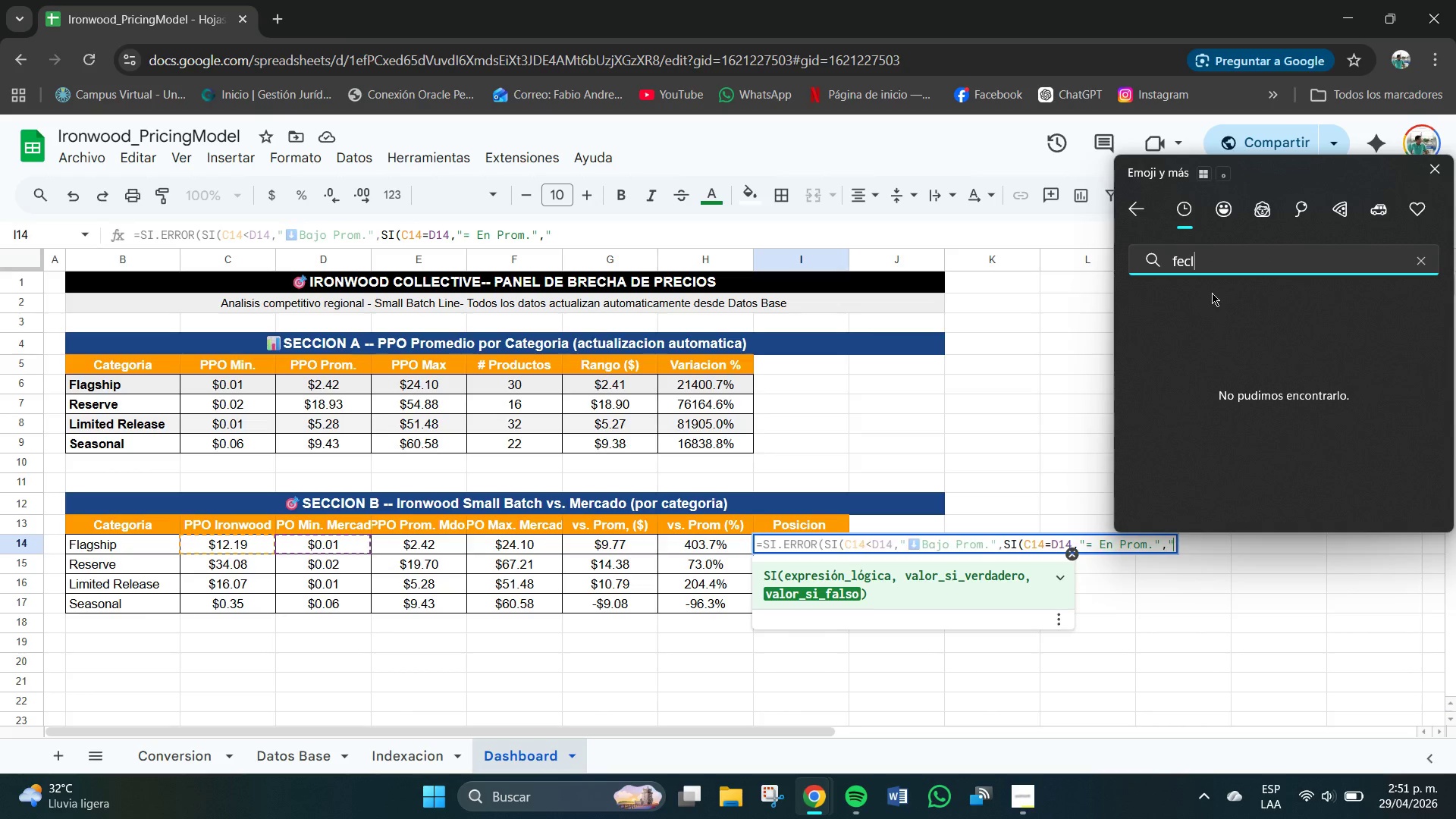 
key(Backspace)
key(Backspace)
key(Backspace)
type(le)
 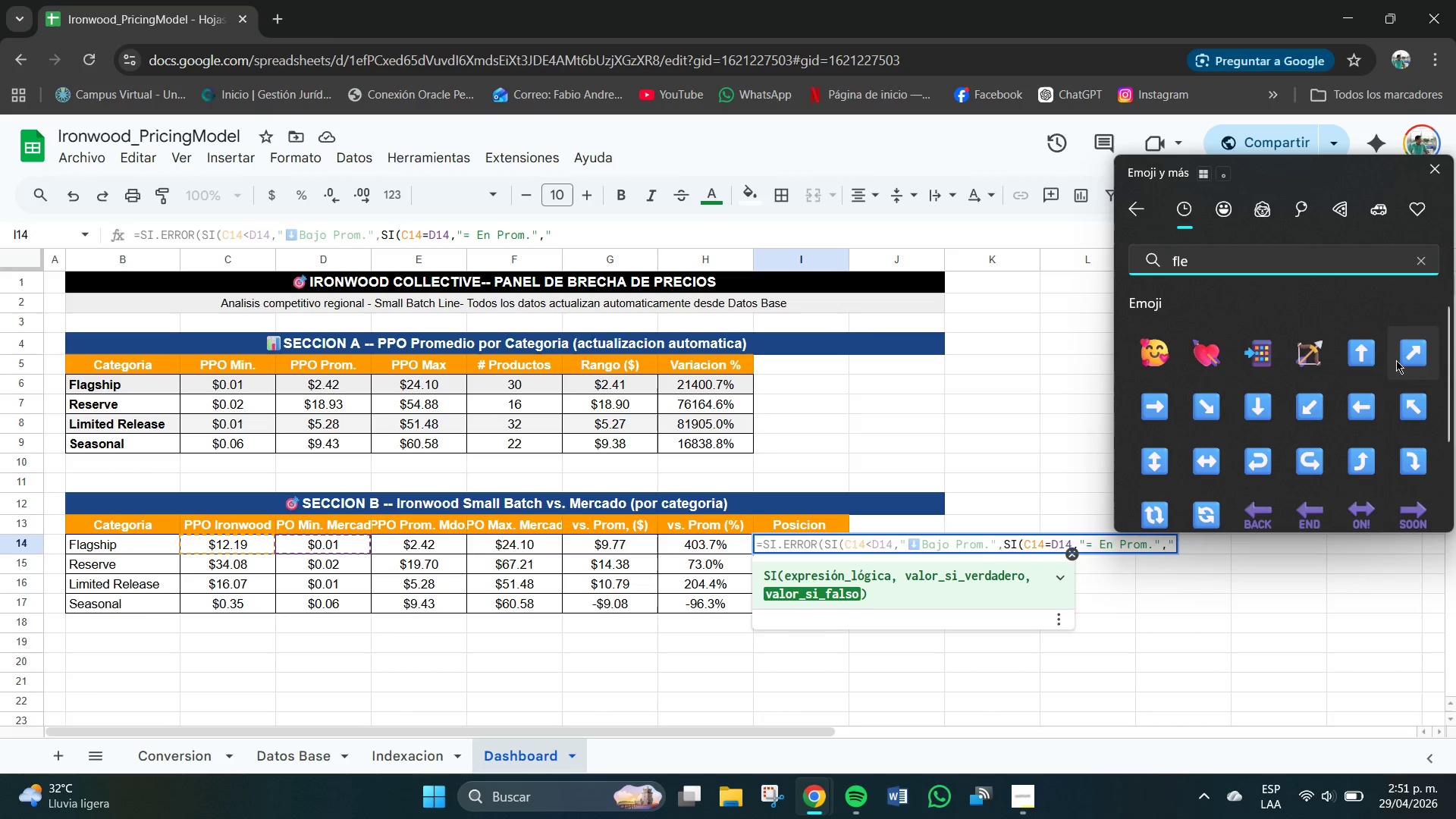 
left_click([1367, 360])
 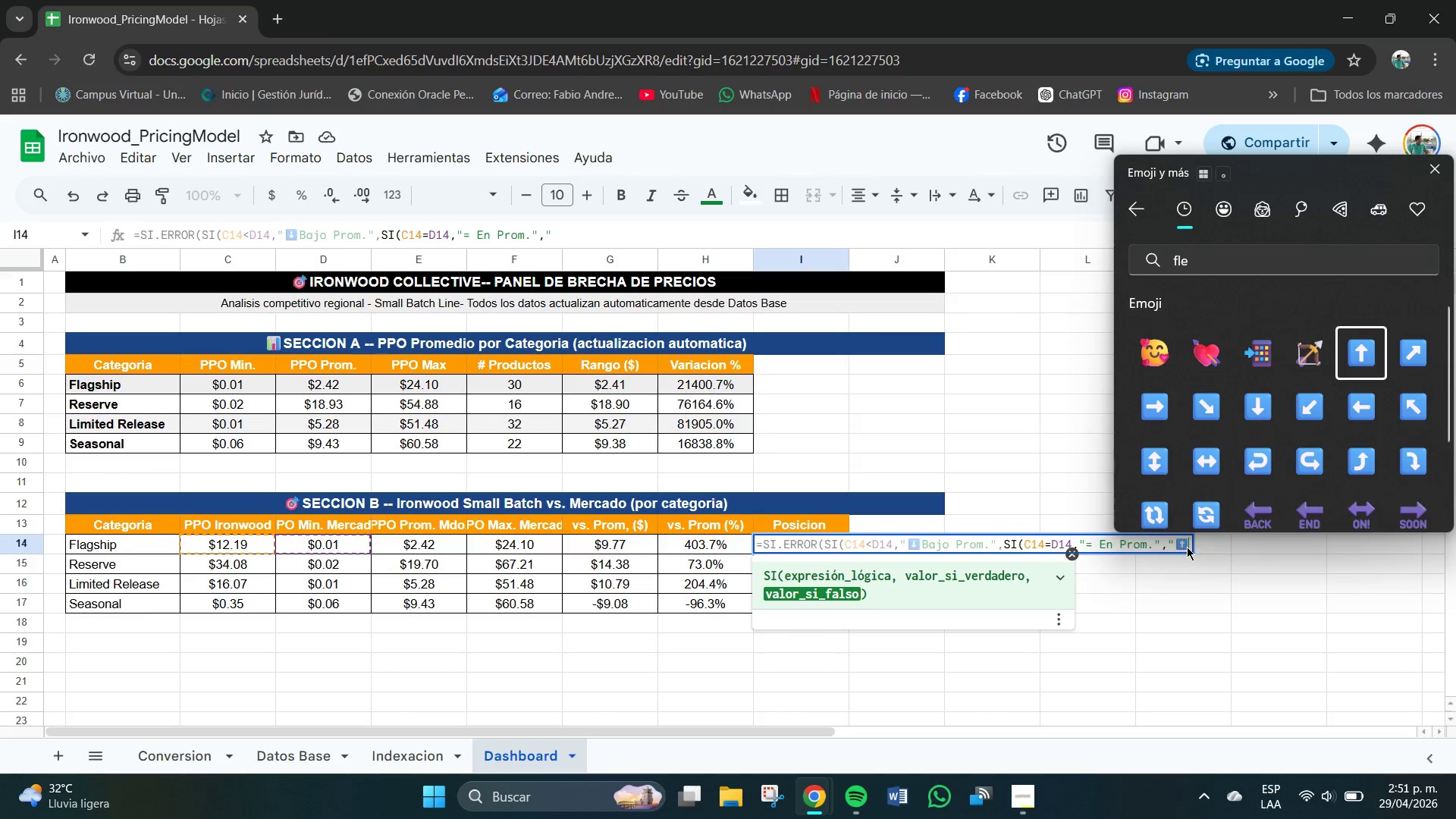 
double_click([1189, 547])
 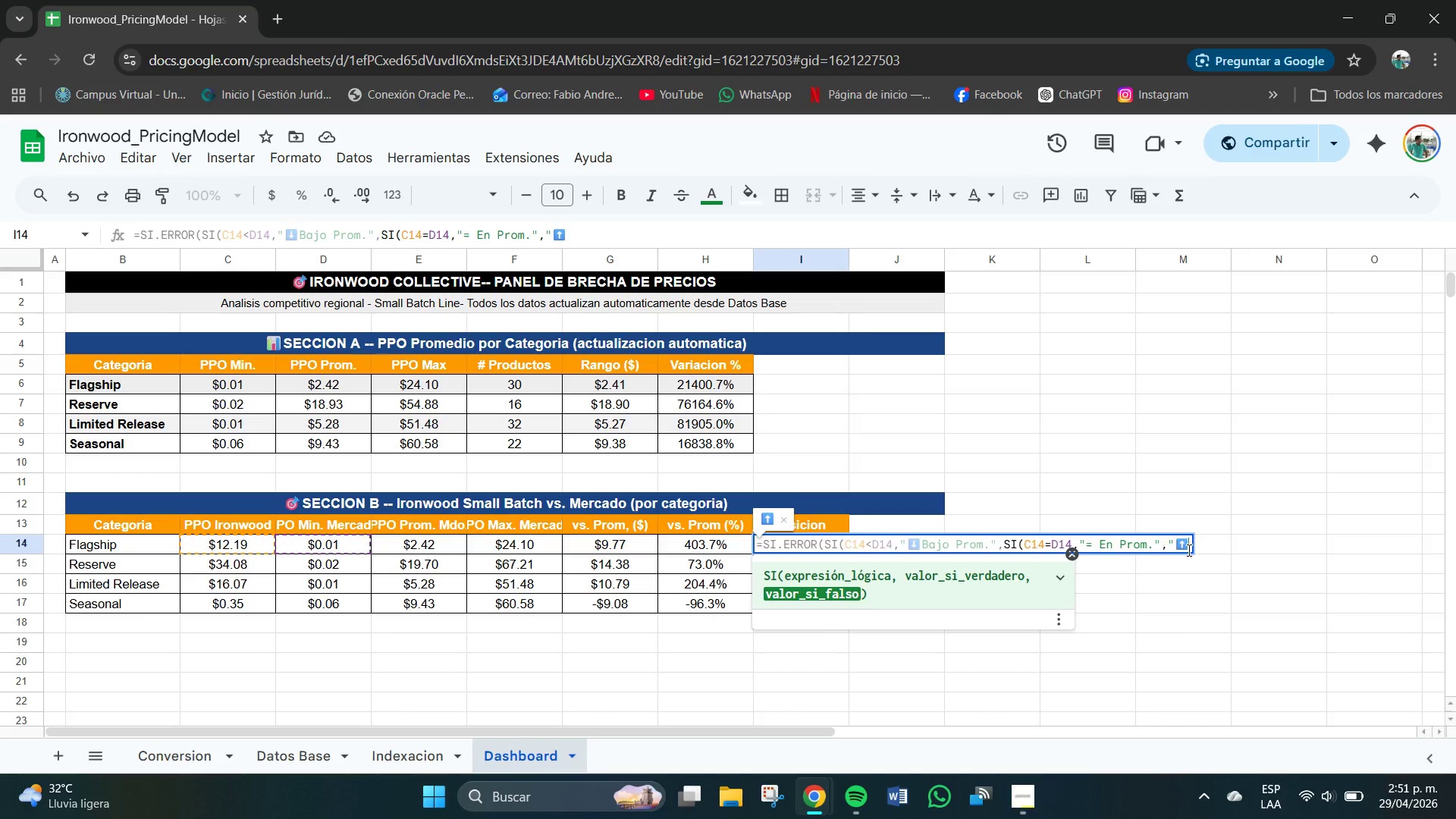 
type( Sobre Prom.@(()
 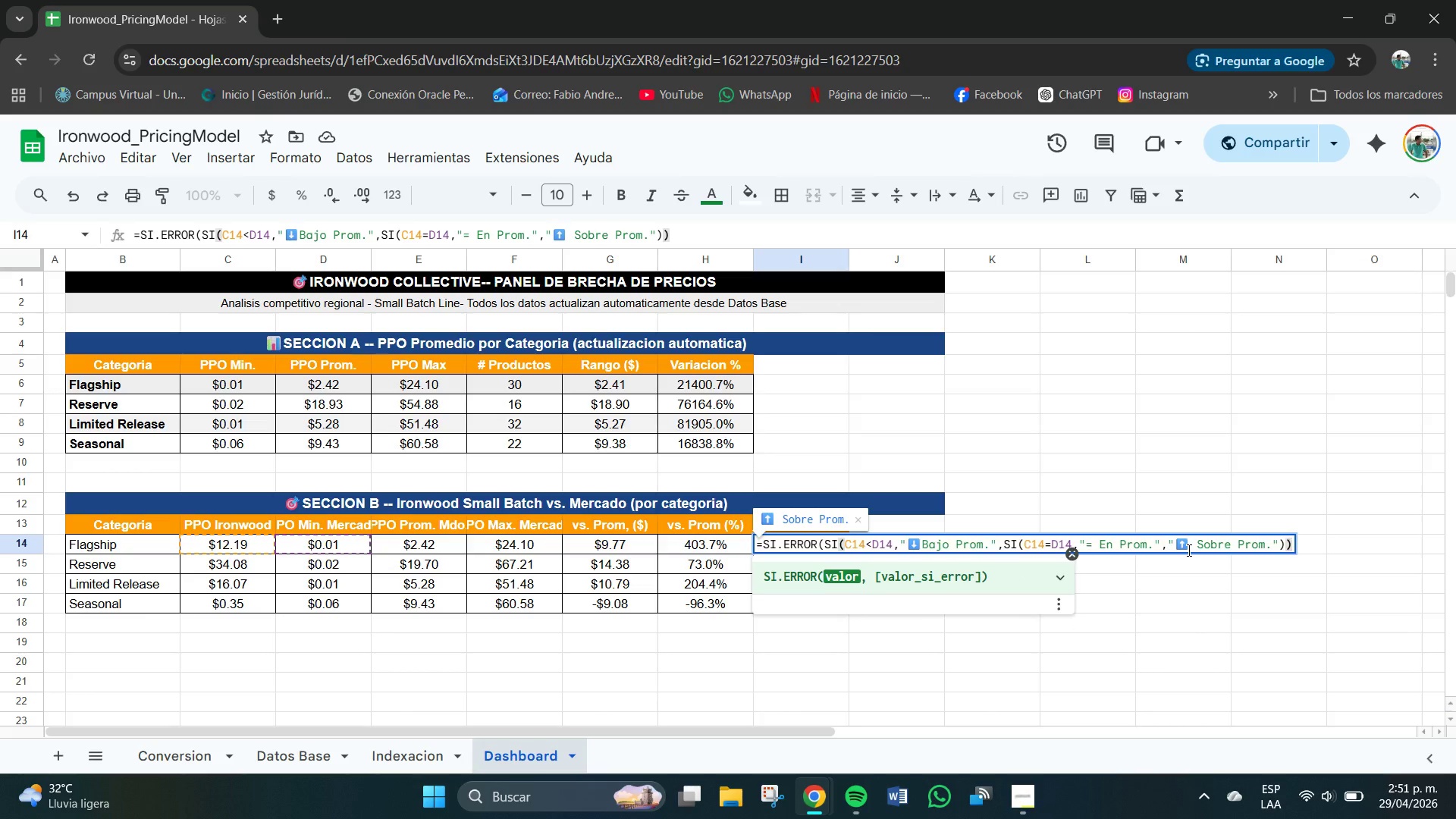 
wait(6.11)
 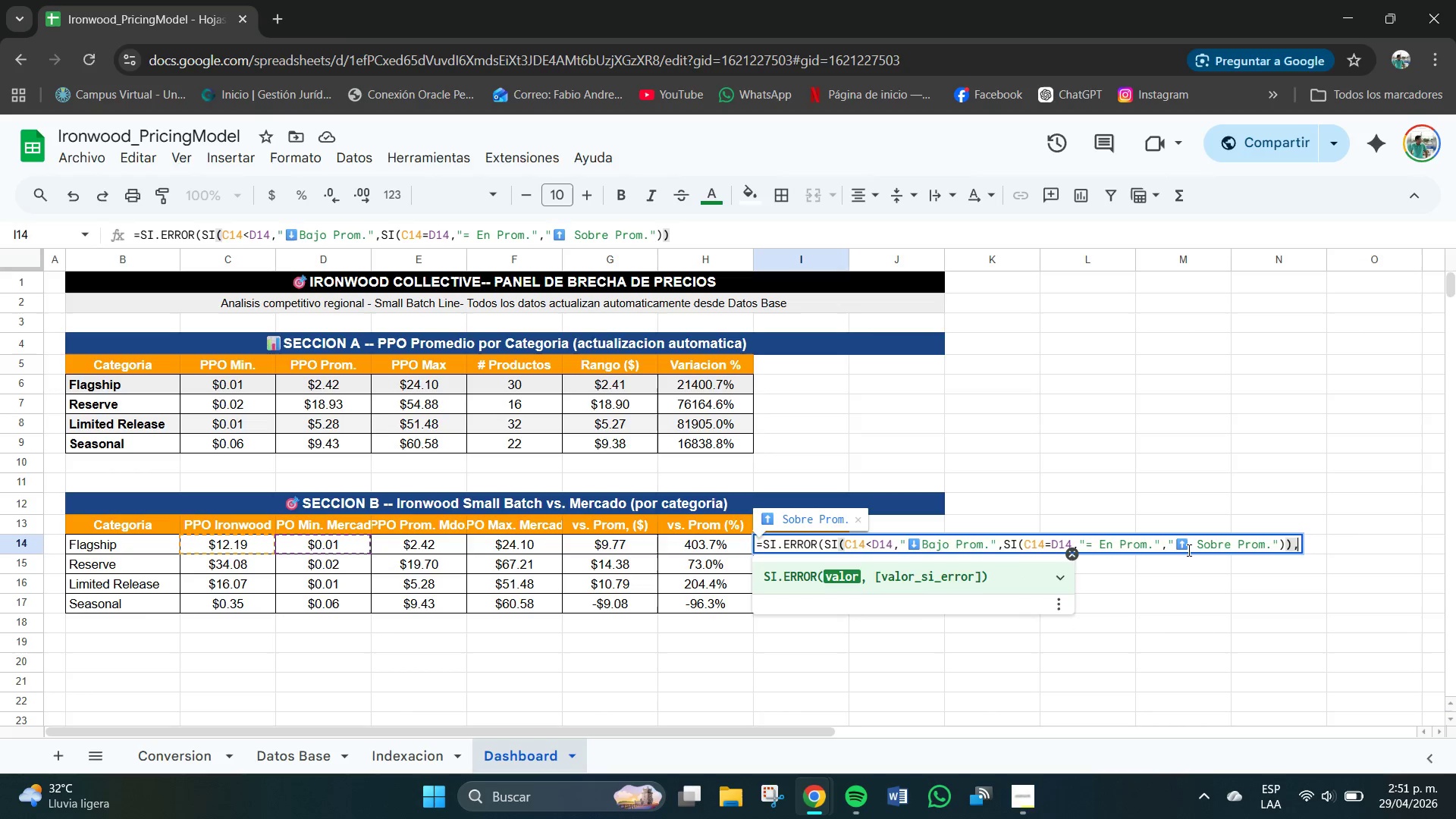 
type(,@@()
 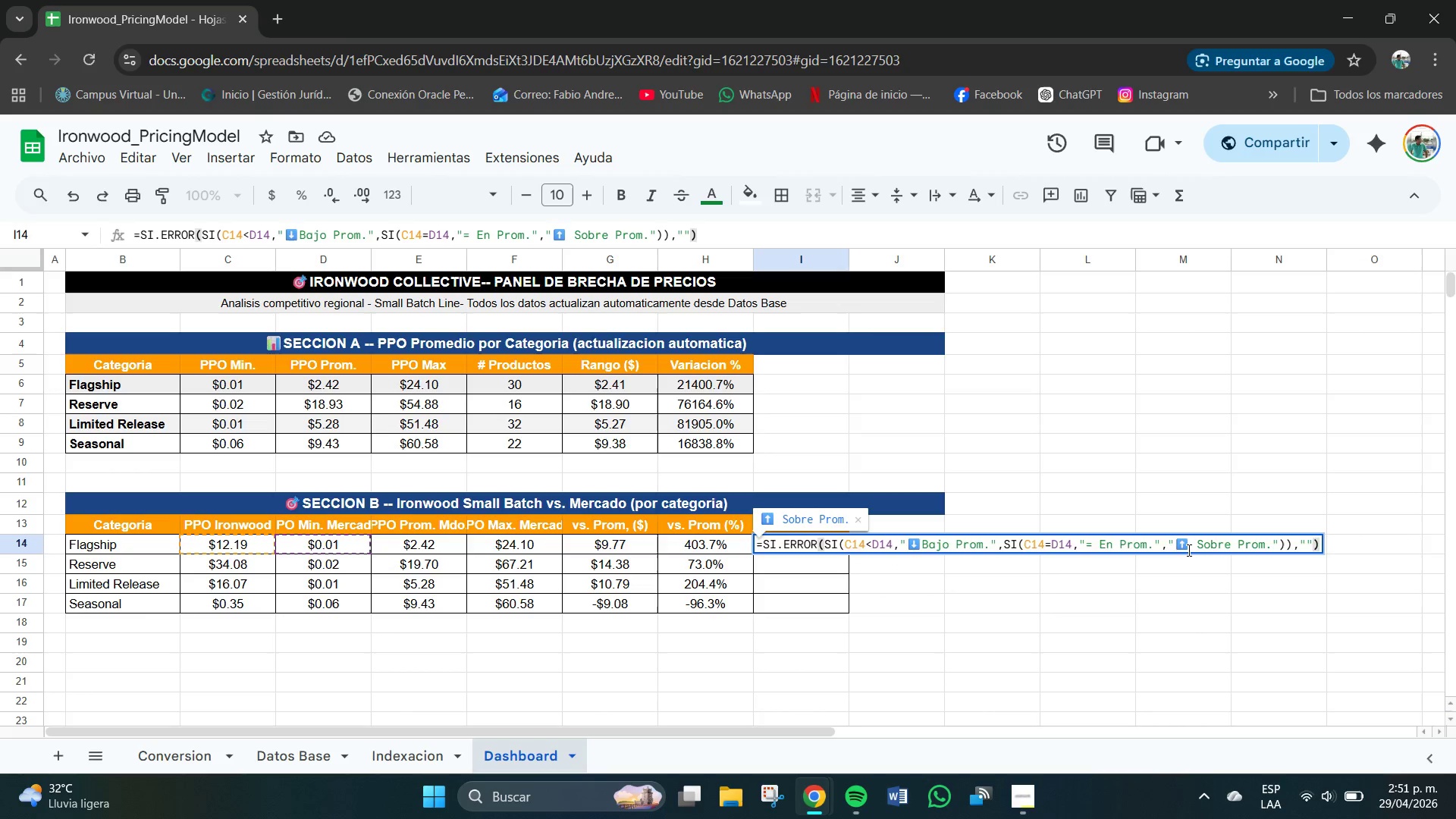 
key(Enter)
 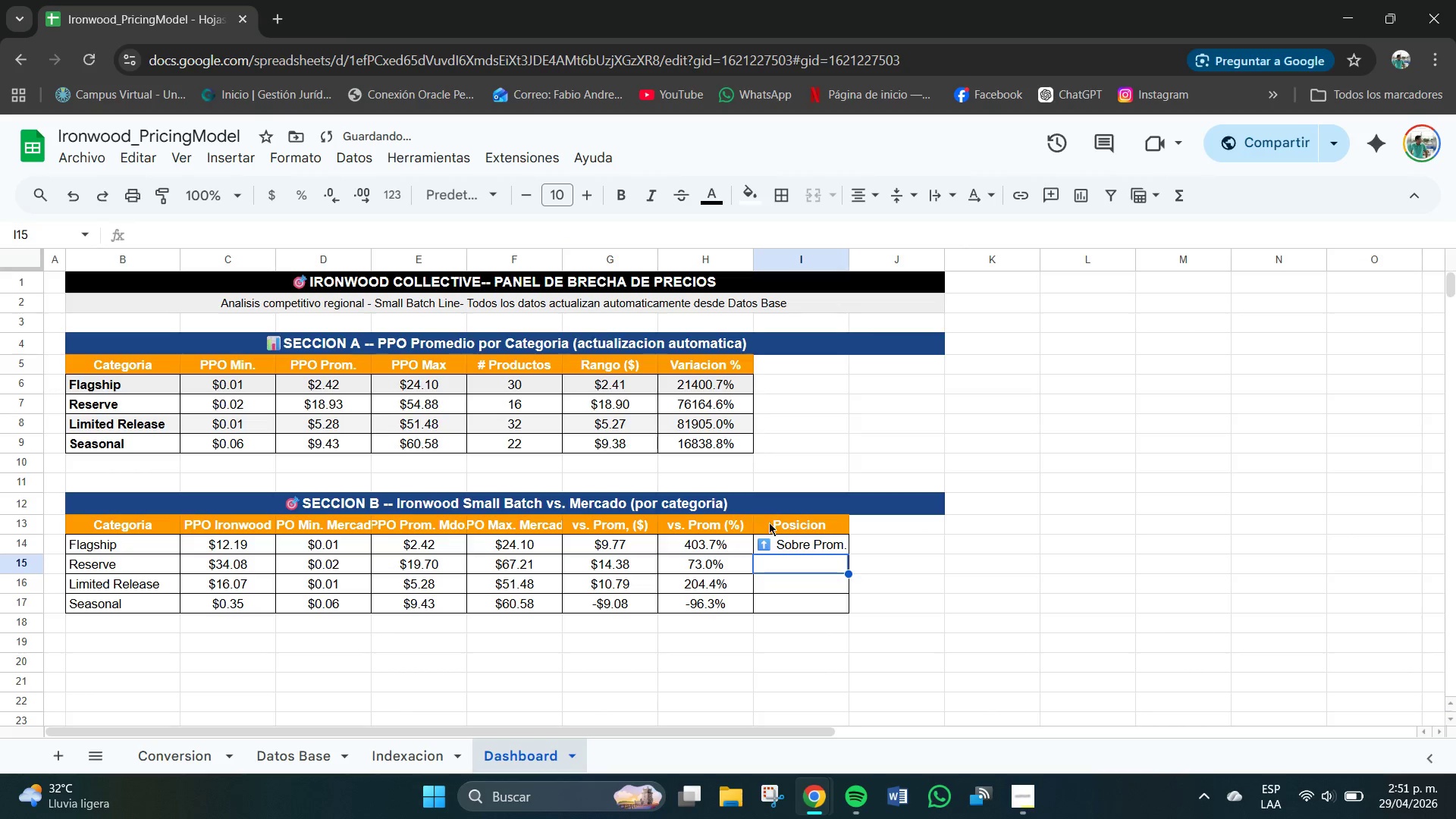 
left_click([795, 541])
 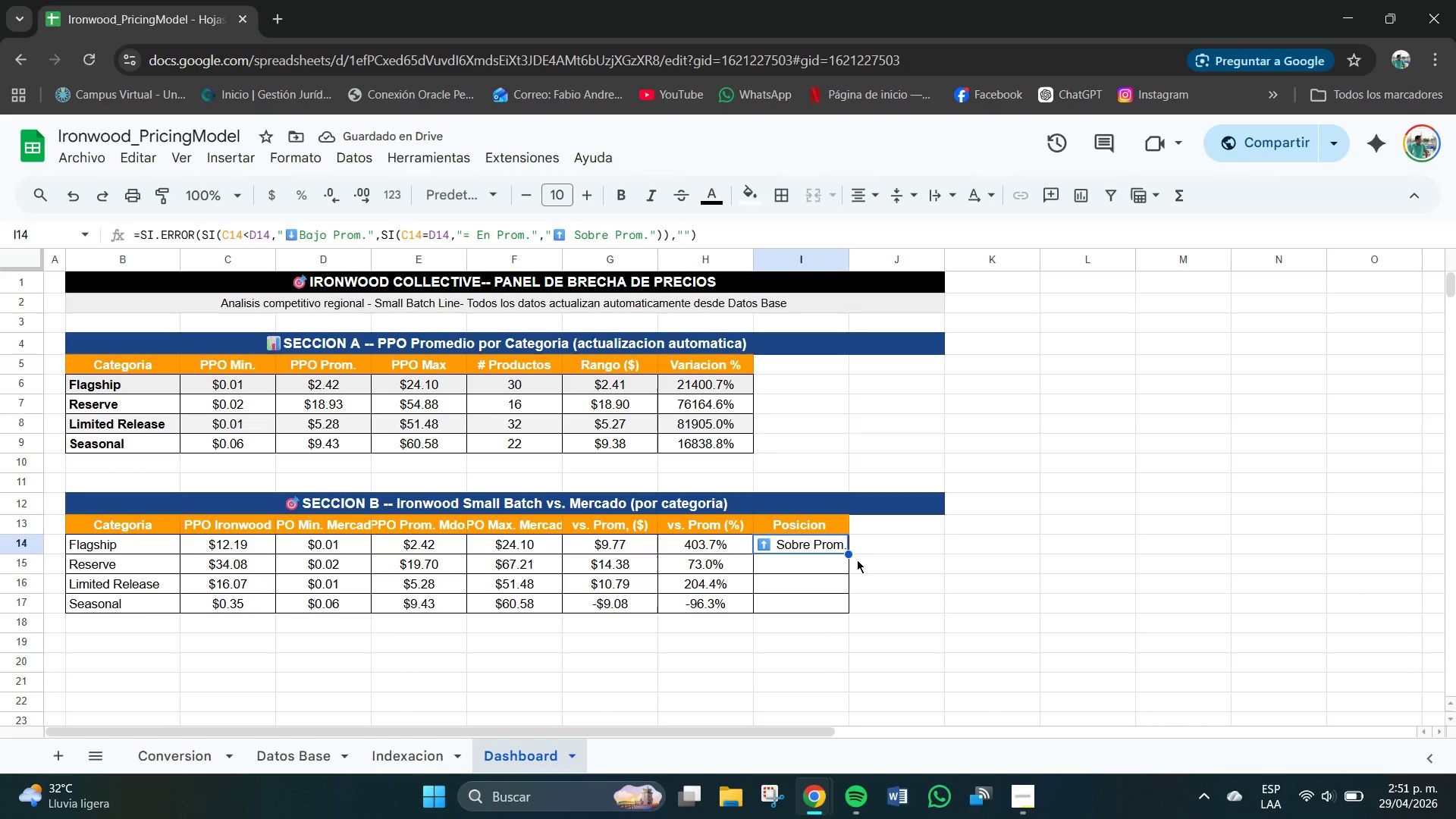 
left_click_drag(start_coordinate=[849, 554], to_coordinate=[850, 605])
 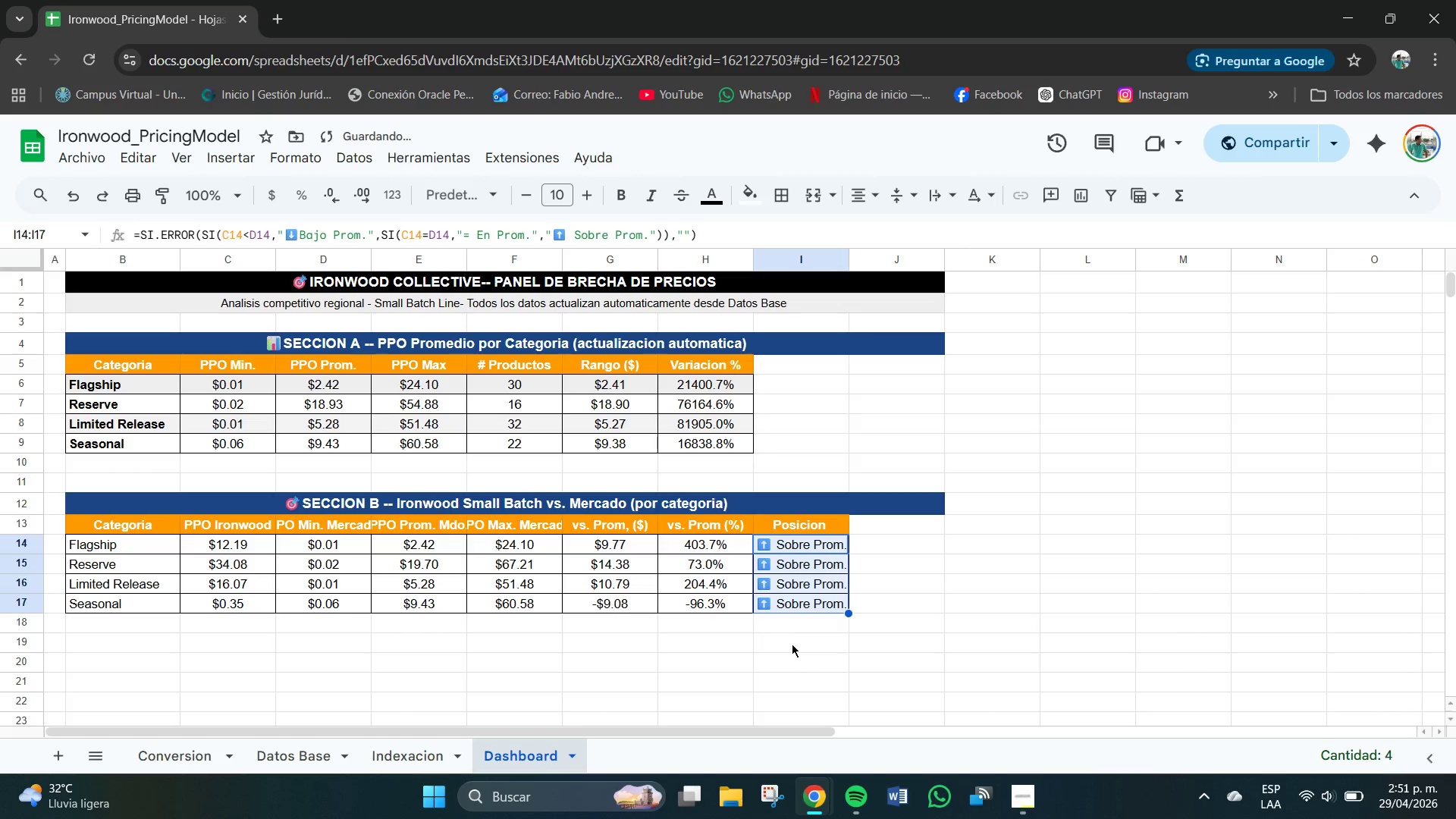 
left_click([792, 644])
 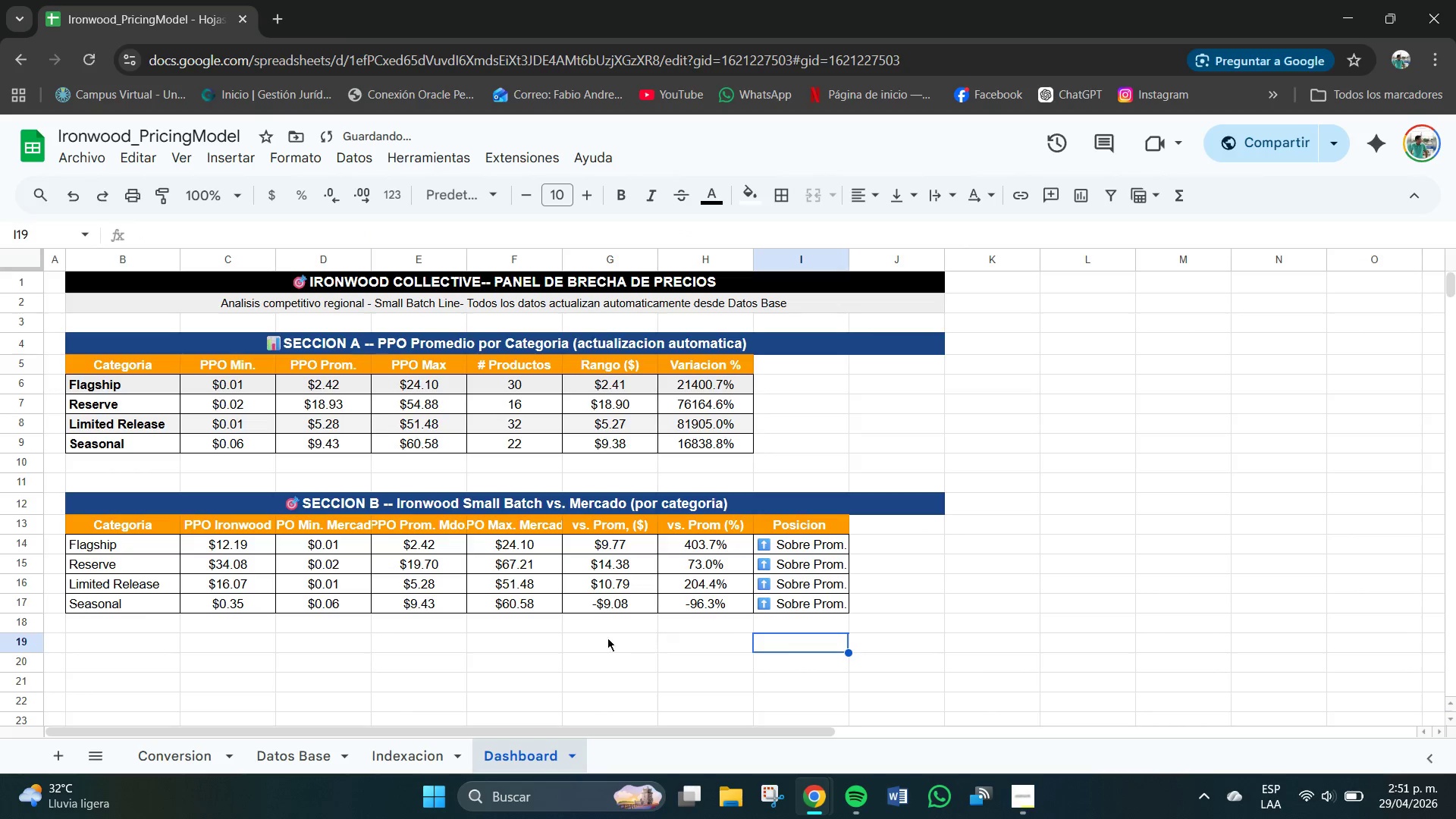 
left_click([513, 644])
 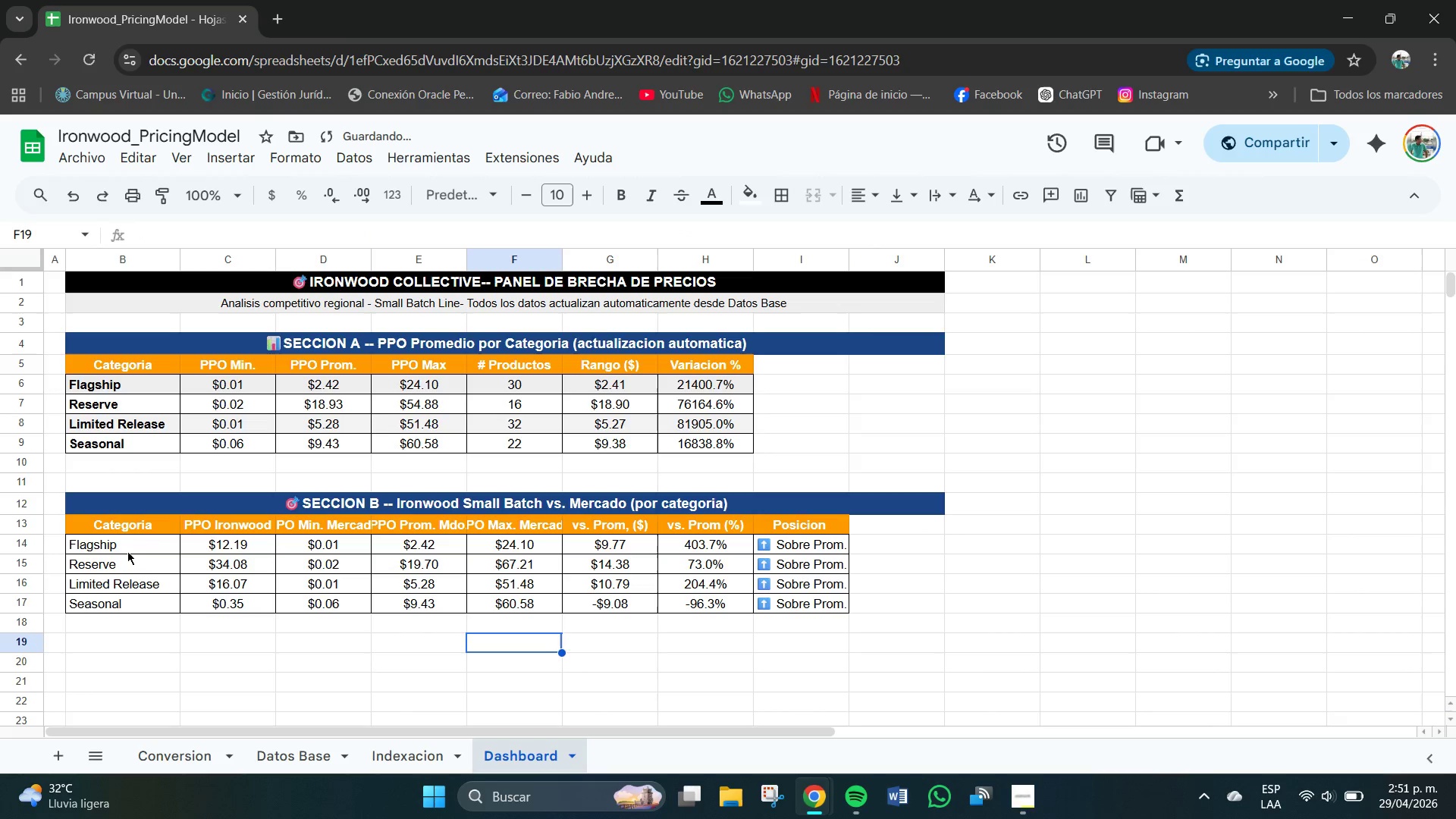 
left_click_drag(start_coordinate=[126, 551], to_coordinate=[824, 603])
 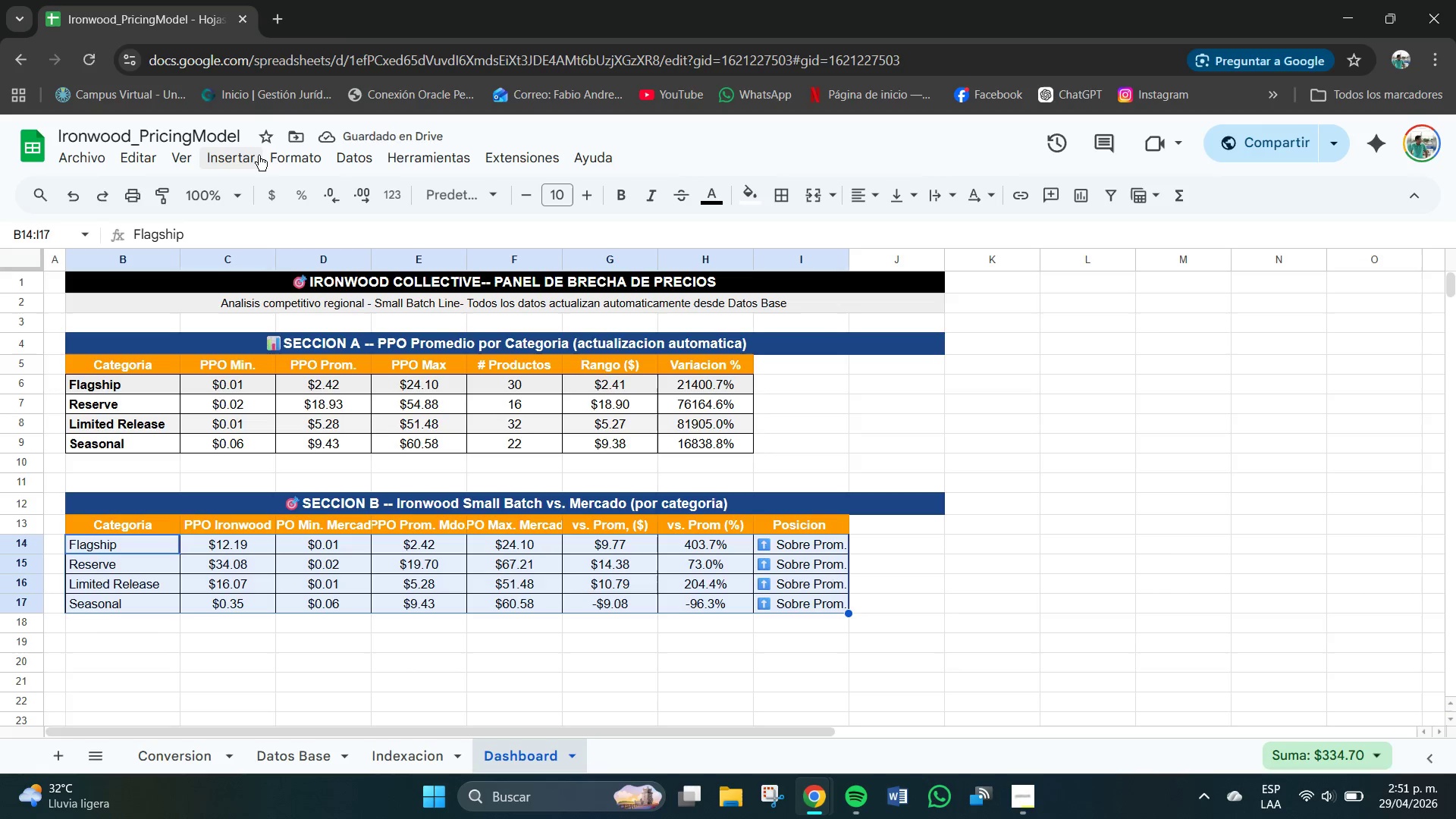 
left_click([289, 162])
 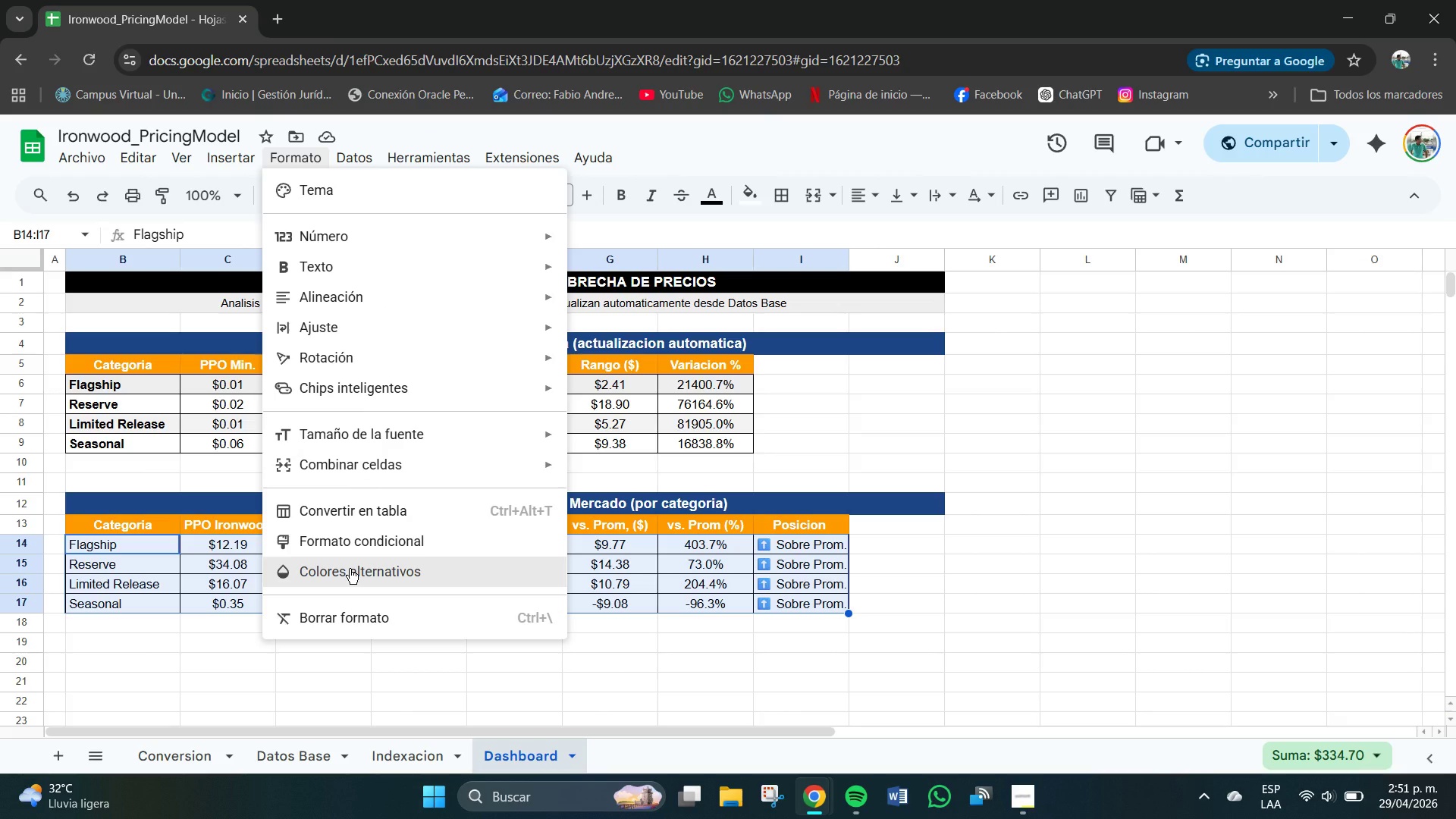 
left_click([350, 569])
 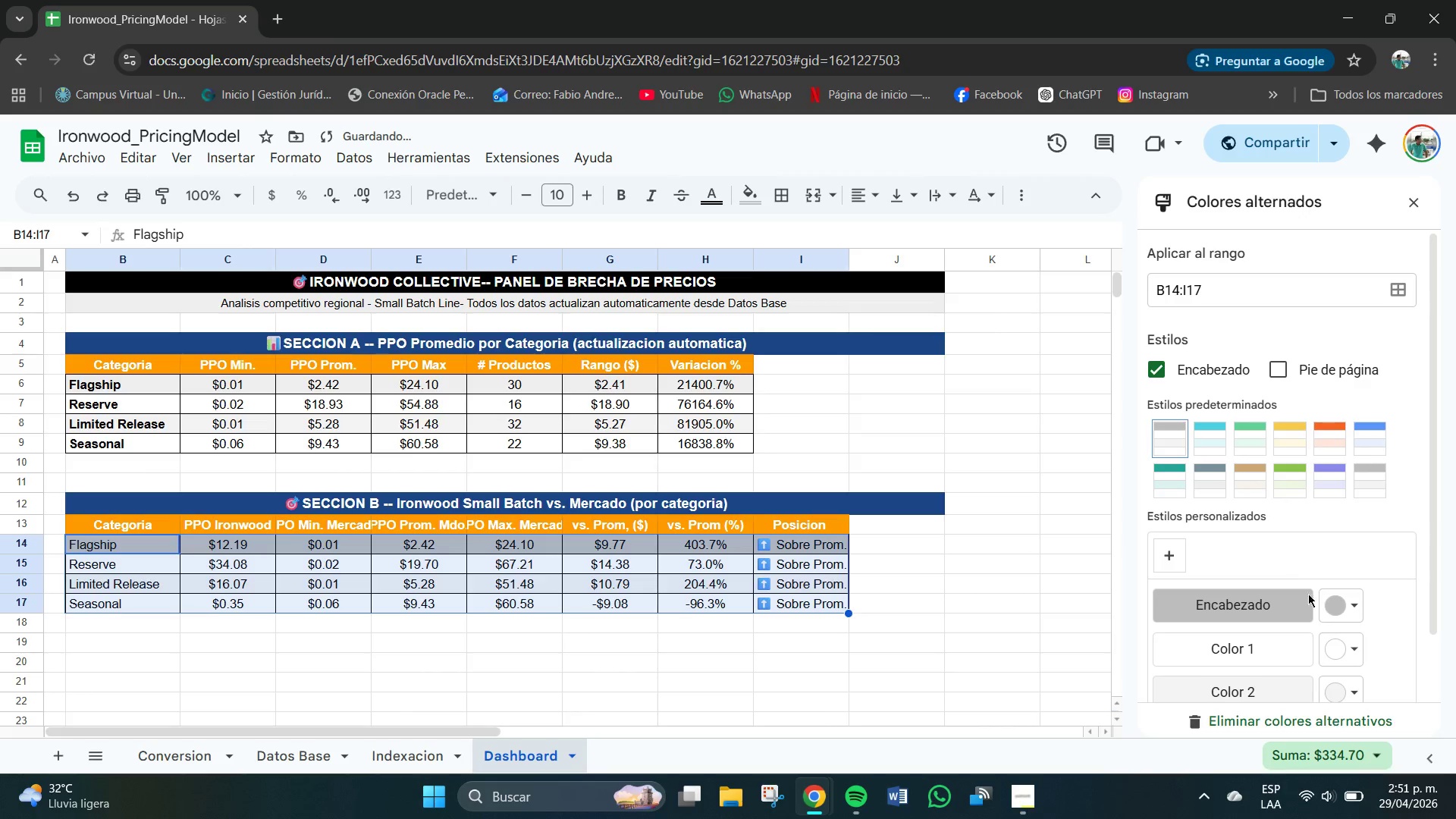 
left_click([1338, 610])
 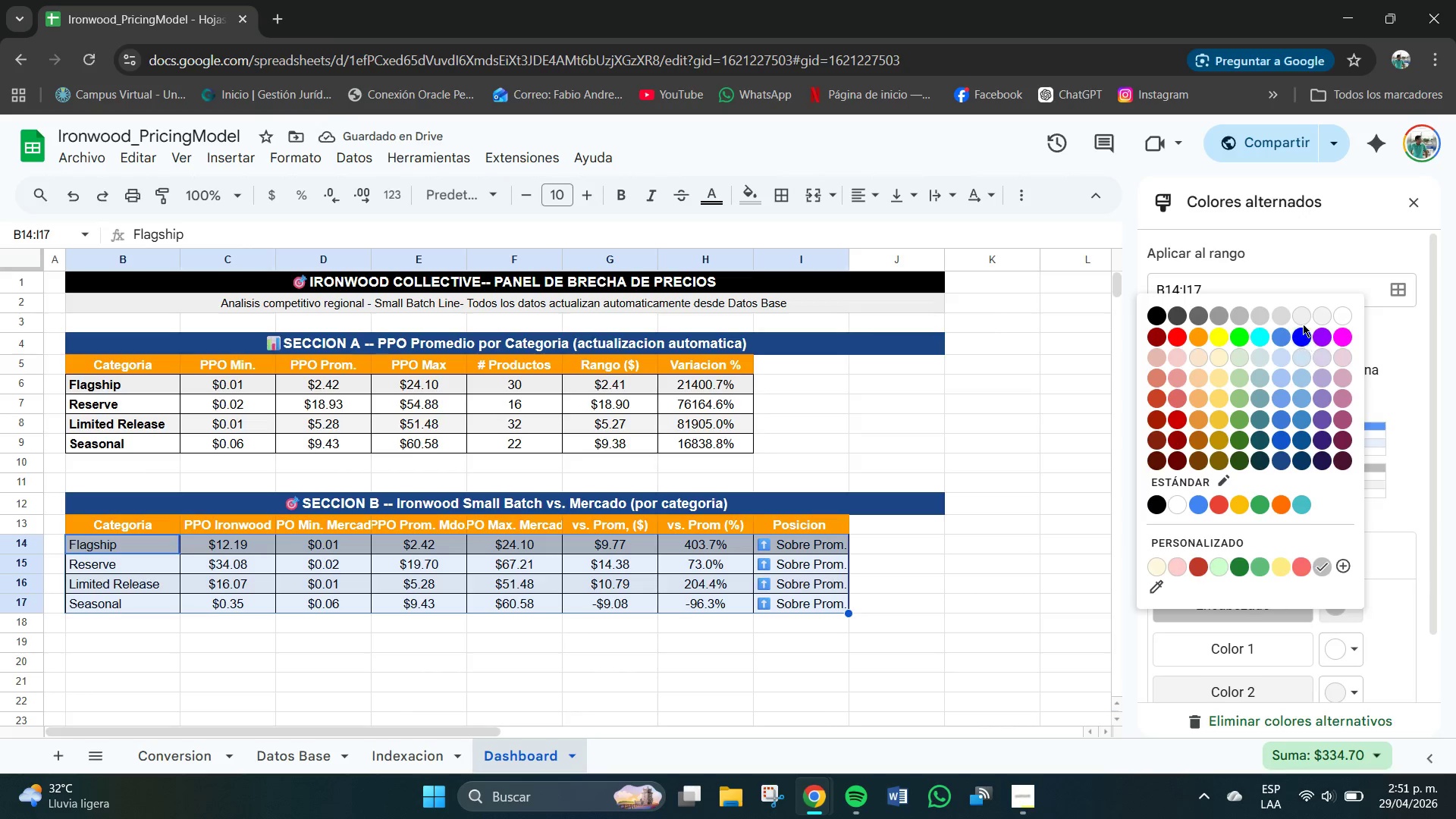 
left_click([1302, 318])
 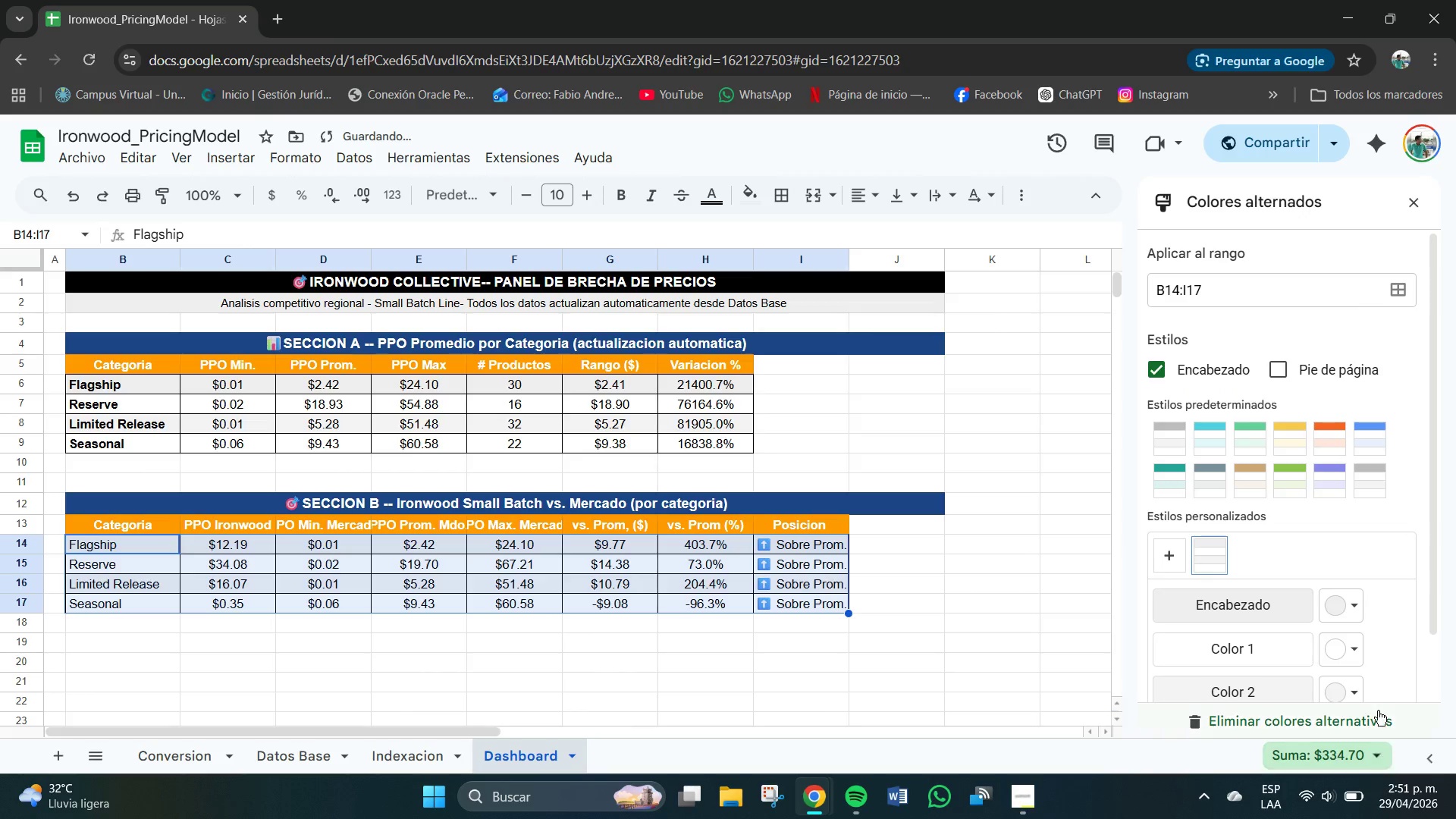 
scroll: coordinate [1310, 603], scroll_direction: down, amount: 4.0
 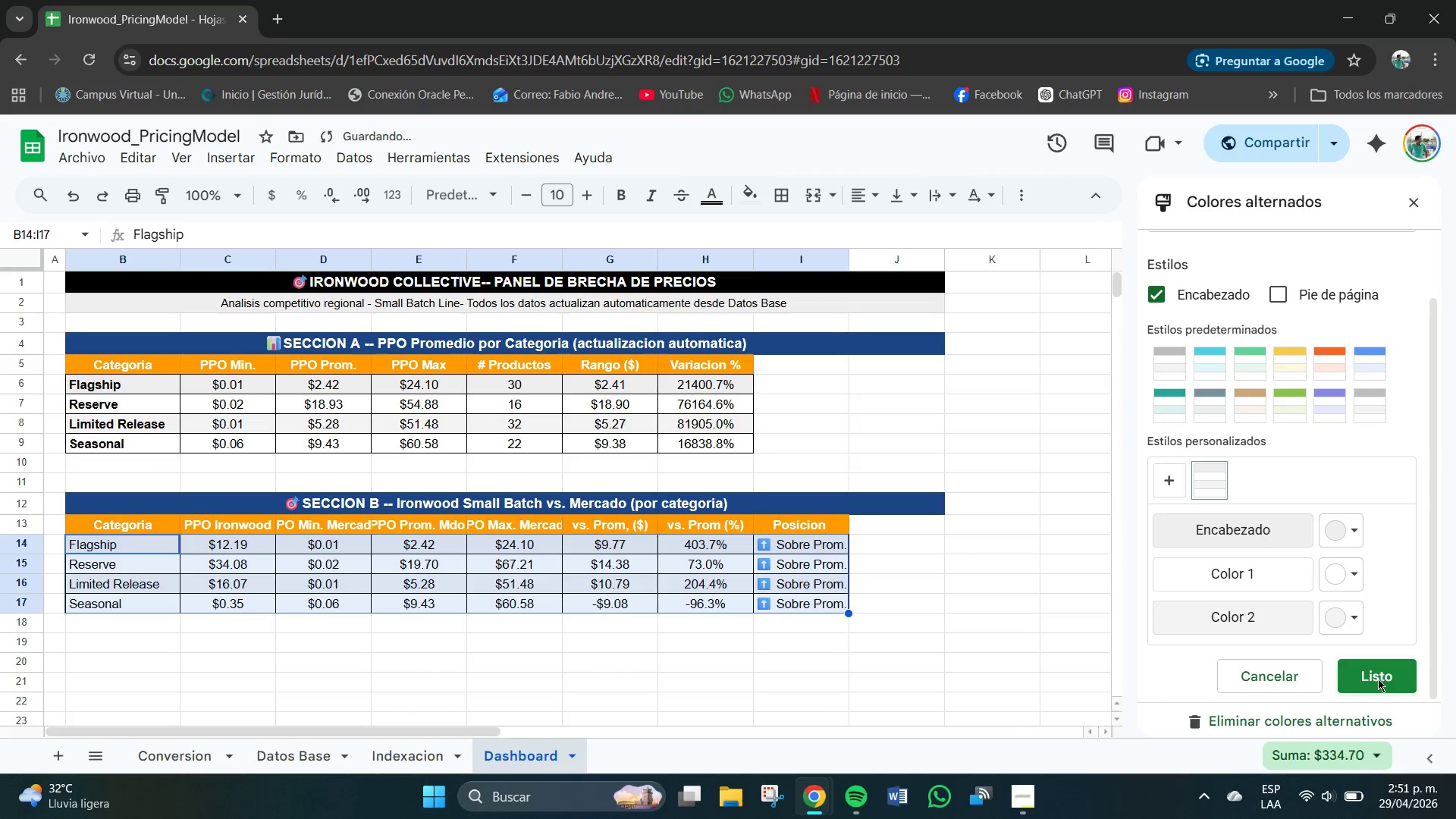 
left_click([1378, 679])
 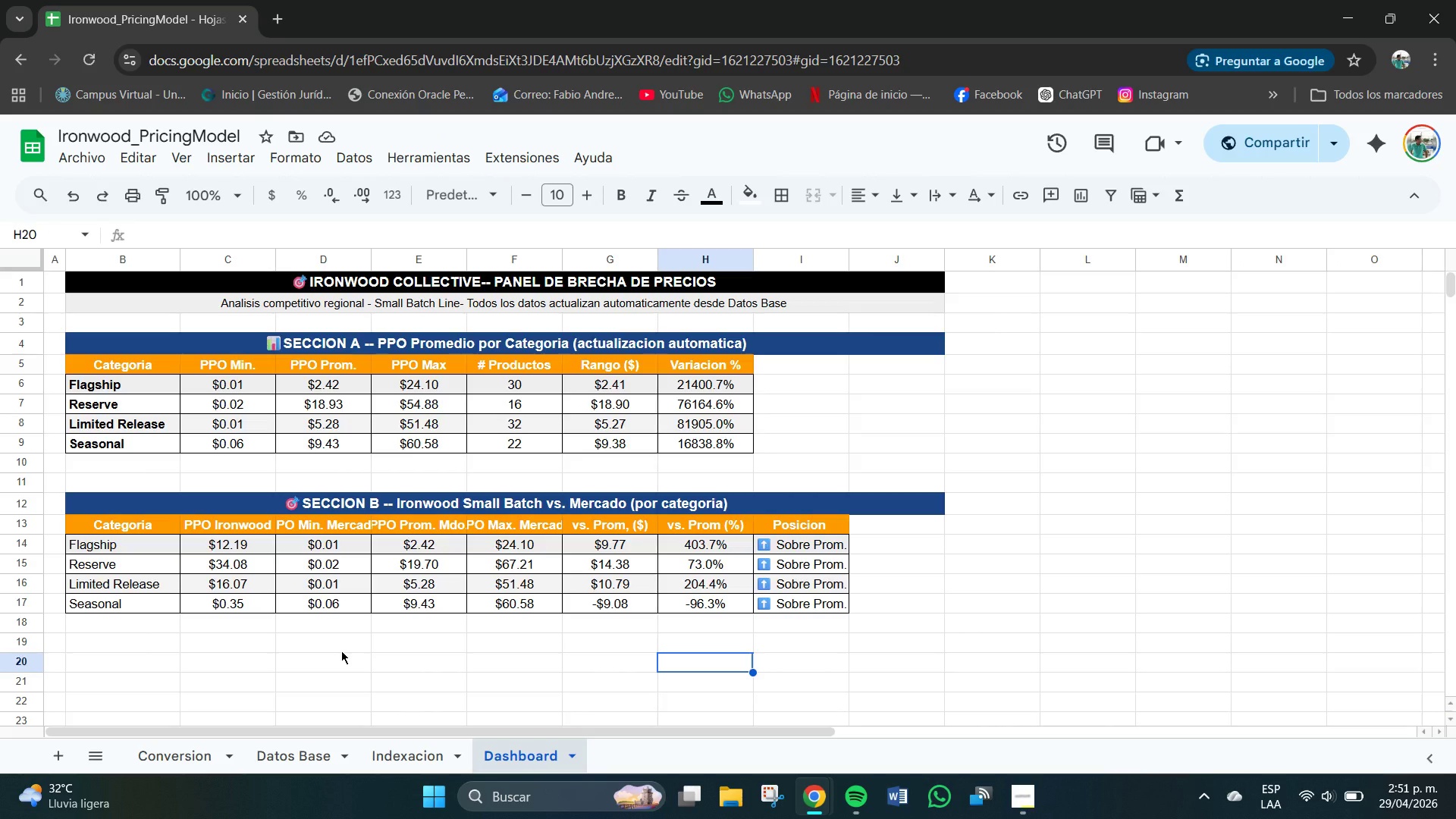 
wait(6.45)
 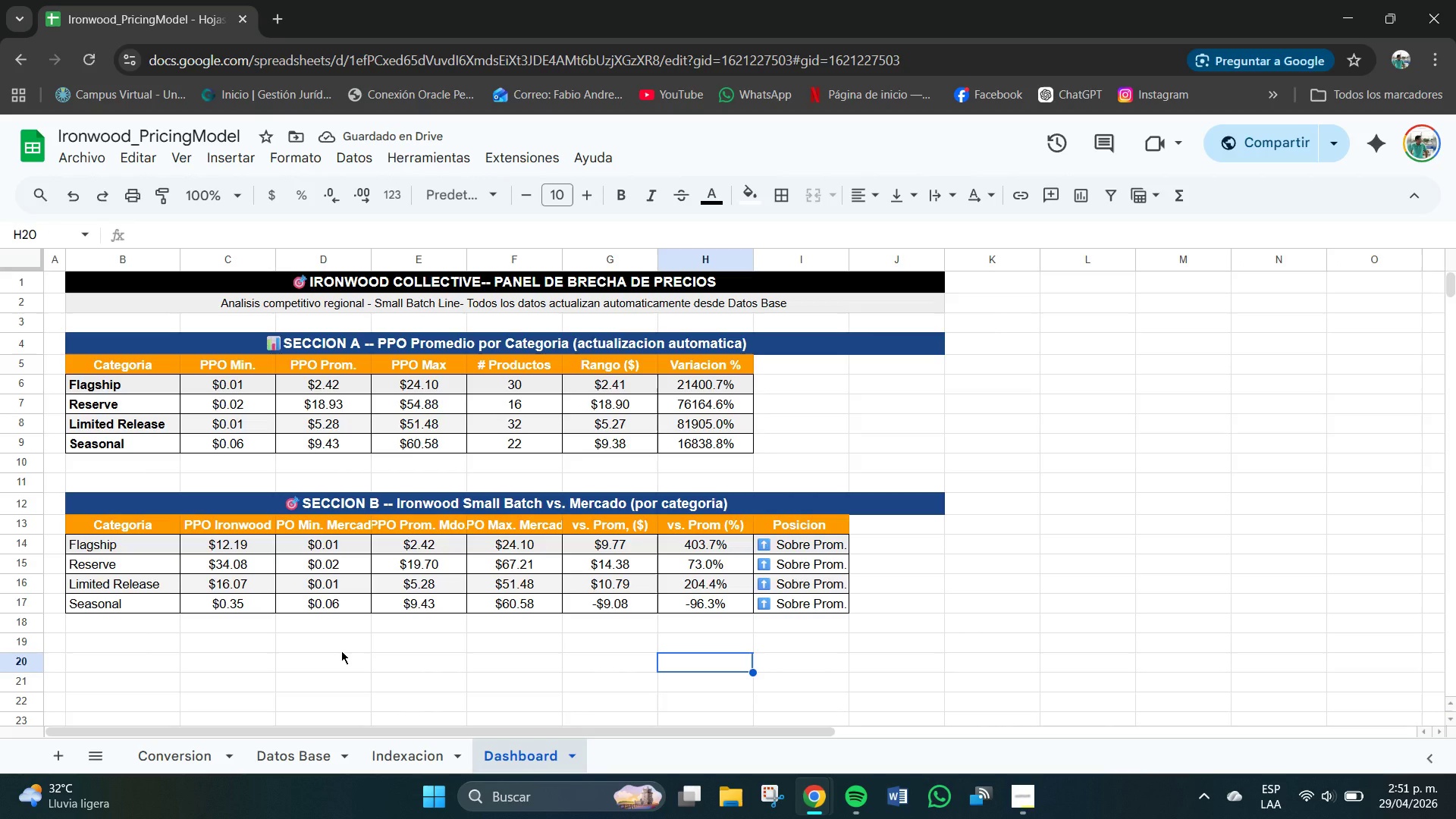 
scroll: coordinate [397, 606], scroll_direction: down, amount: 1.0
 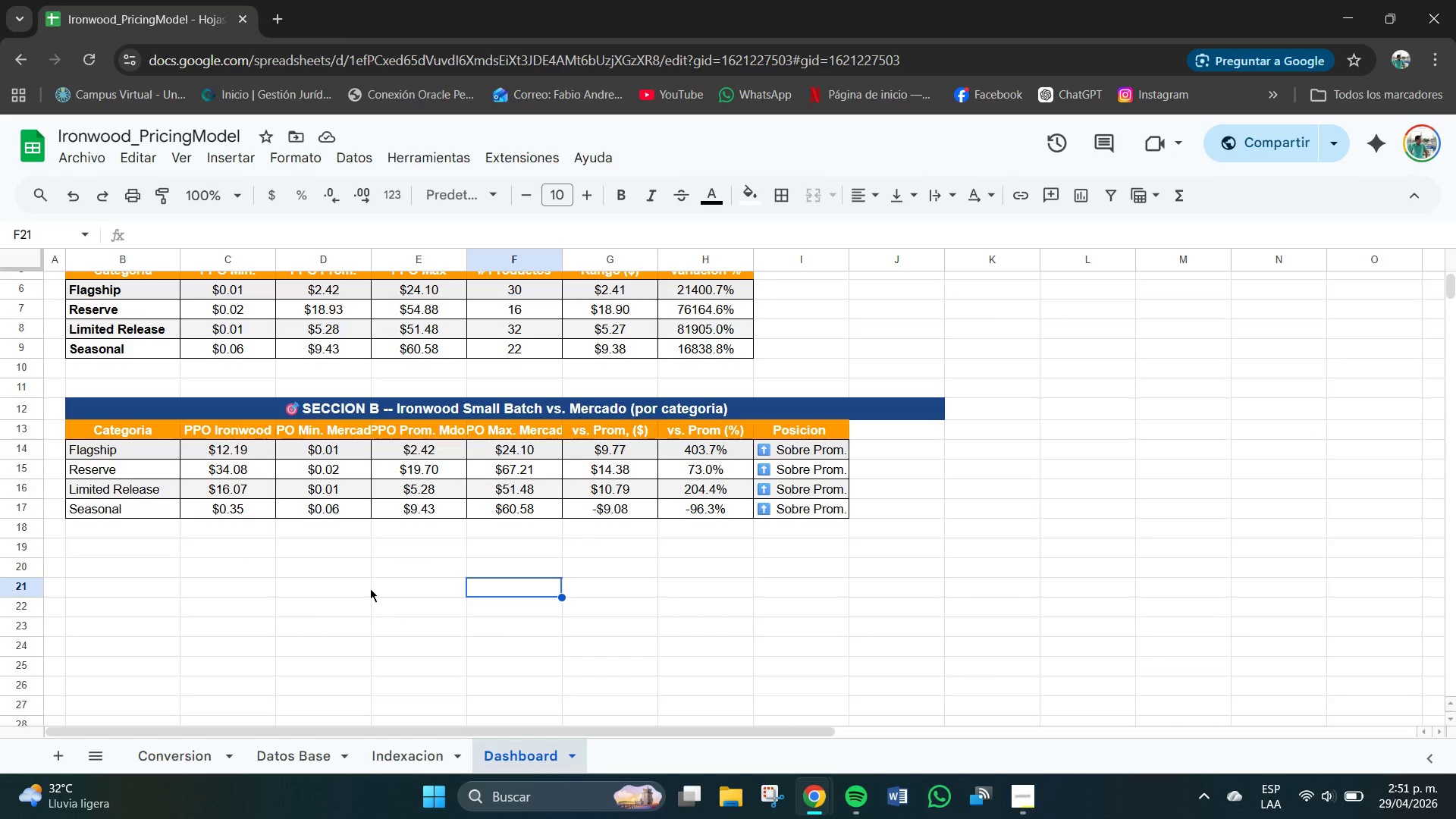 
left_click([87, 551])
 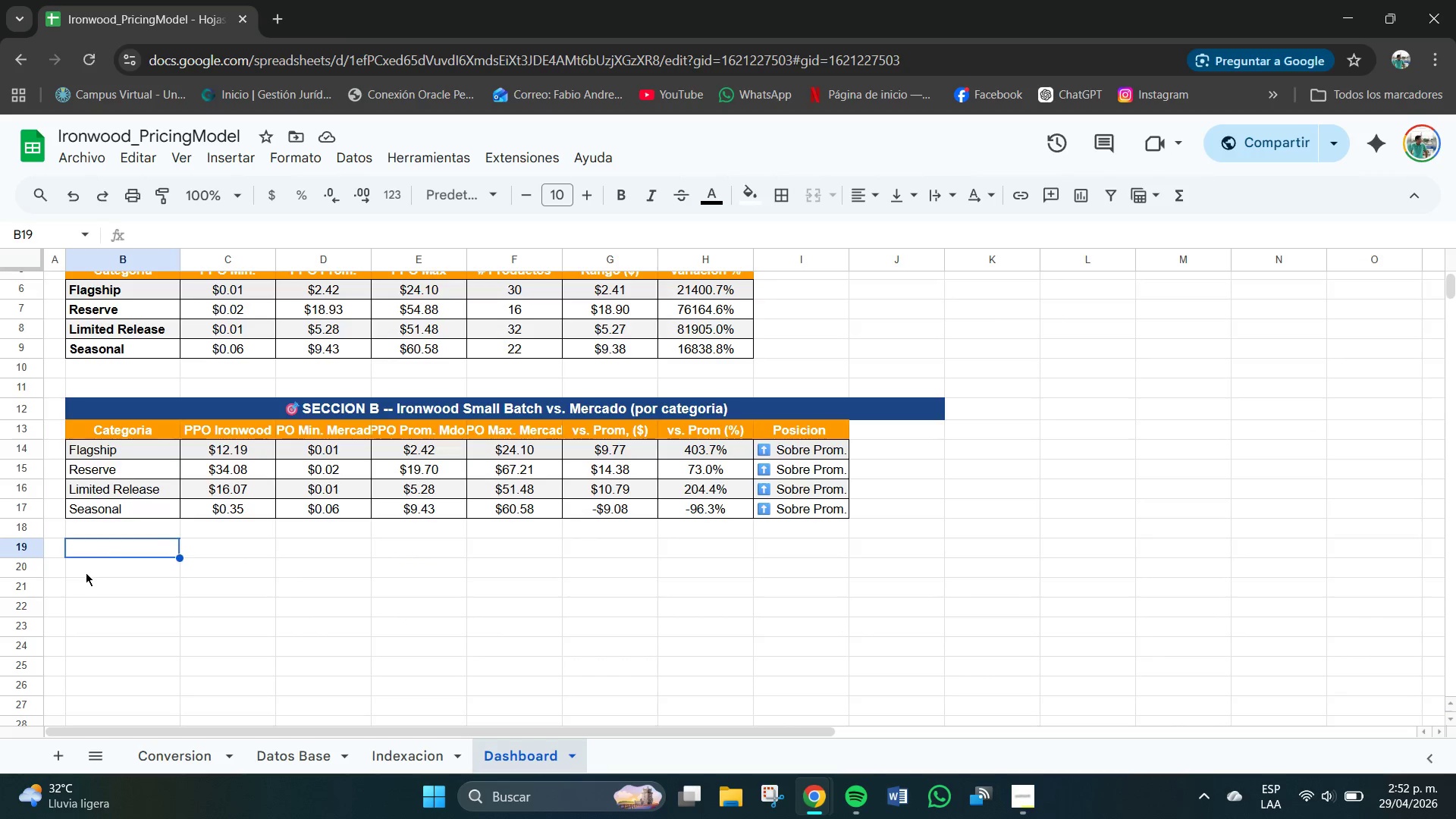 
left_click([86, 573])
 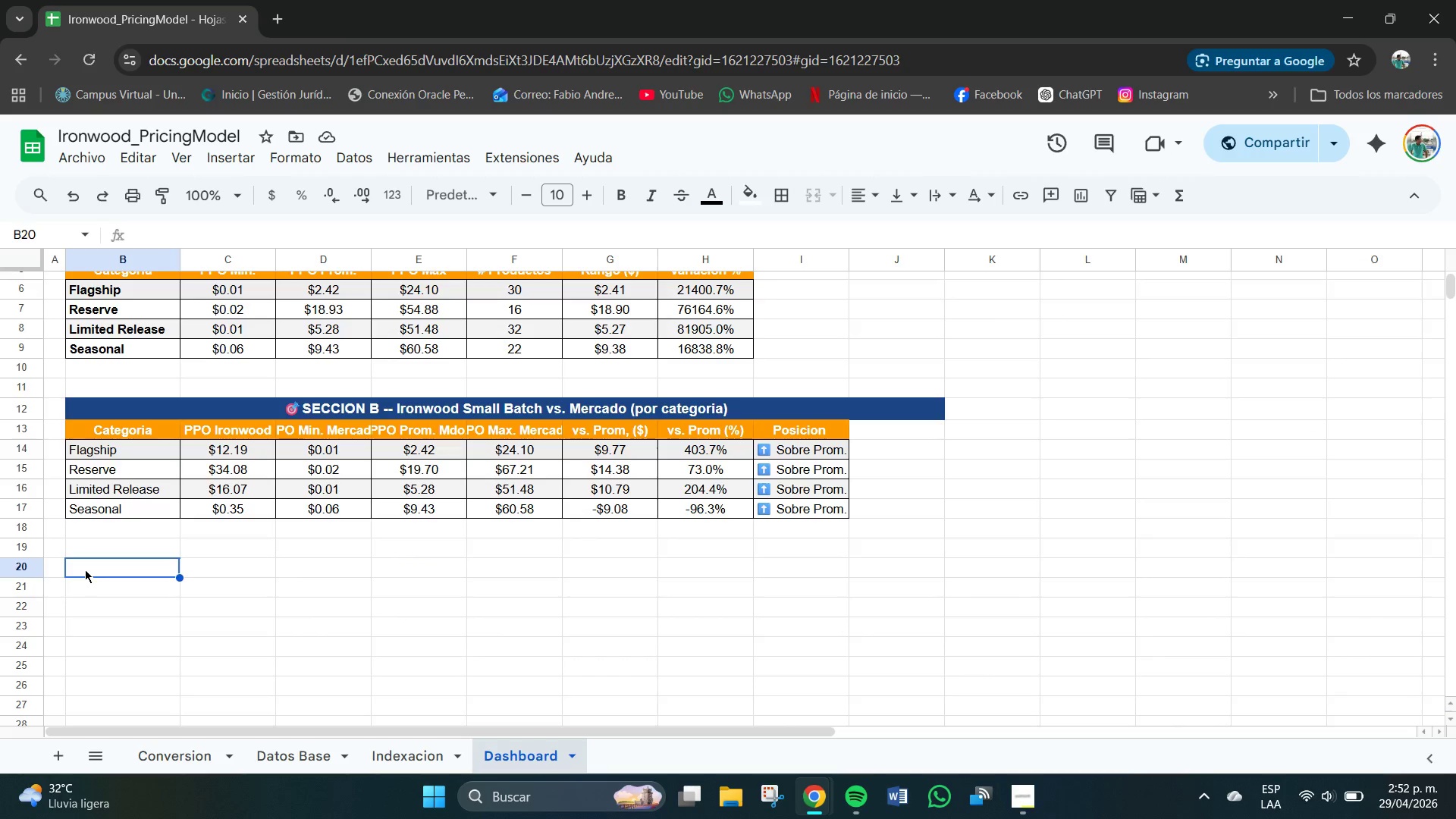 
left_click_drag(start_coordinate=[85, 570], to_coordinate=[912, 564])
 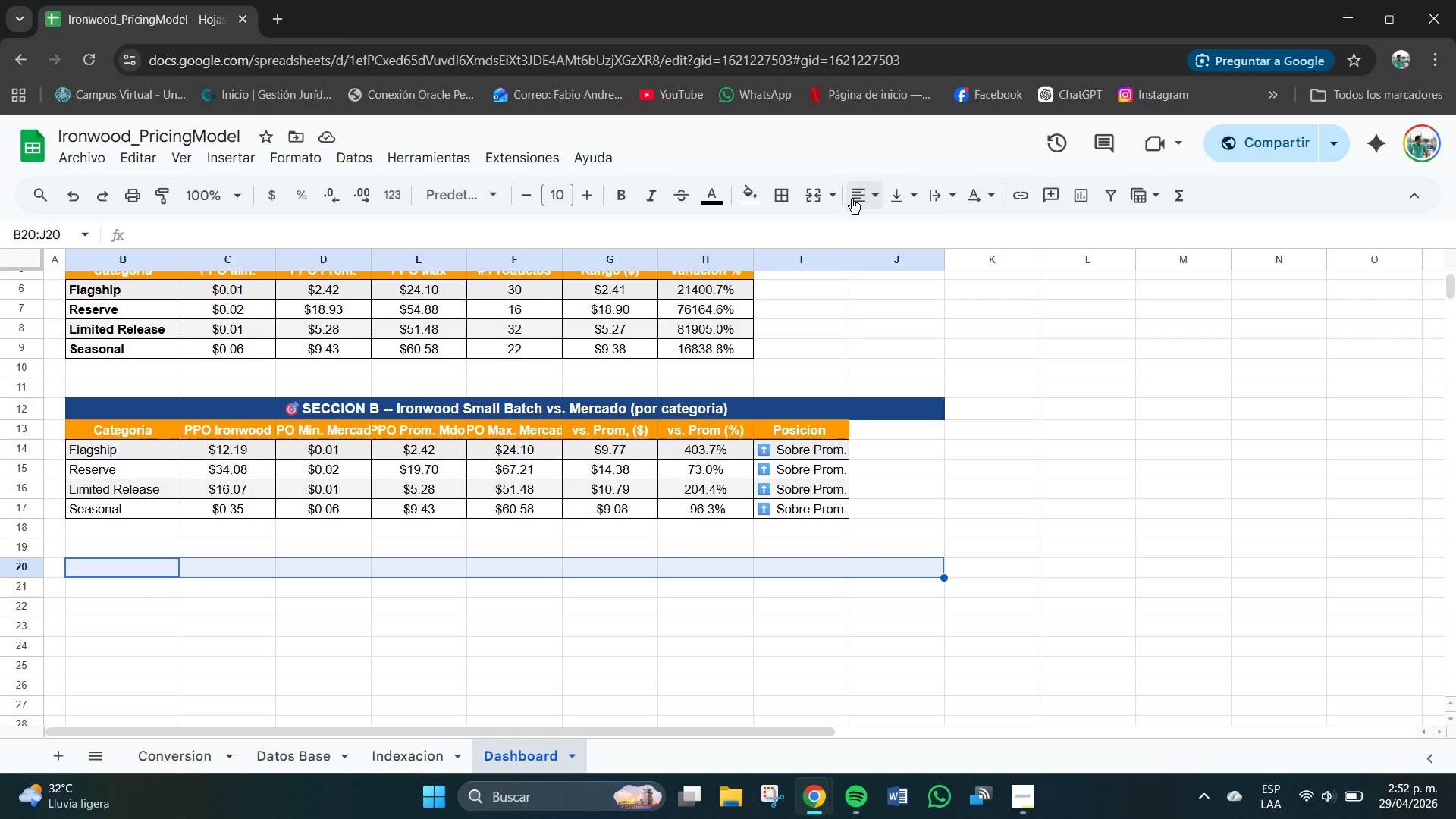 
left_click([861, 196])
 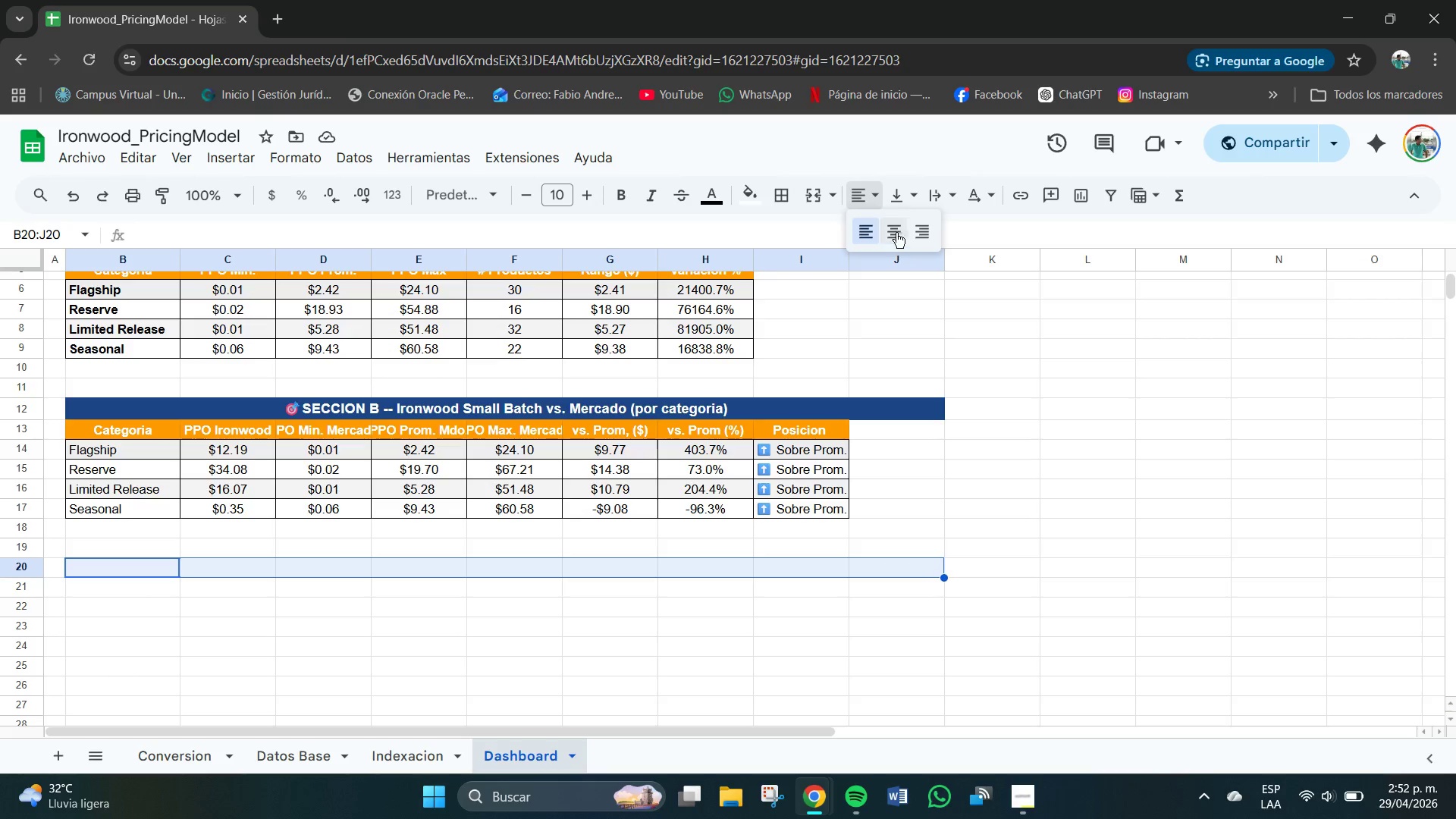 
left_click([896, 233])
 